 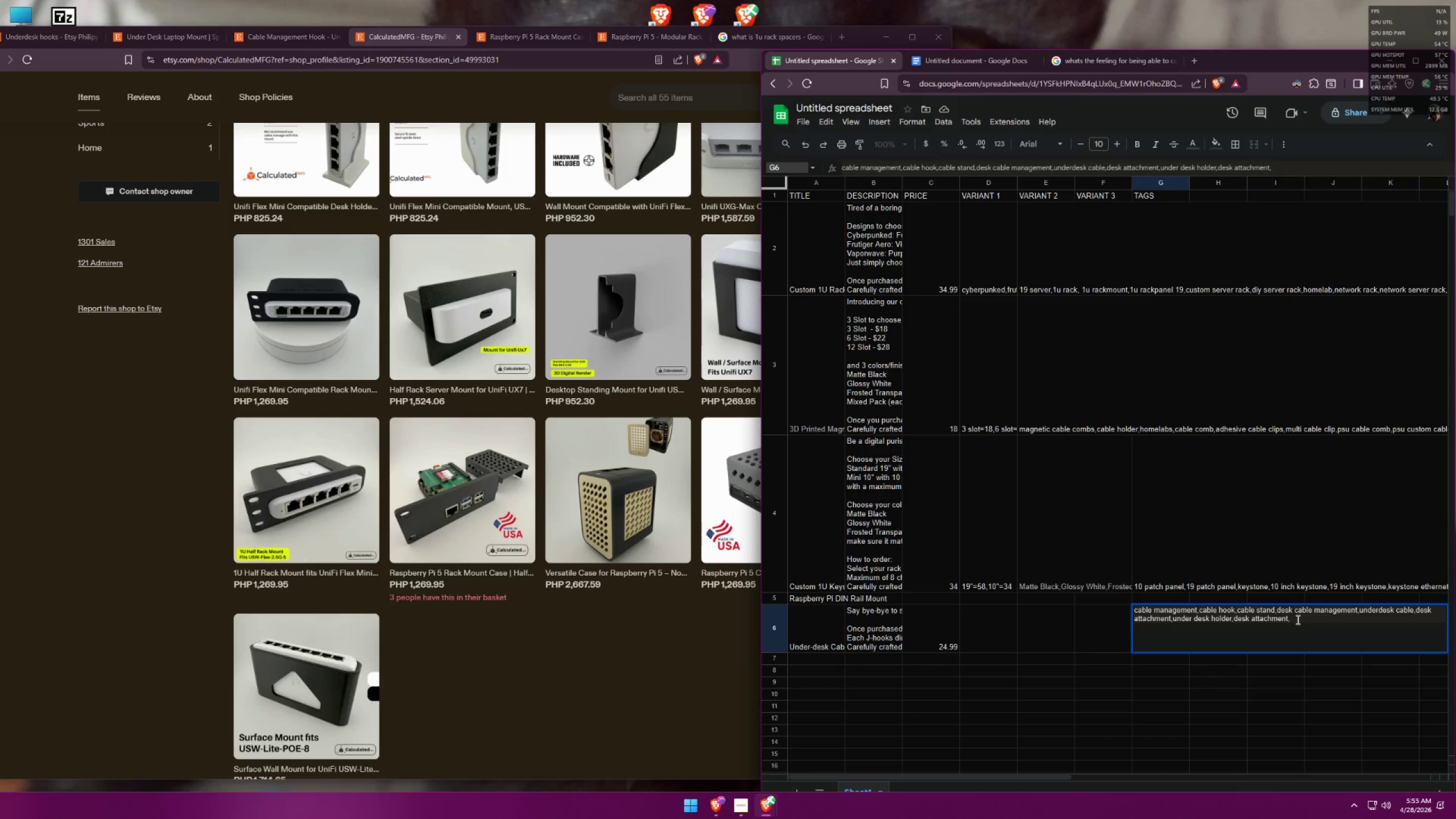 
type(server room manangement)
key(Backspace)
type(agement,)
 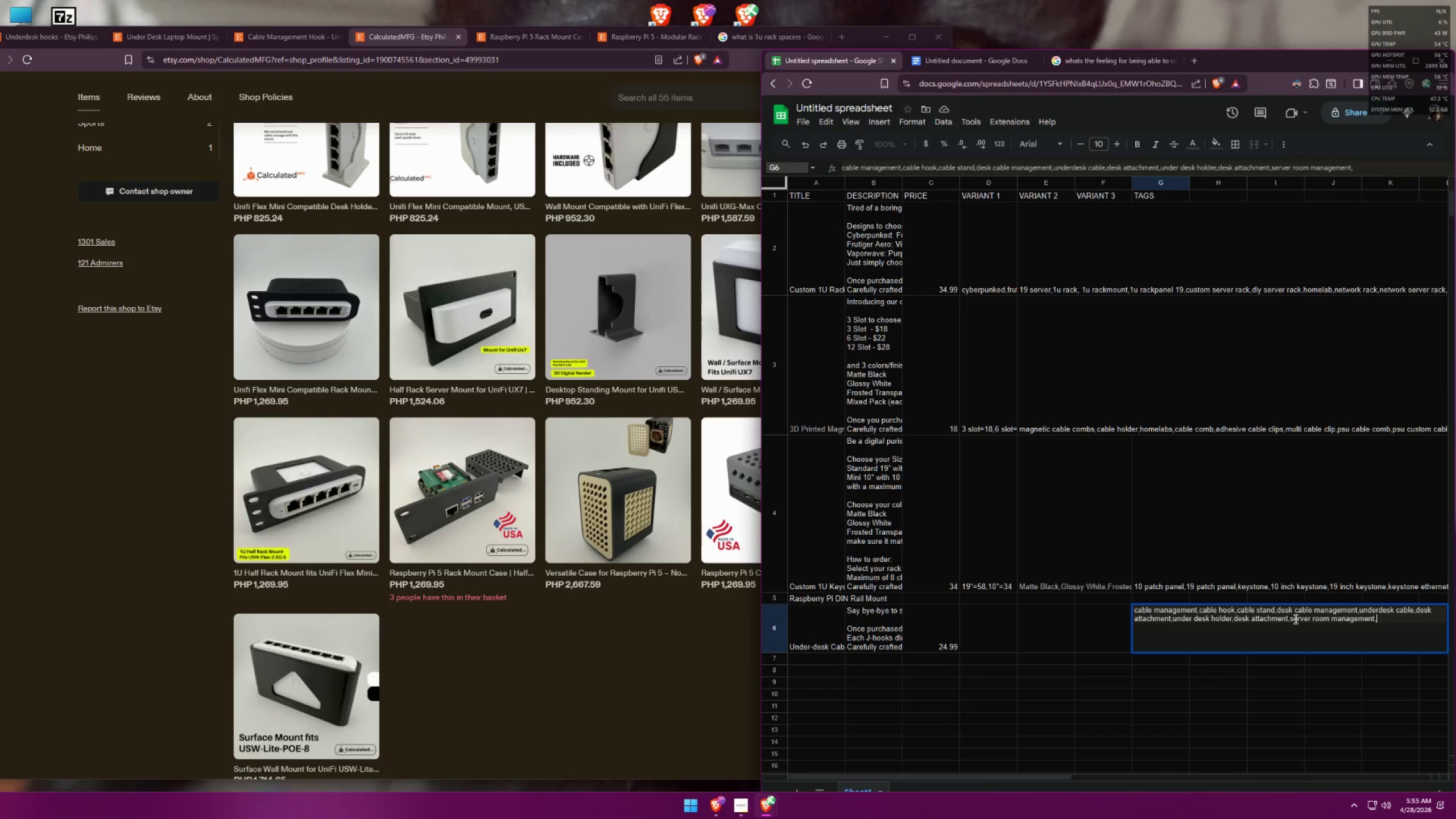 
left_click([521, 630])
 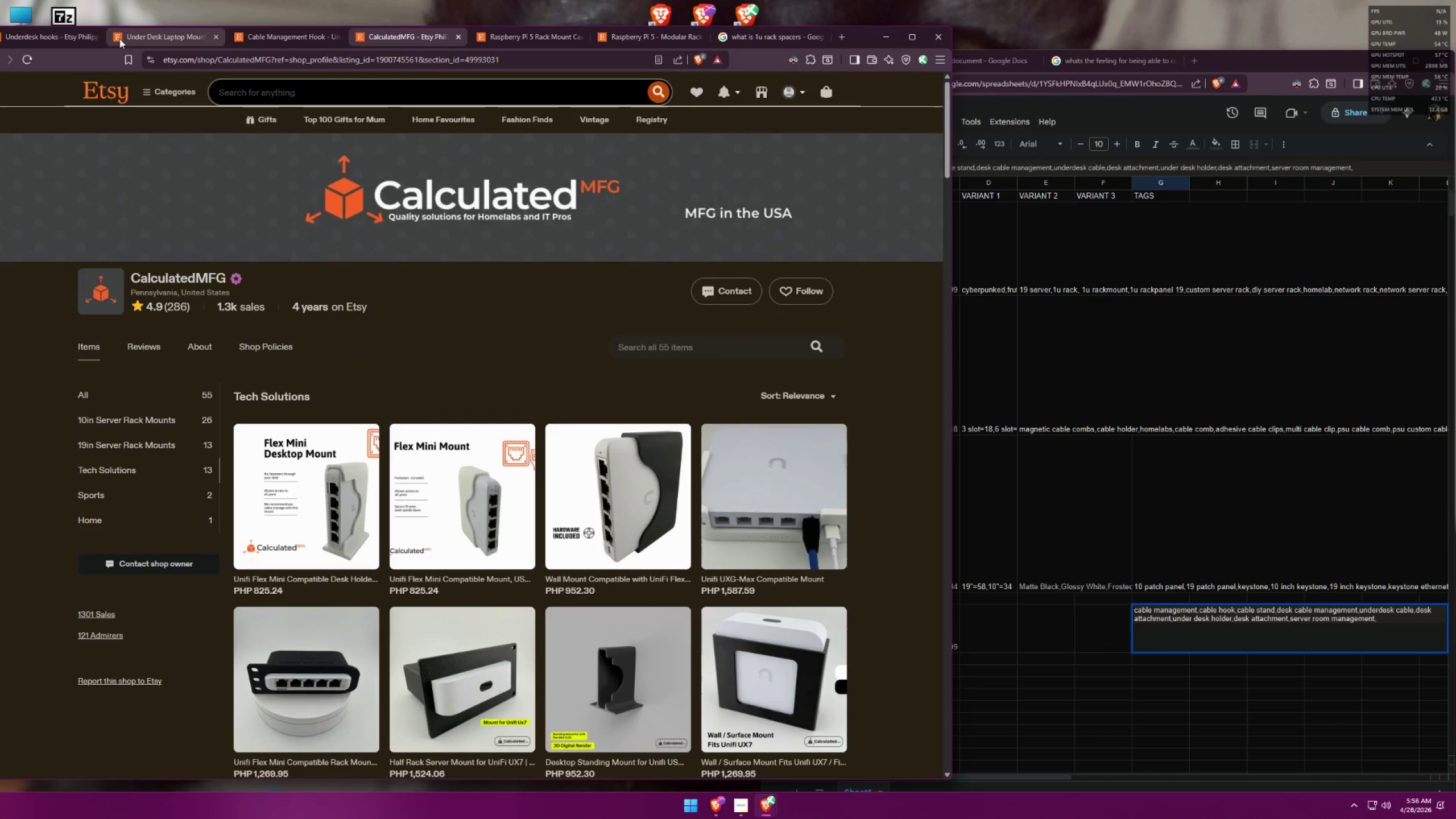 
double_click([32, 30])
 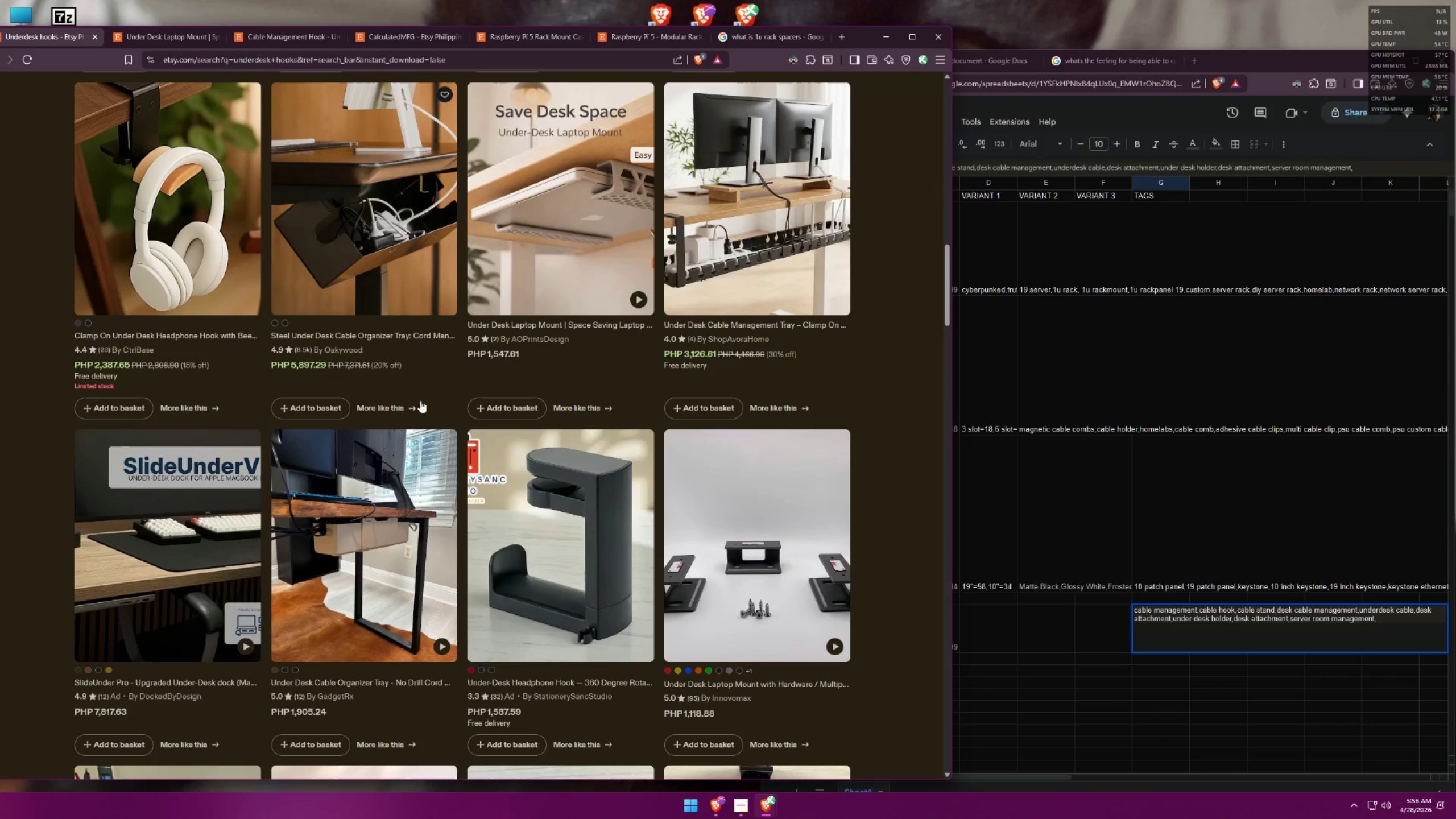 
scroll: coordinate [536, 465], scroll_direction: down, amount: 6.0
 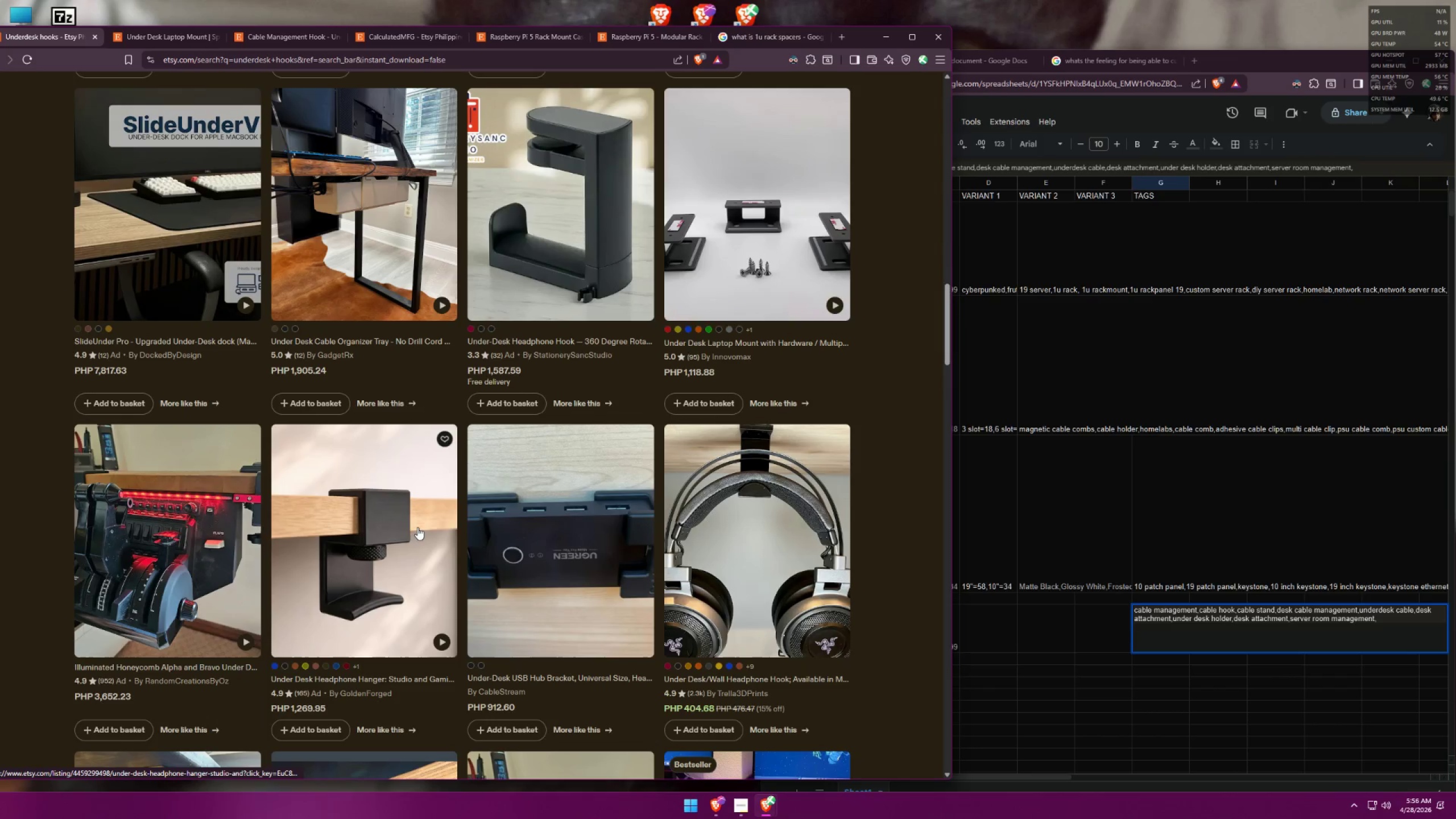 
middle_click([411, 527])
 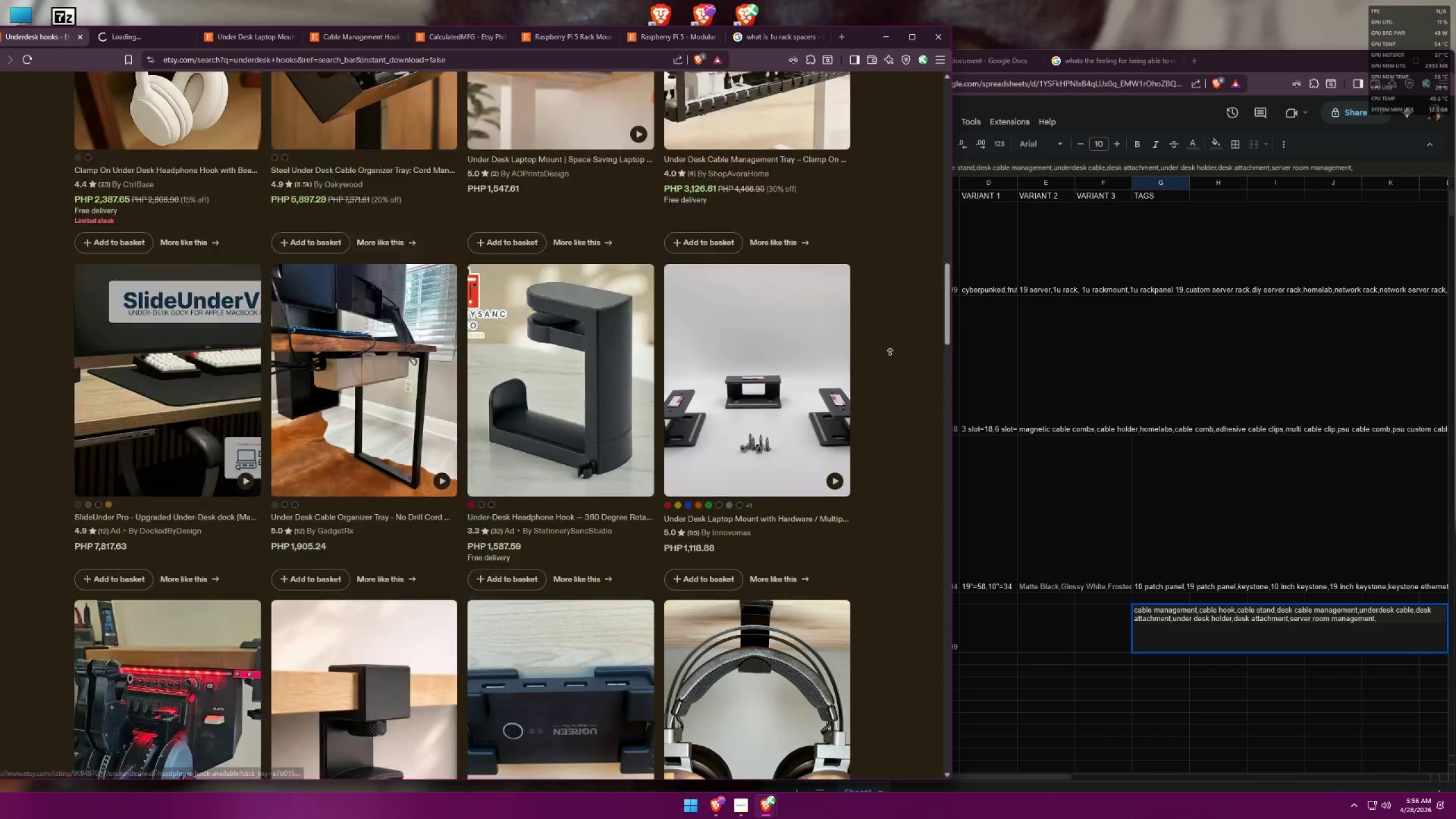 
left_click_drag(start_coordinate=[368, 92], to_coordinate=[78, 81])
 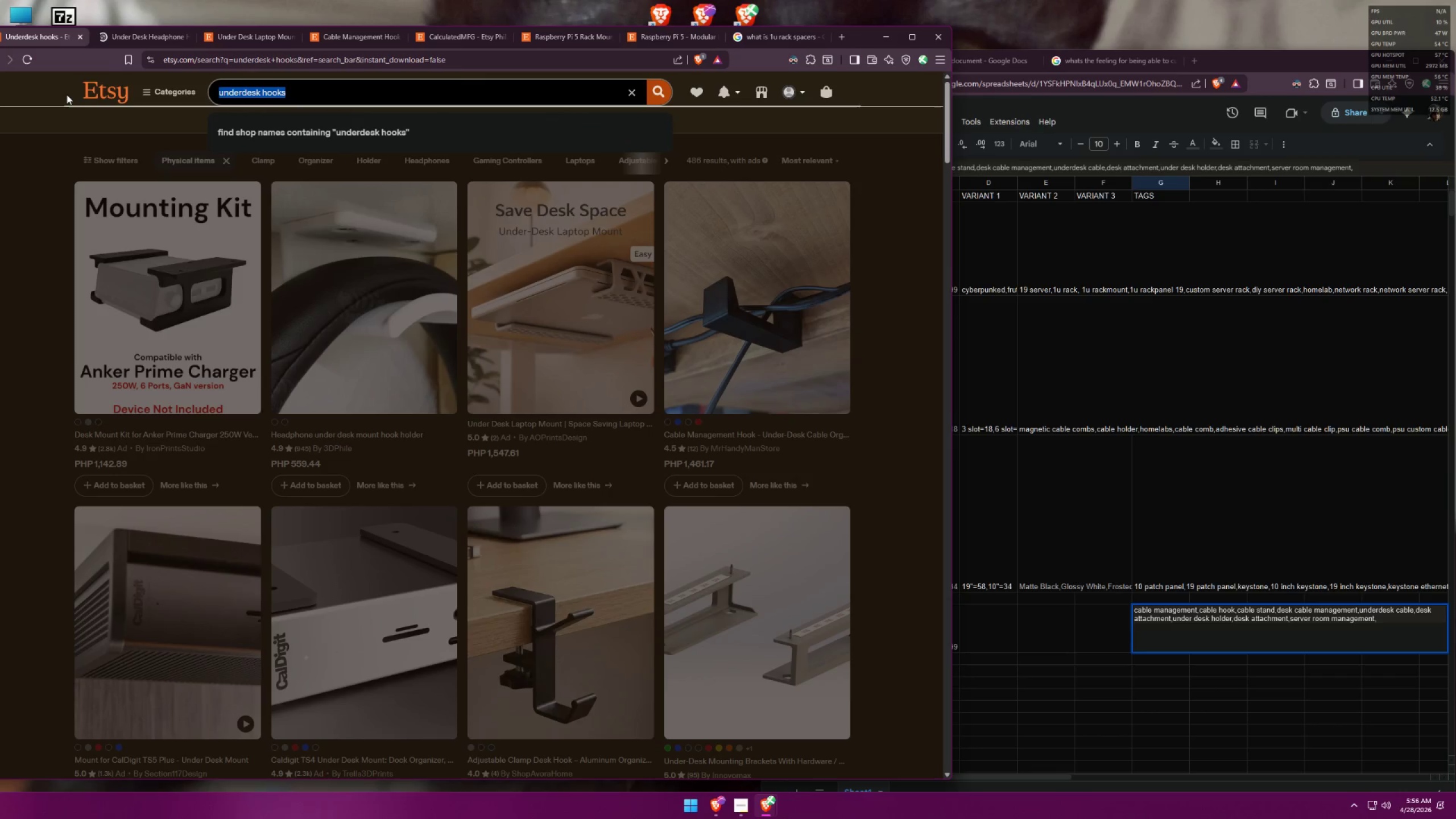 
scroll: coordinate [854, 137], scroll_direction: down, amount: 1.0
 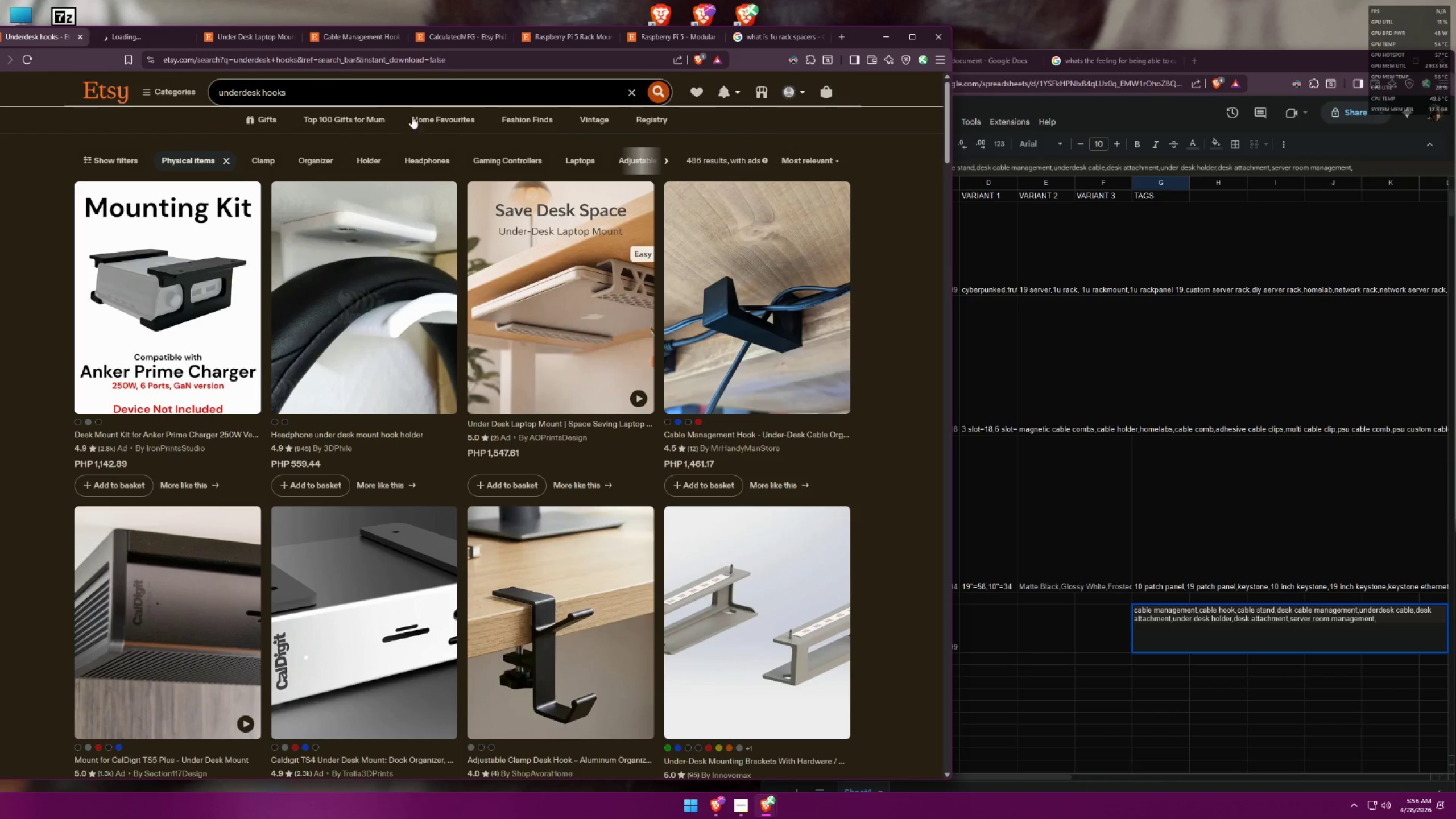 
type(homelabs)
 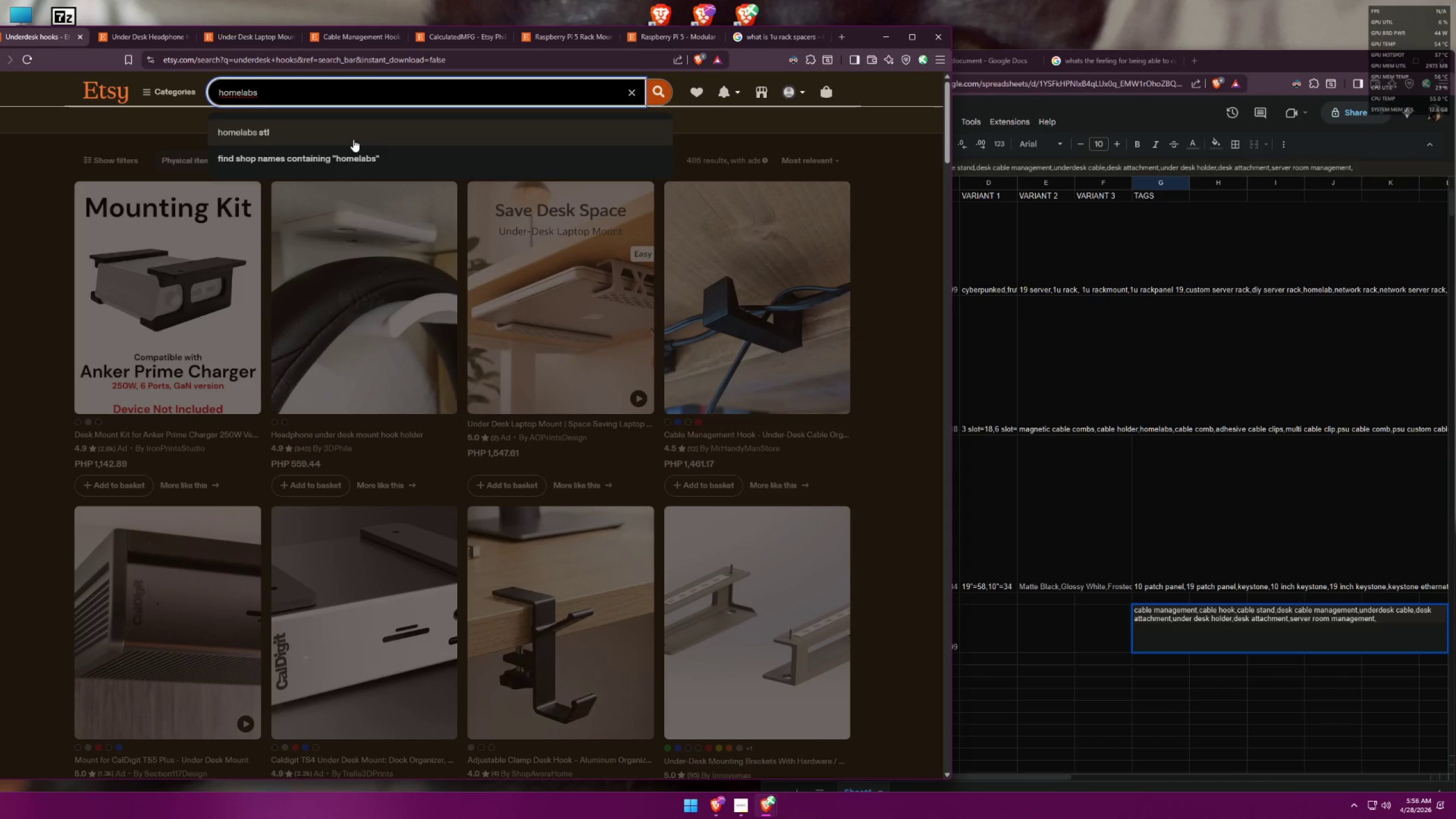 
left_click([361, 134])
 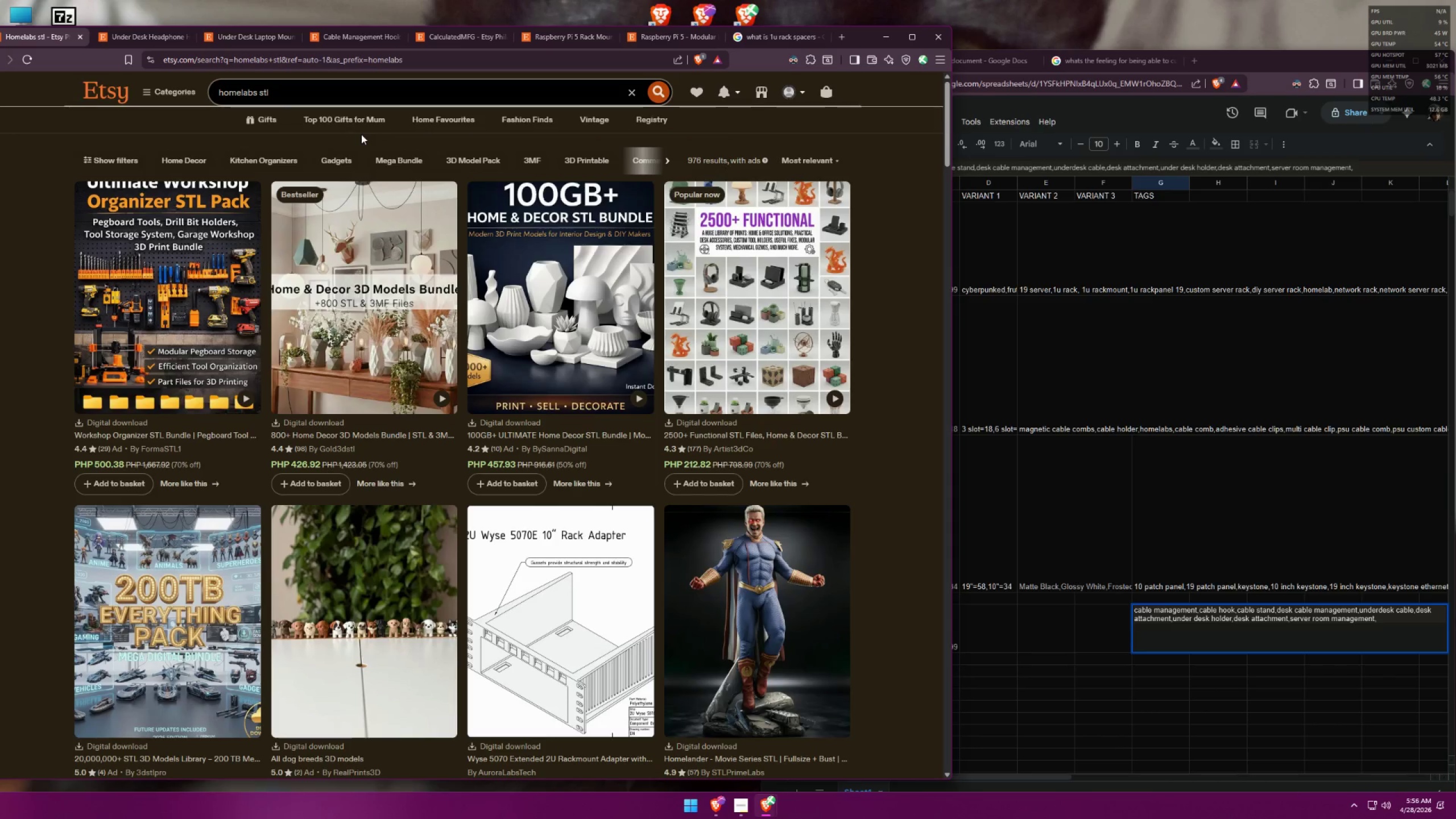 
scroll: coordinate [366, 130], scroll_direction: down, amount: 21.0
 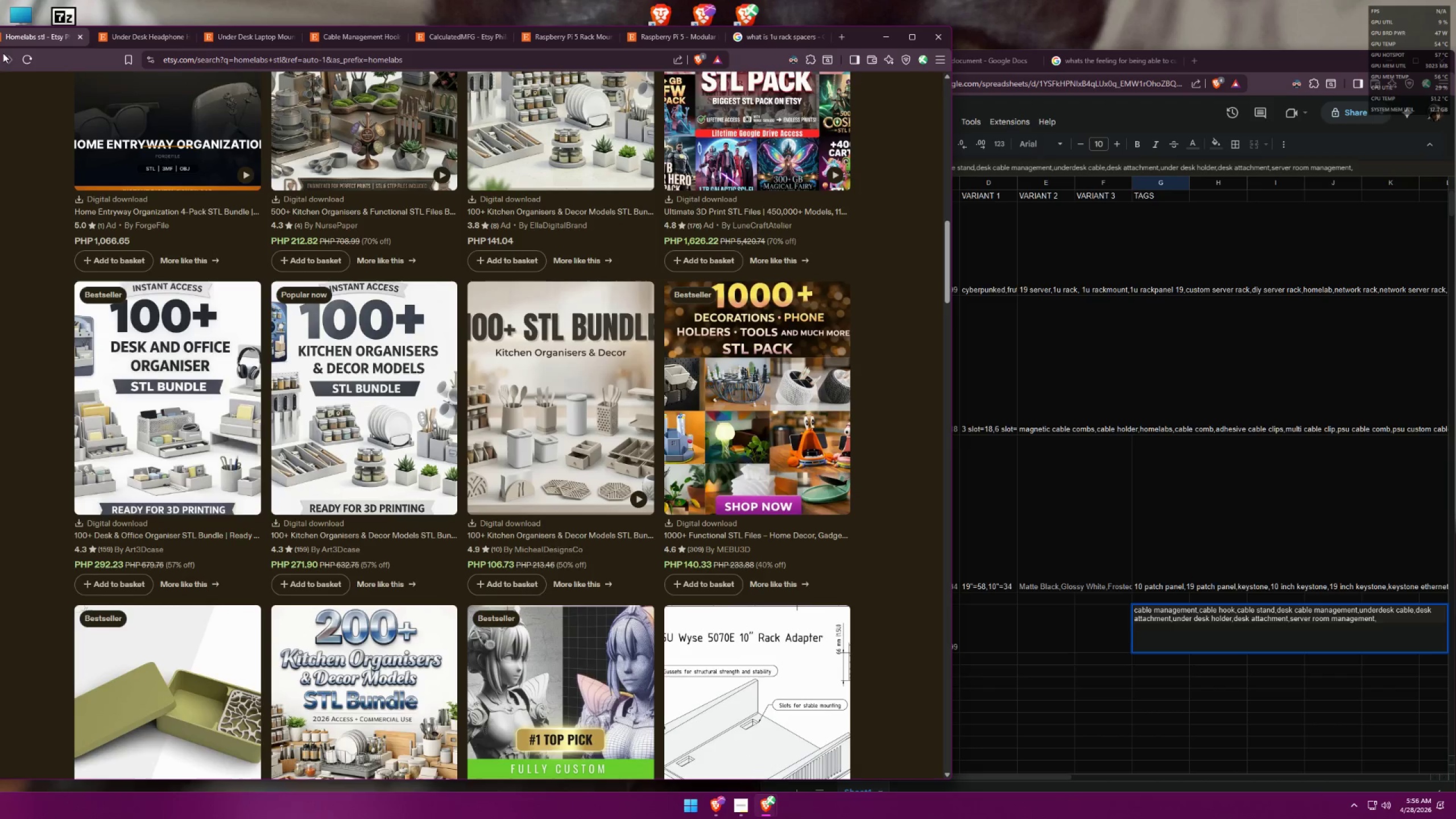 
left_click([0, 59])
 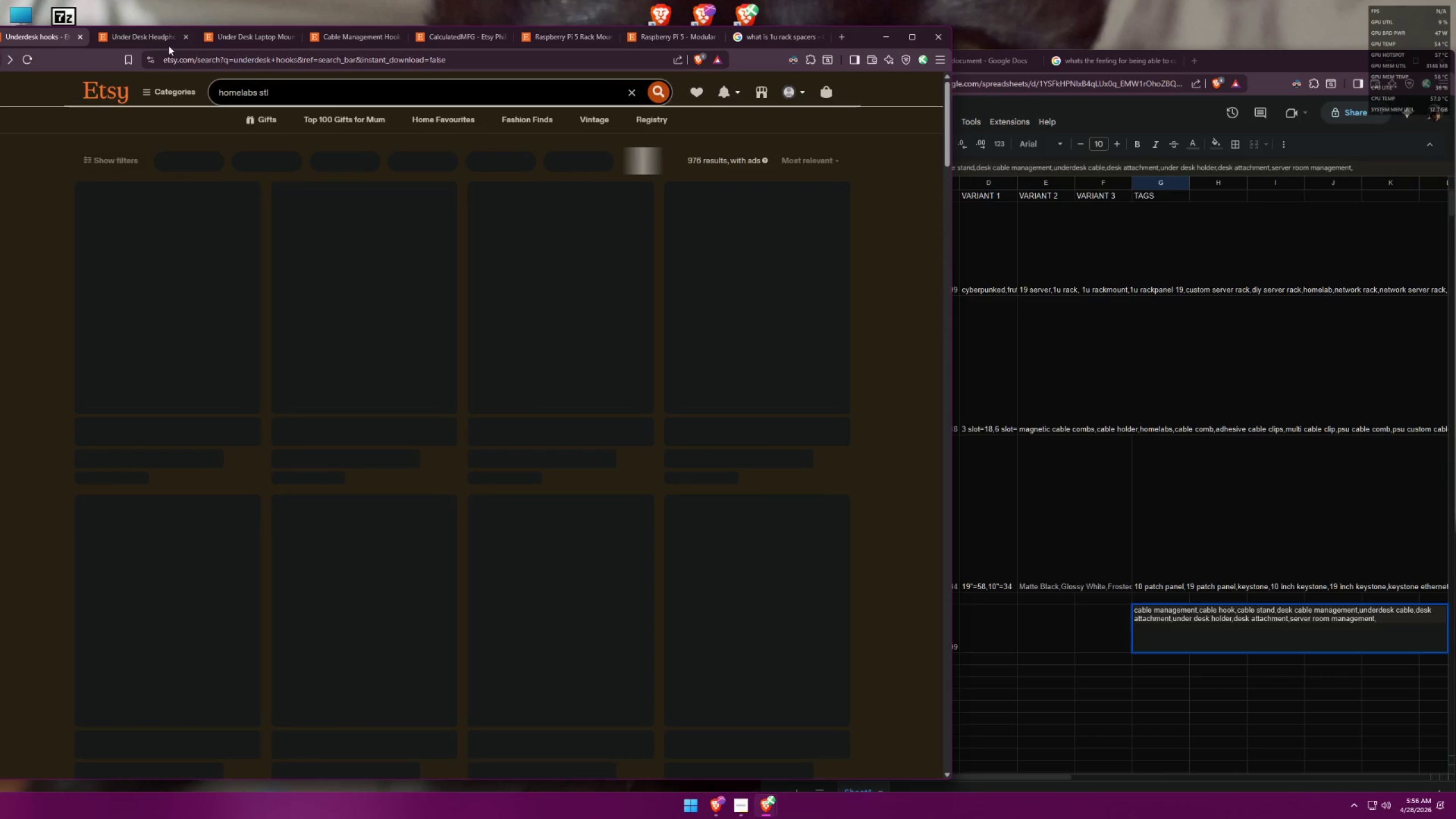 
left_click([140, 35])
 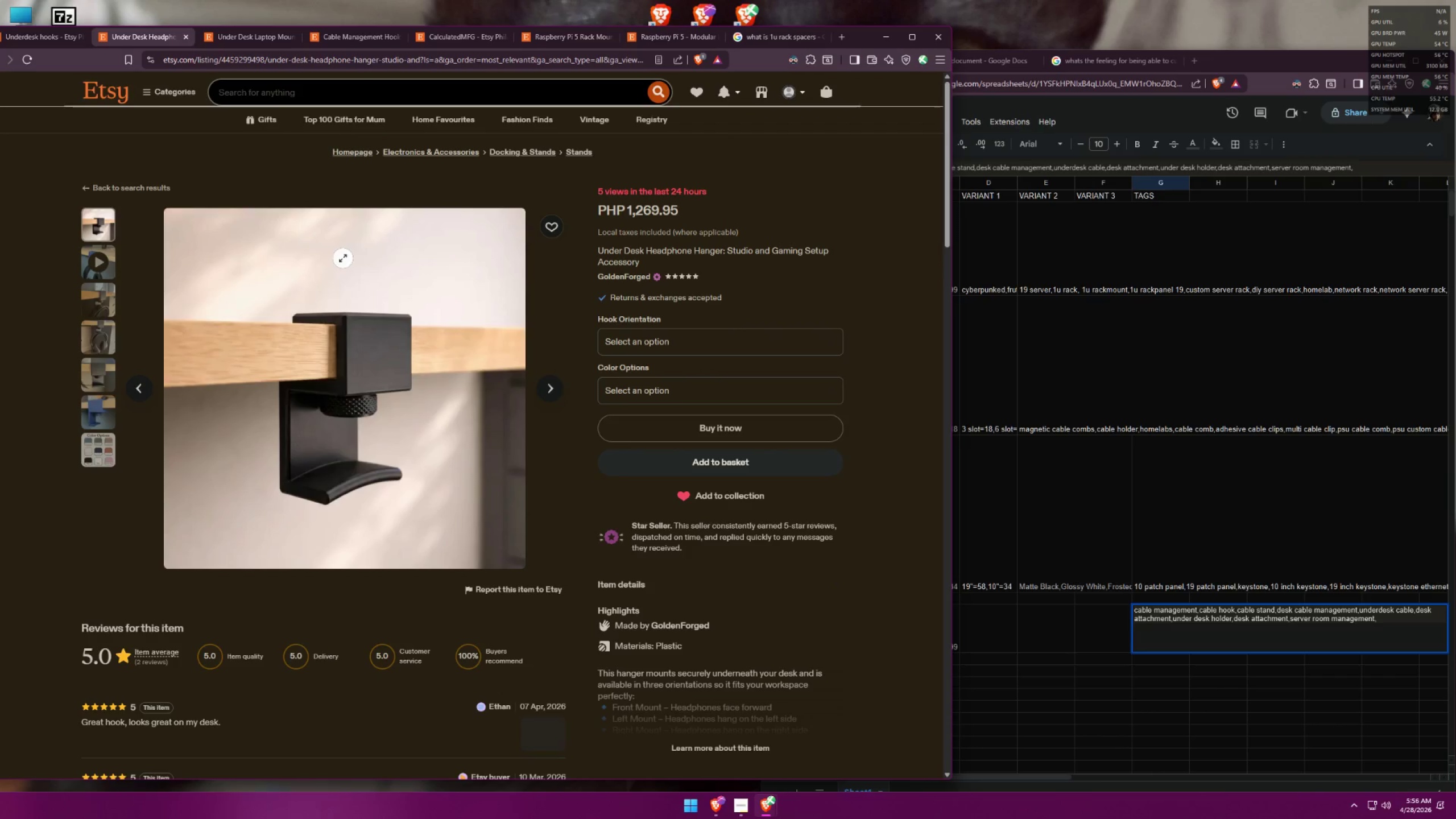 
scroll: coordinate [464, 358], scroll_direction: down, amount: 11.0
 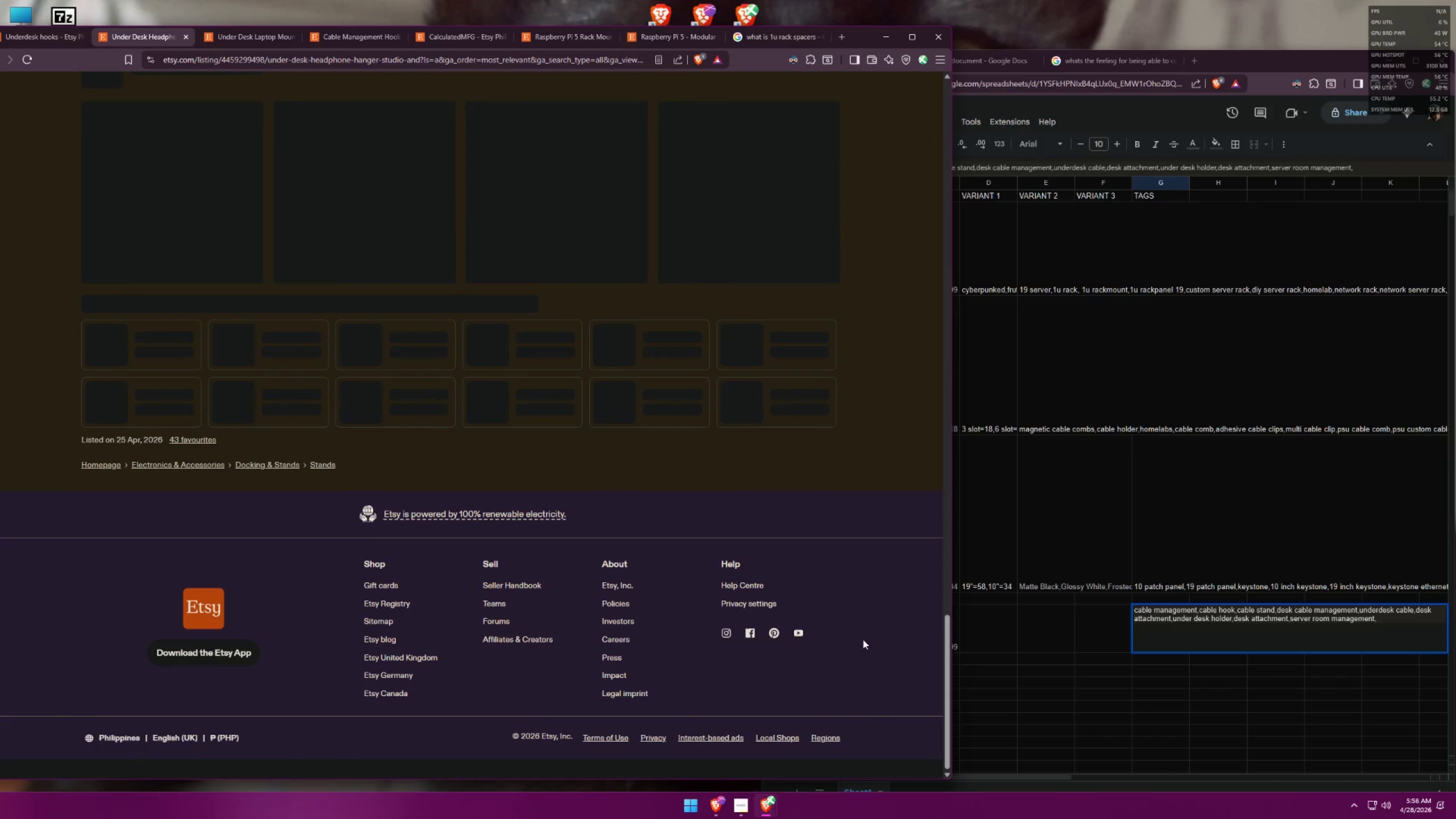 
scroll: coordinate [778, 560], scroll_direction: up, amount: 2.0
 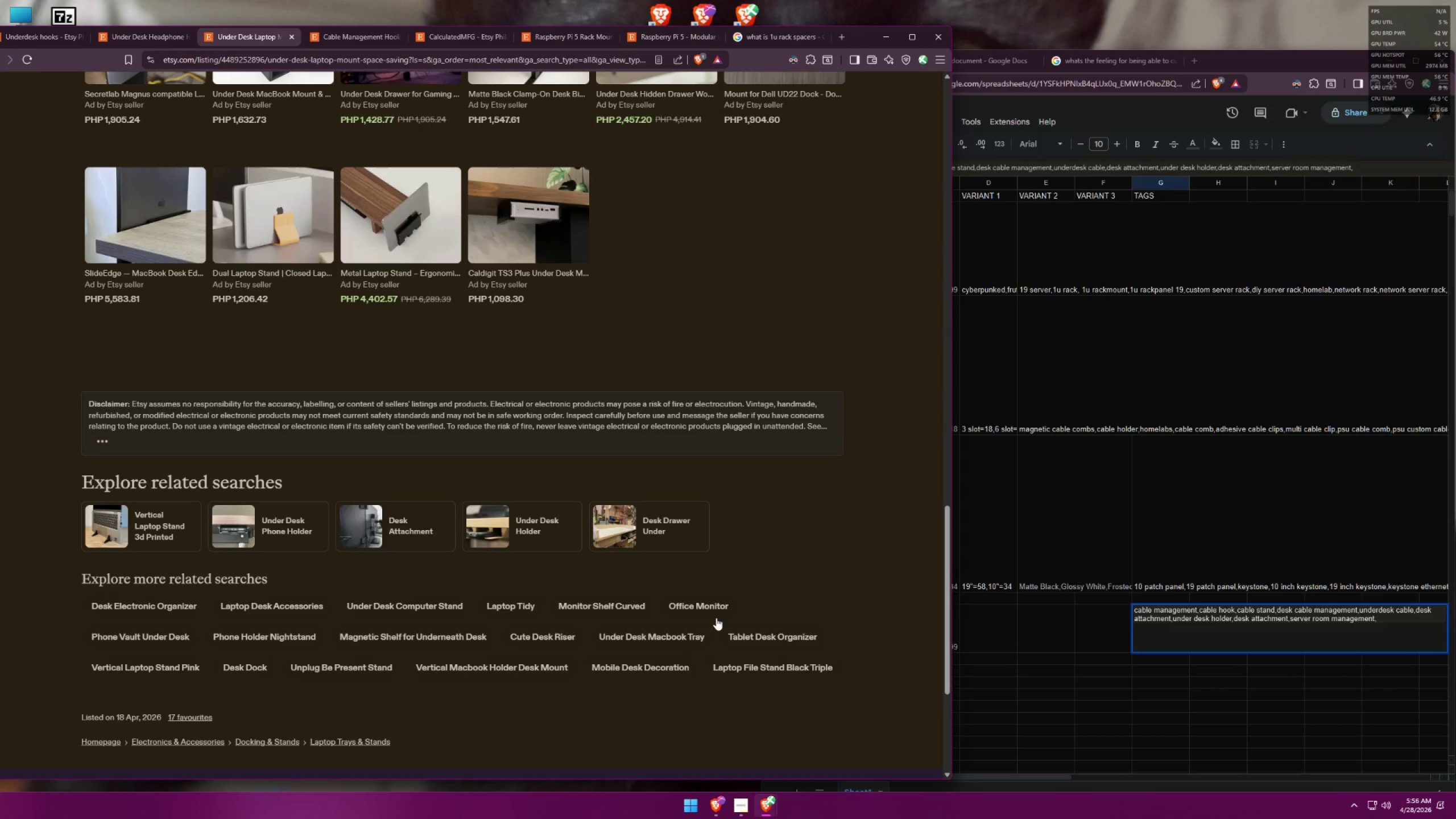 
wait(25.29)
 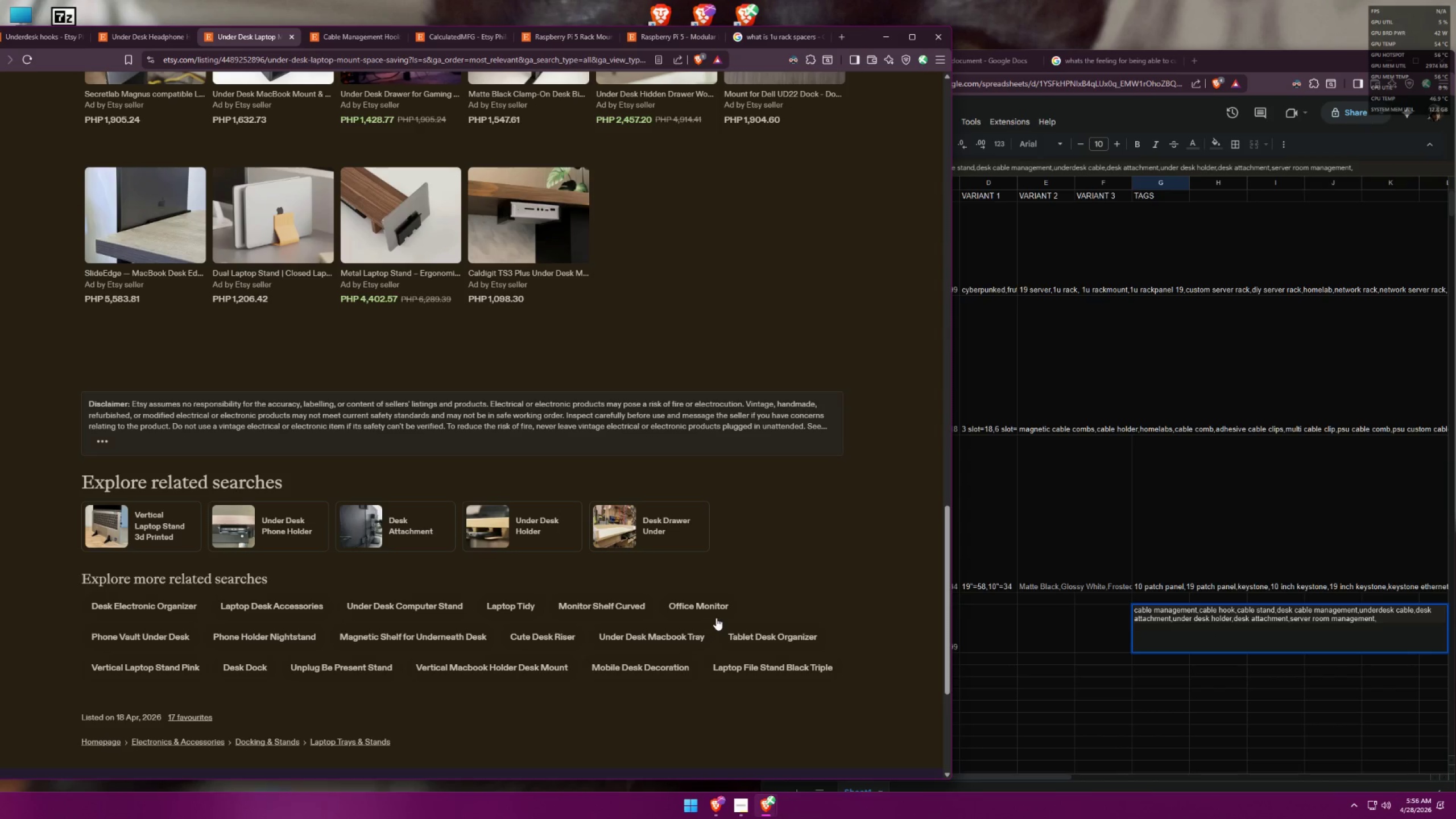 
type(underdesk)
 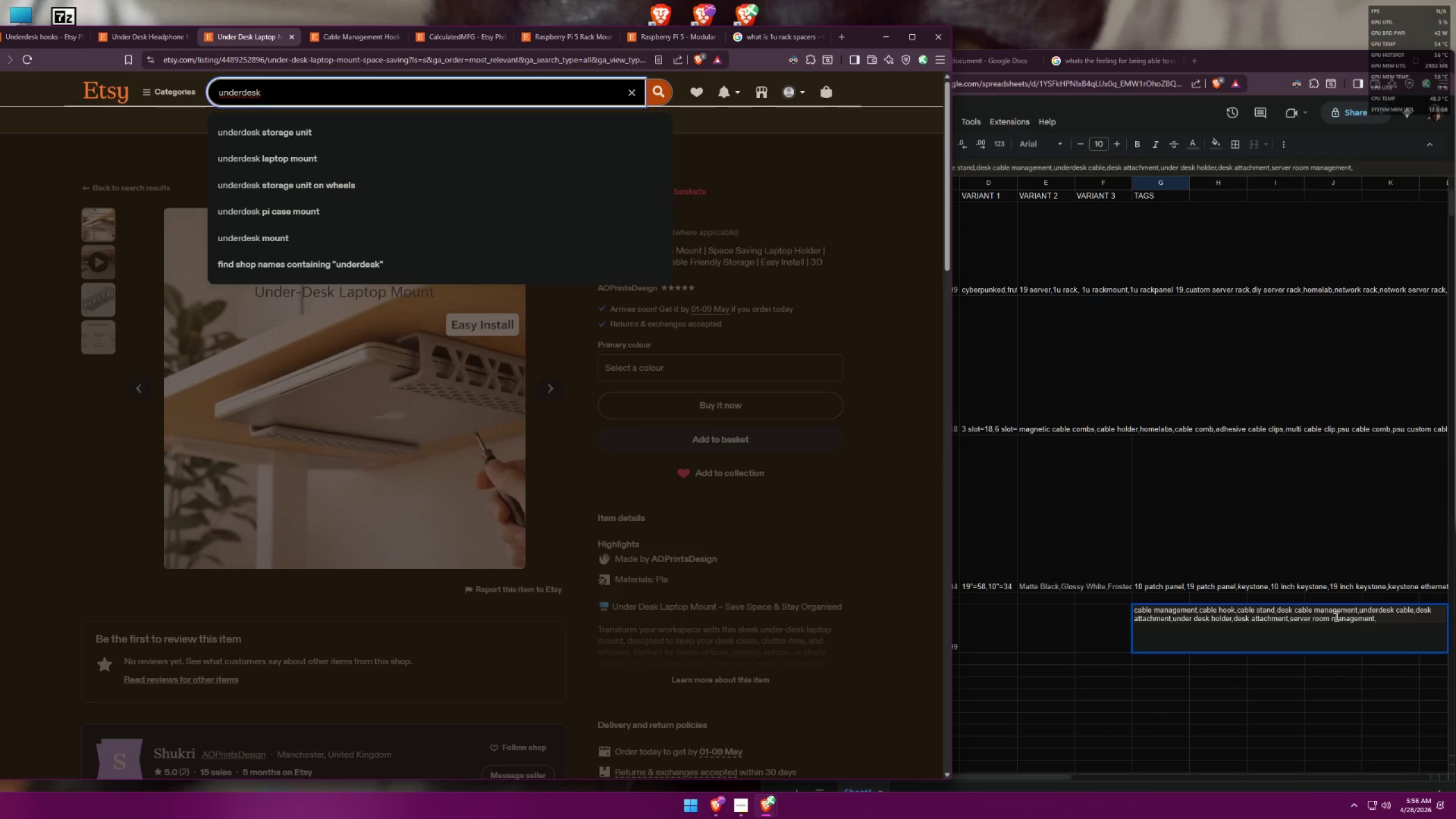 
wait(12.3)
 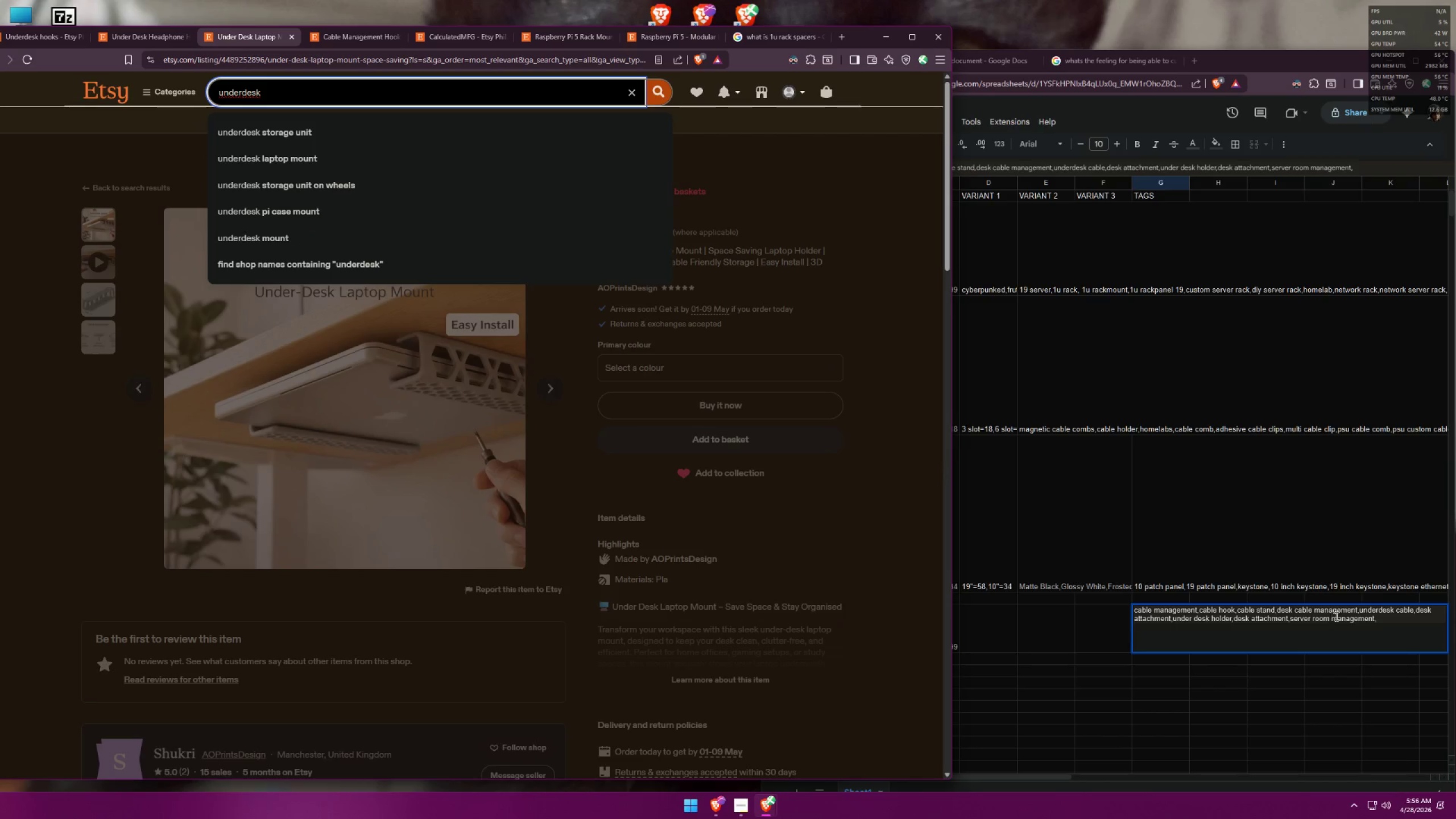 
left_click([1387, 621])
 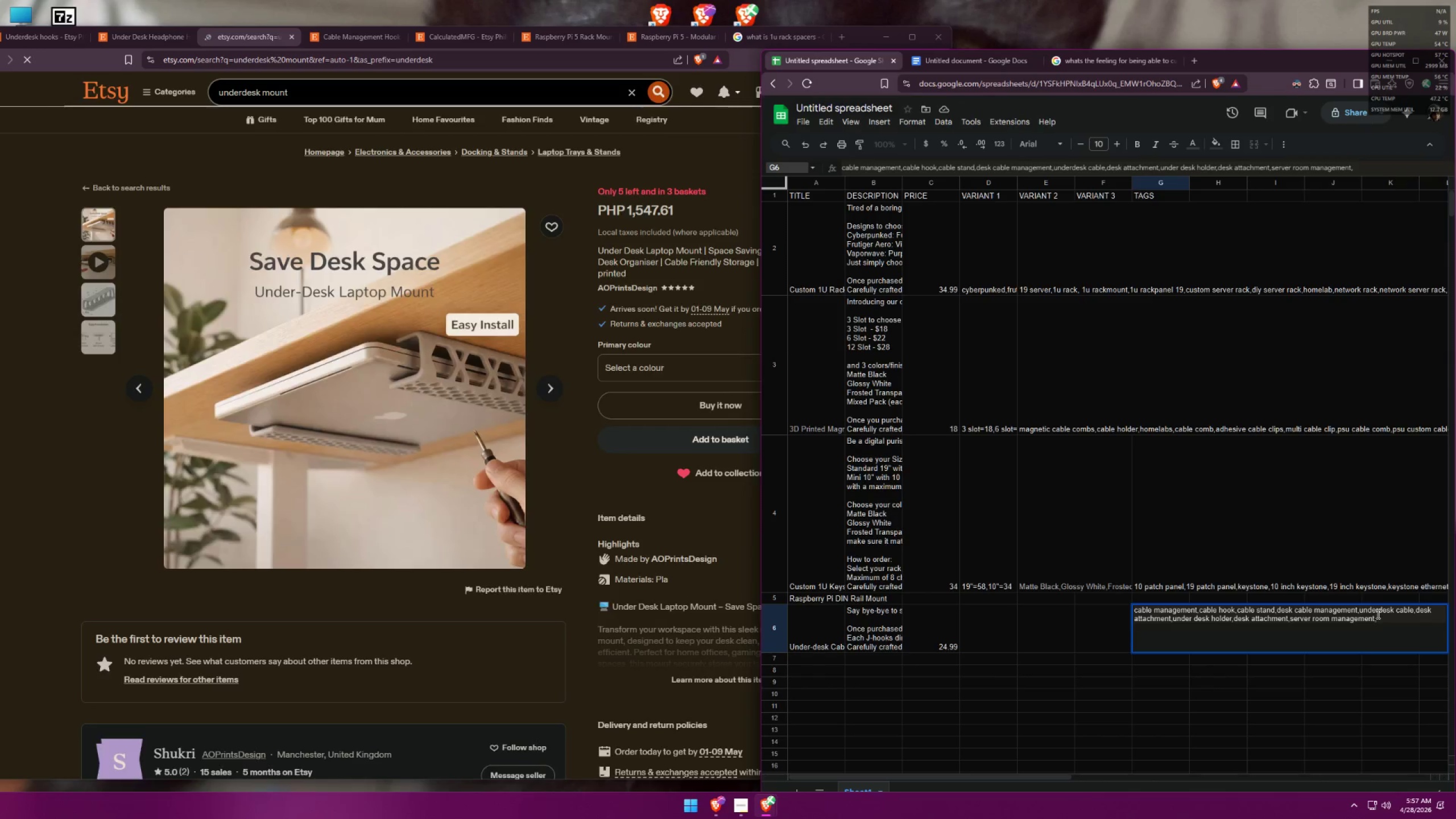 
type(underdesk mount,)
 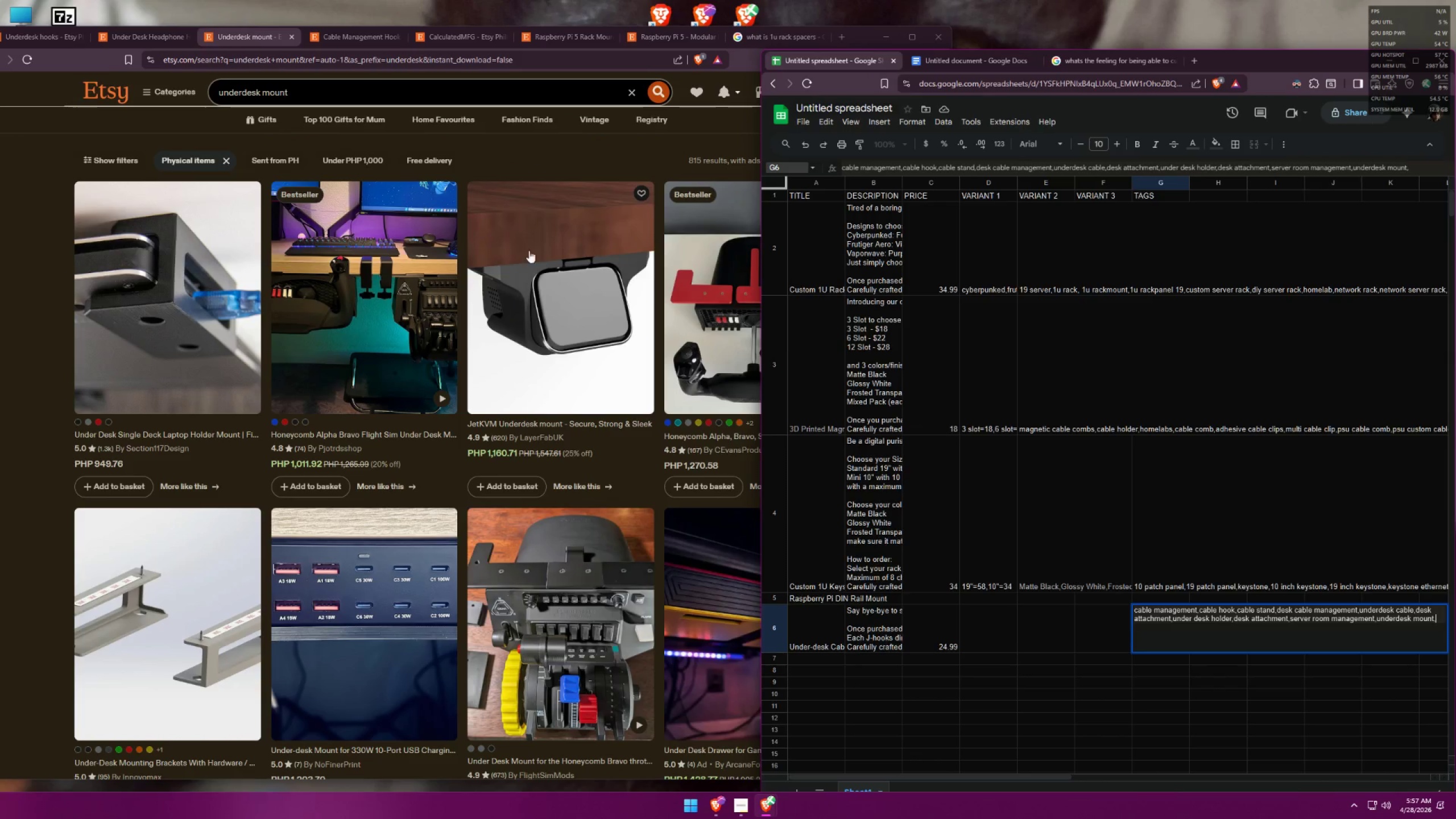 
left_click([568, 143])
 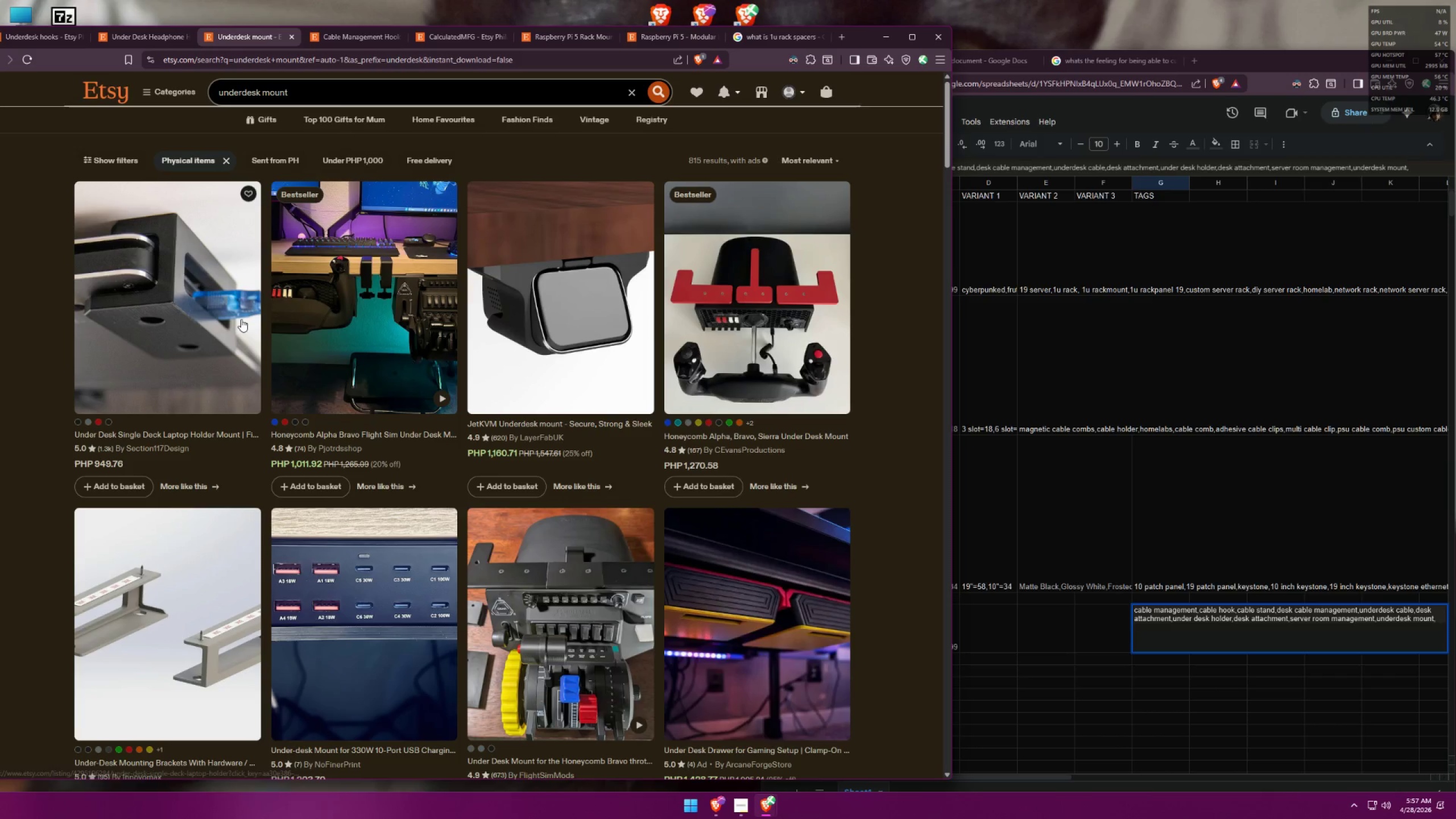 
scroll: coordinate [156, 417], scroll_direction: down, amount: 34.0
 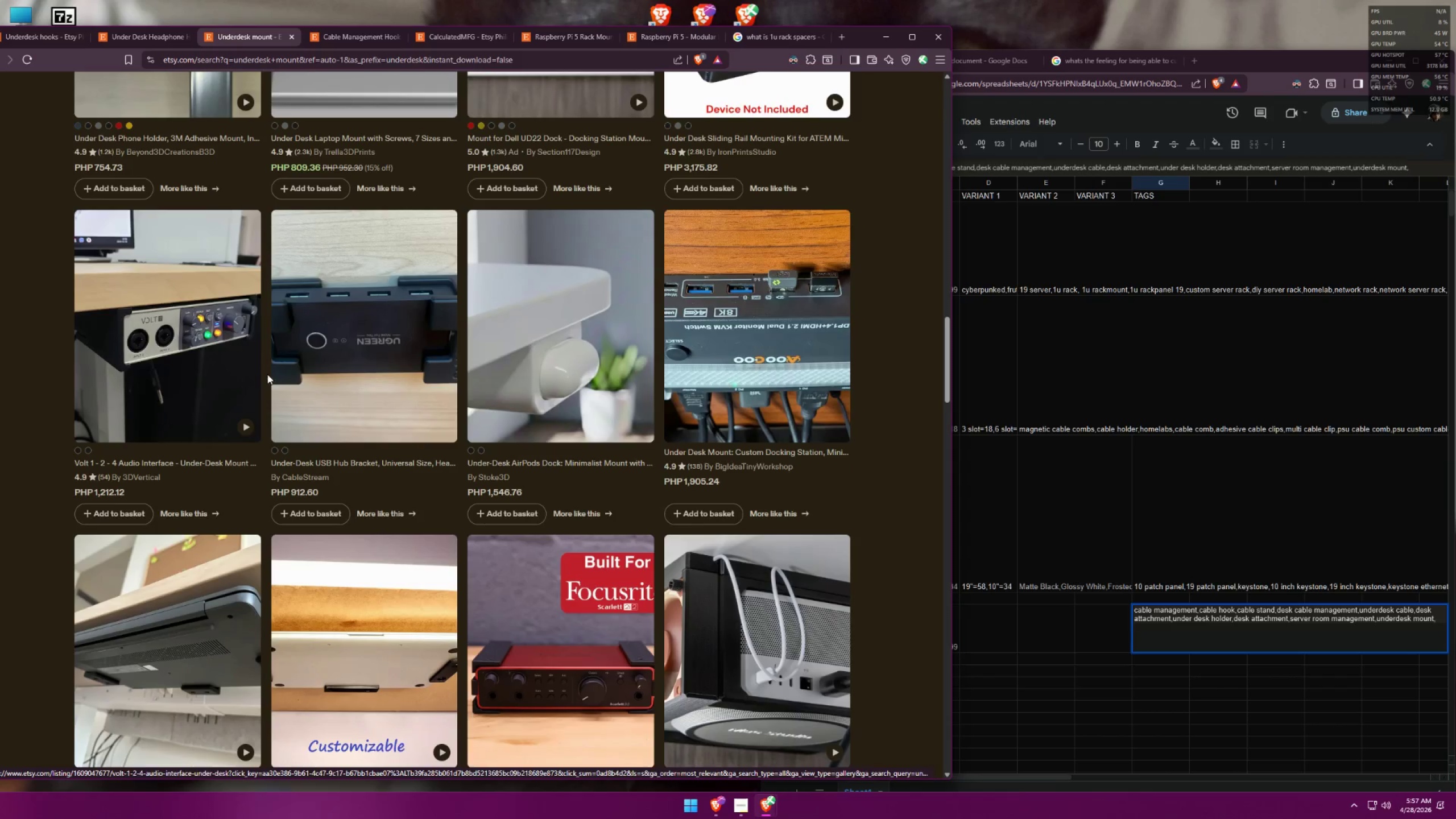 
scroll: coordinate [284, 367], scroll_direction: down, amount: 5.0
 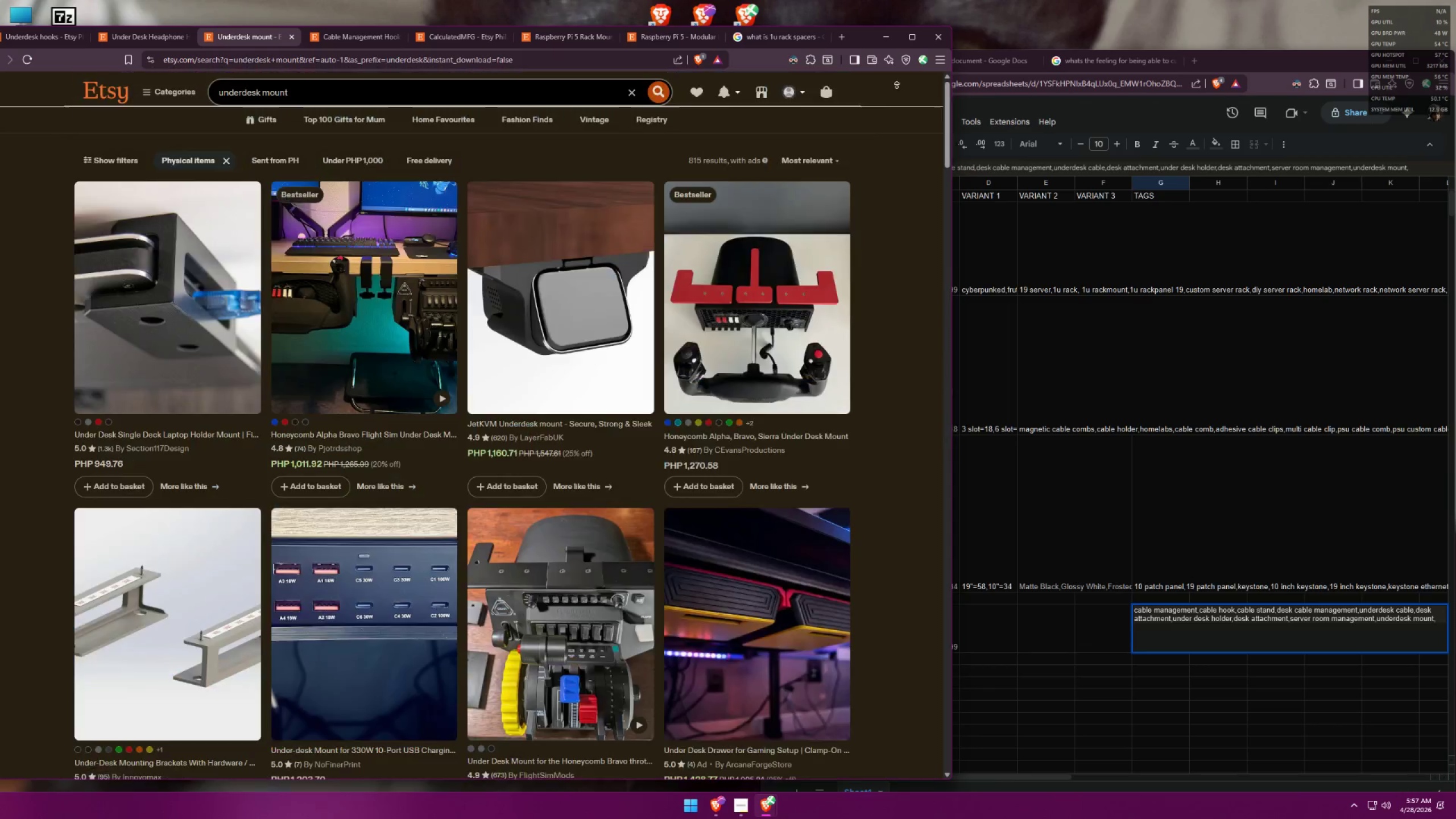 
left_click_drag(start_coordinate=[498, 96], to_coordinate=[190, 104])
 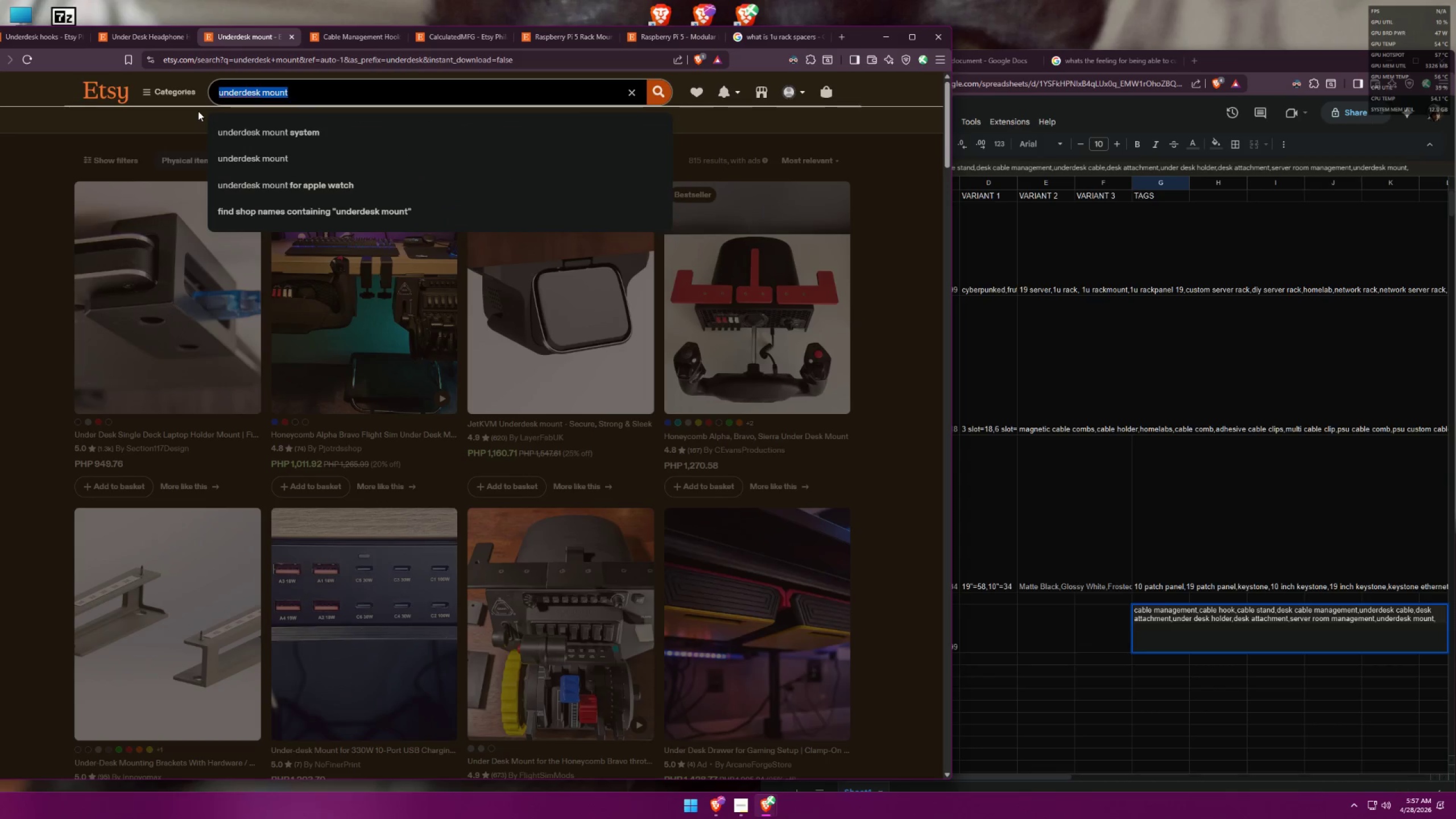 
type(under desk hook)
 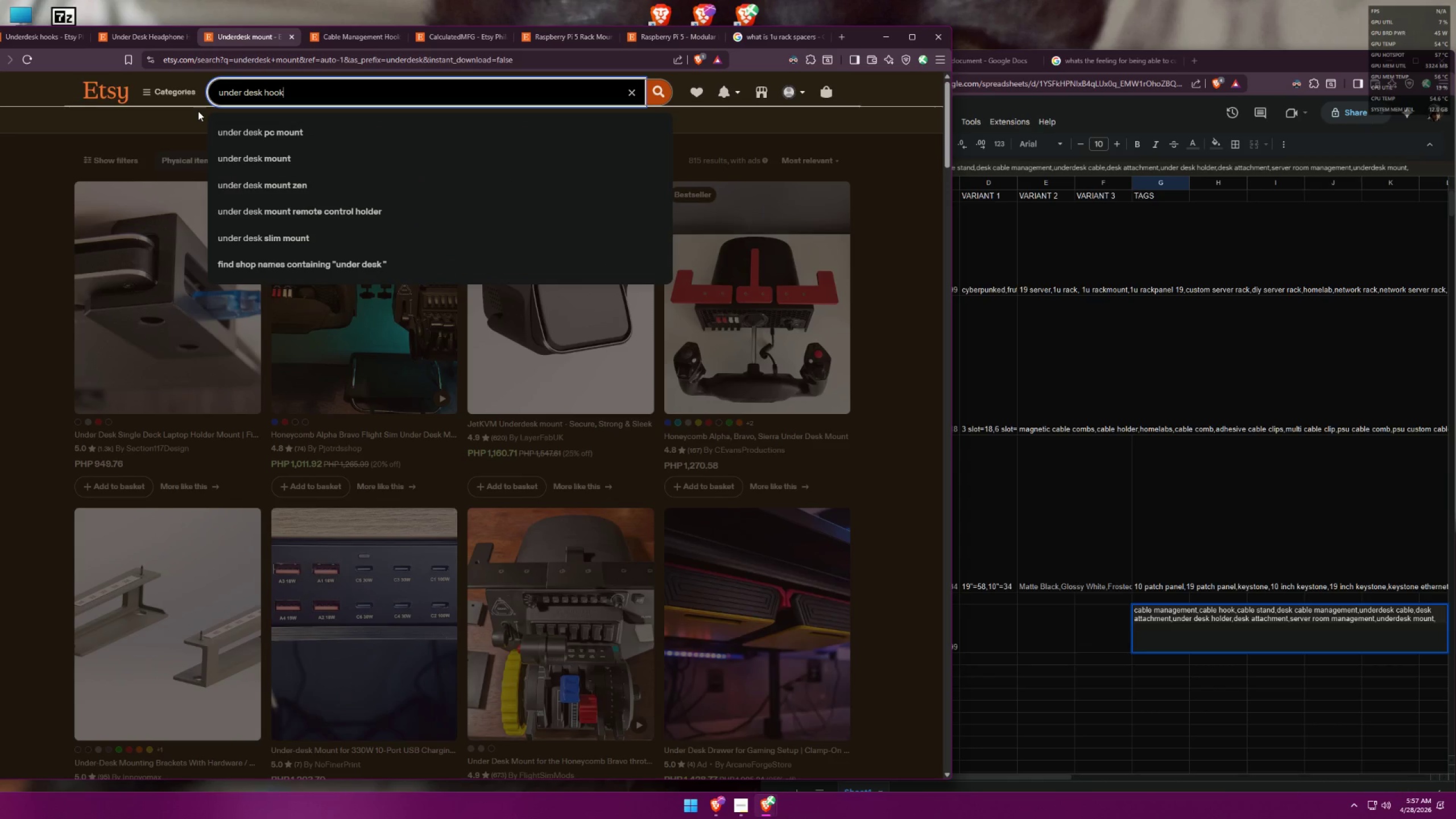 
key(Enter)
 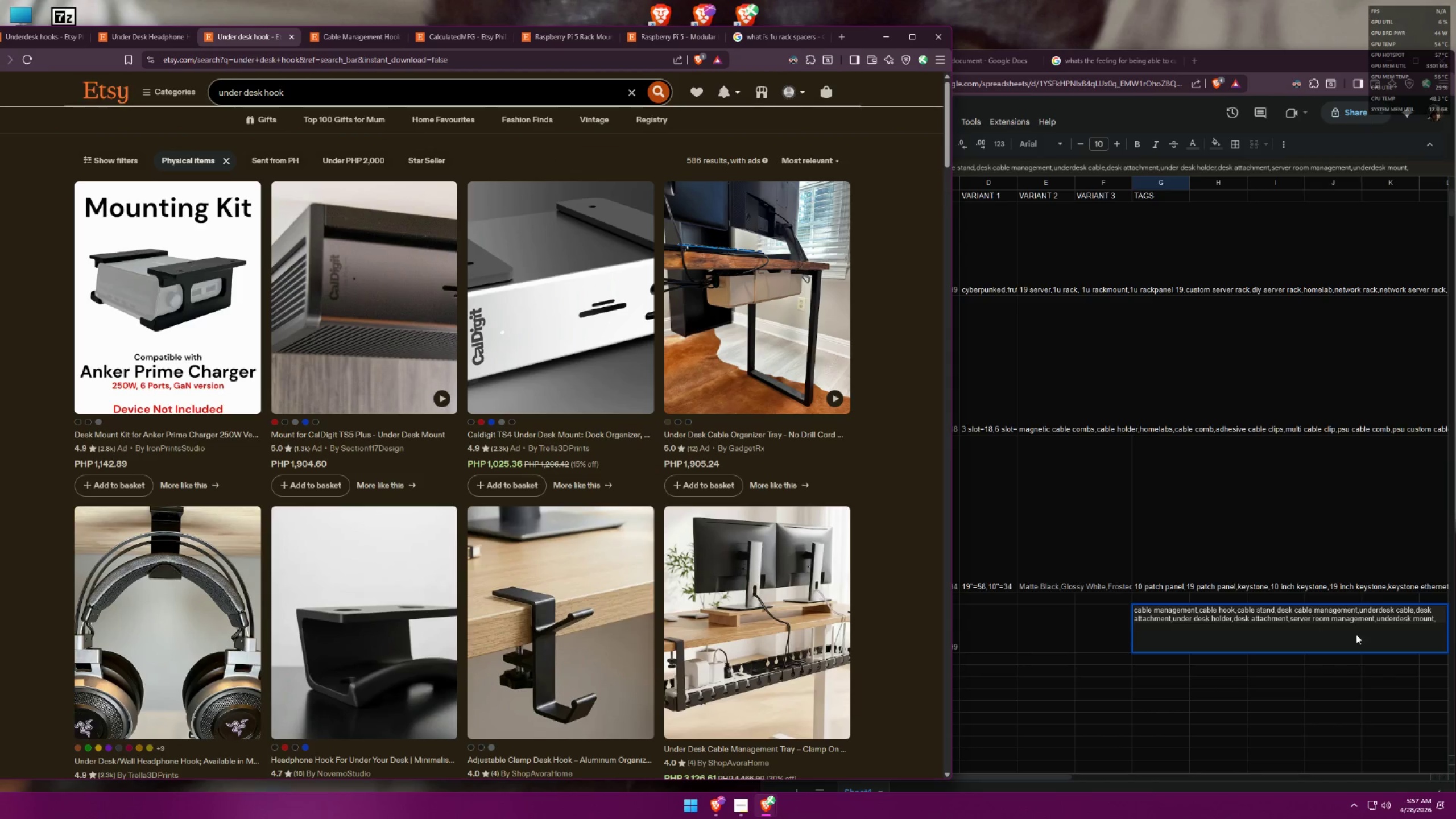 
double_click([1441, 620])
 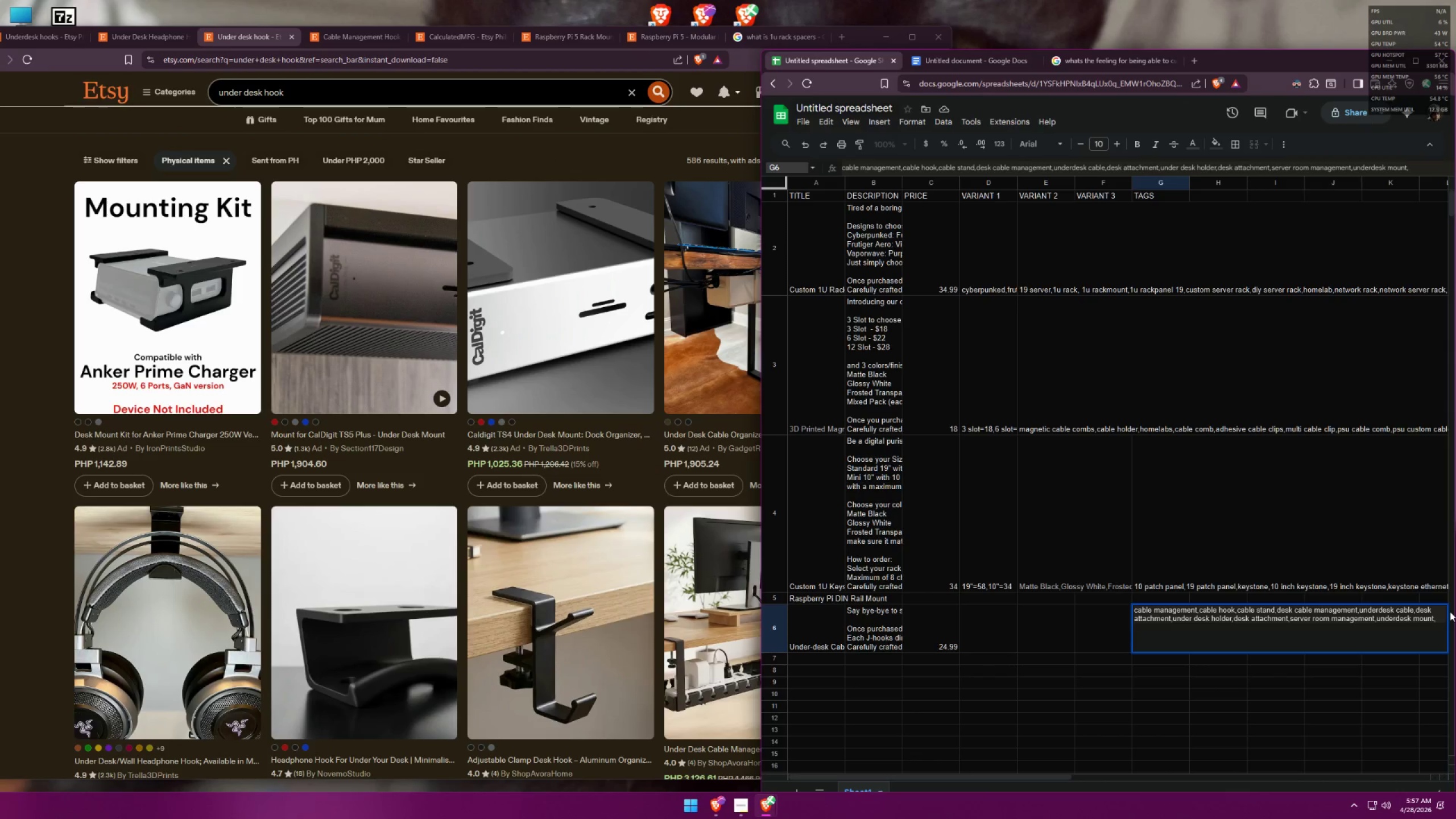 
type(under desk hook,)
key(Backspace)
 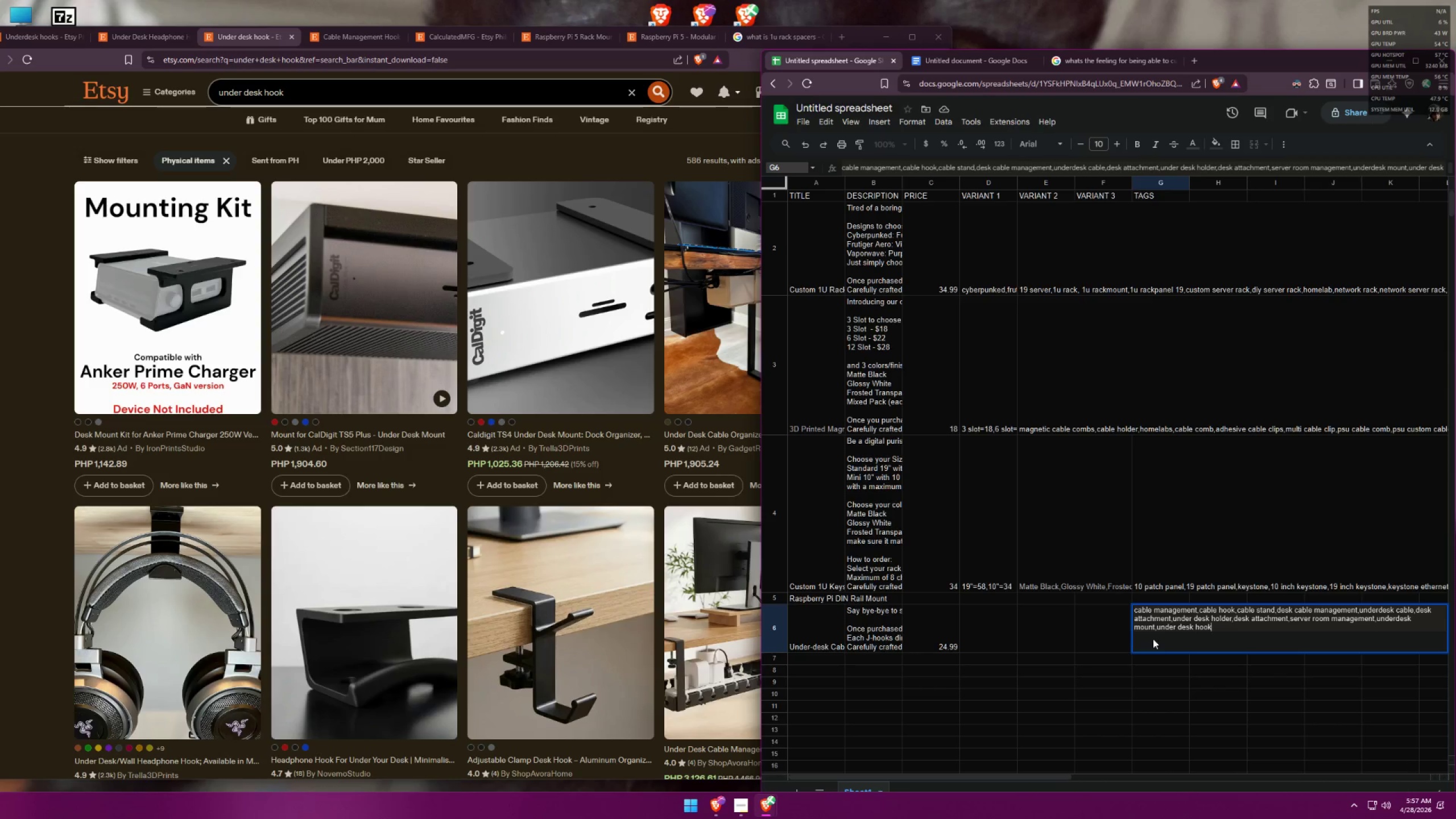 
left_click([1158, 630])
 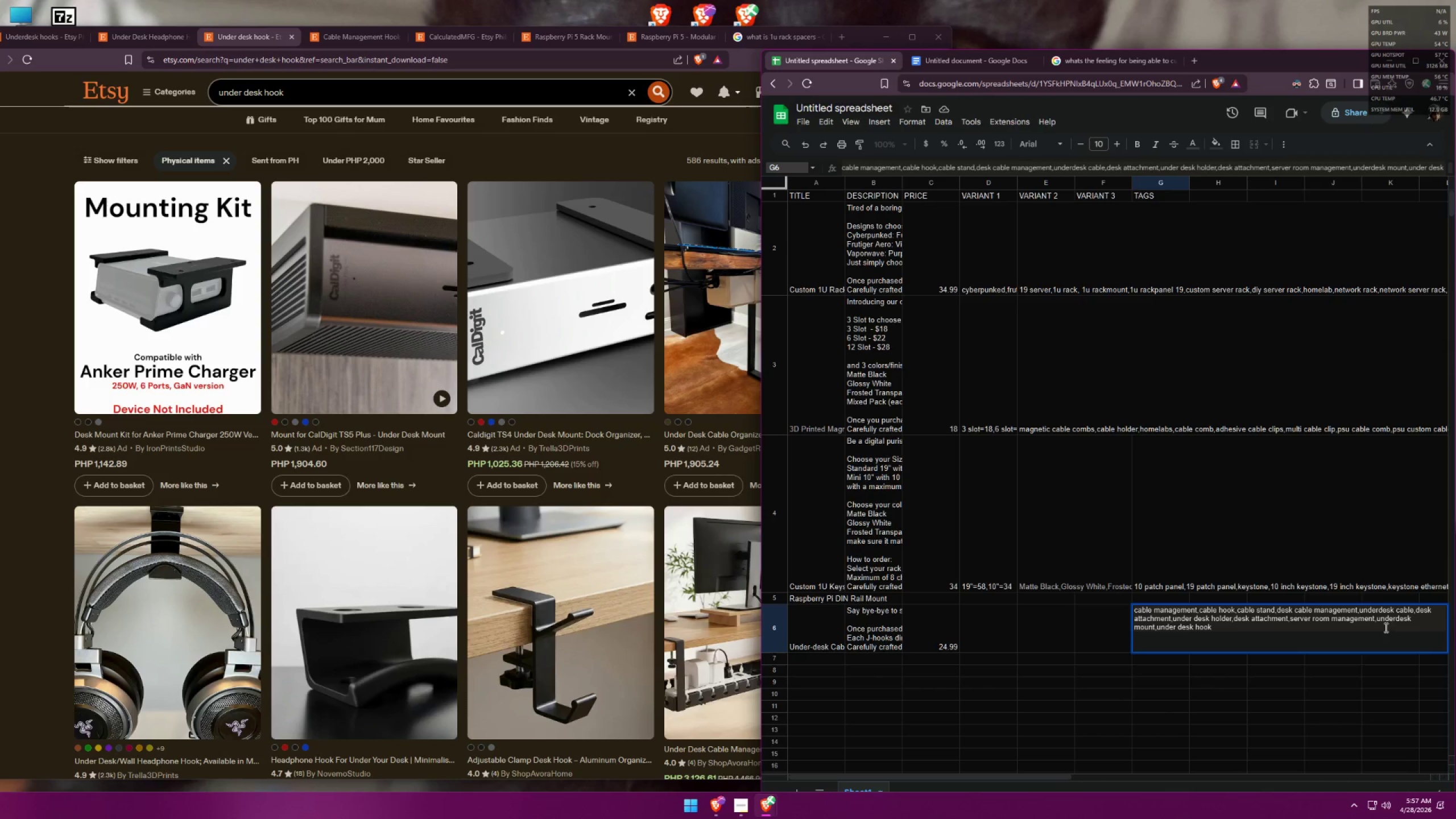 
left_click([1381, 623])
 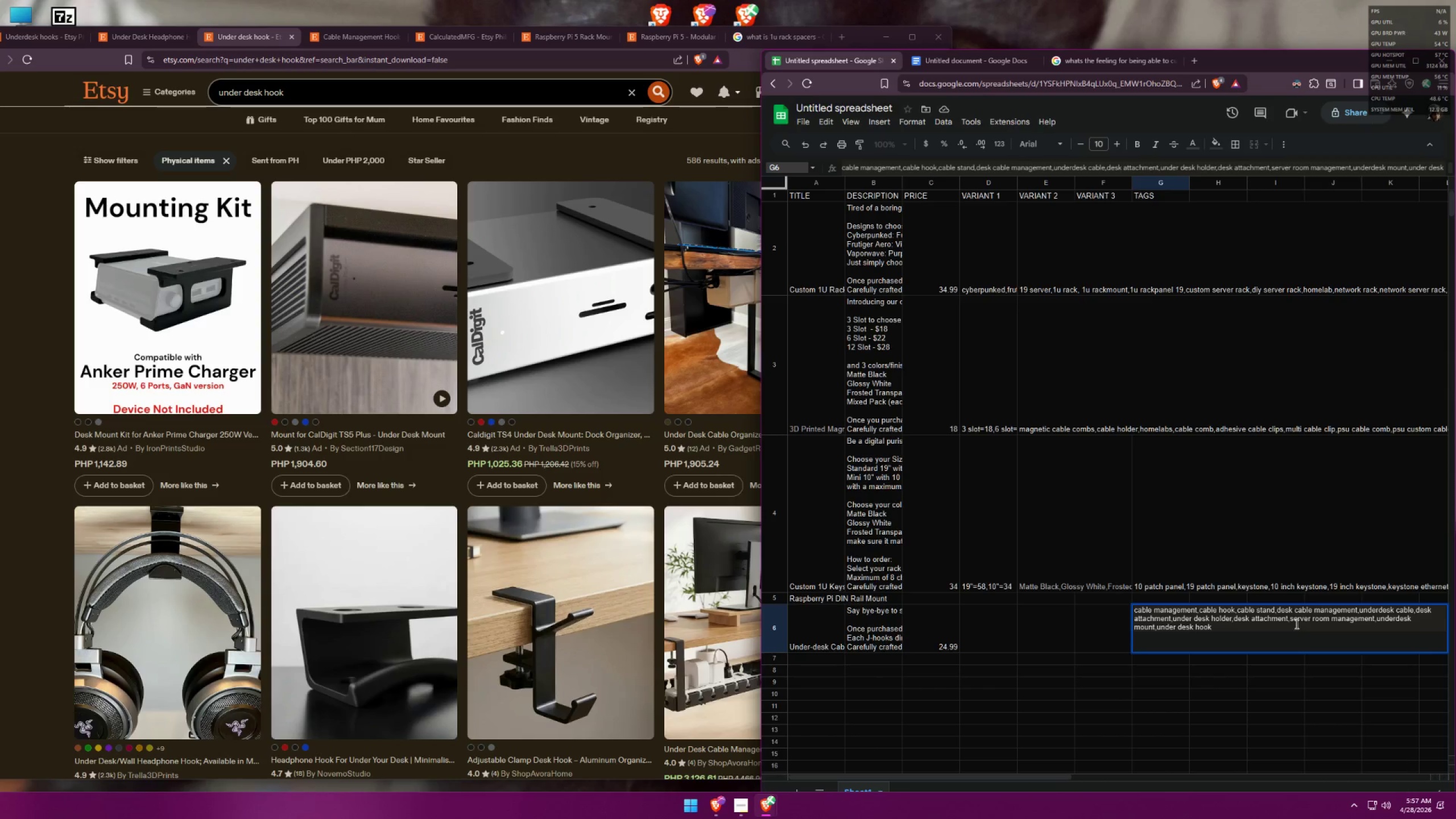 
left_click([1294, 622])
 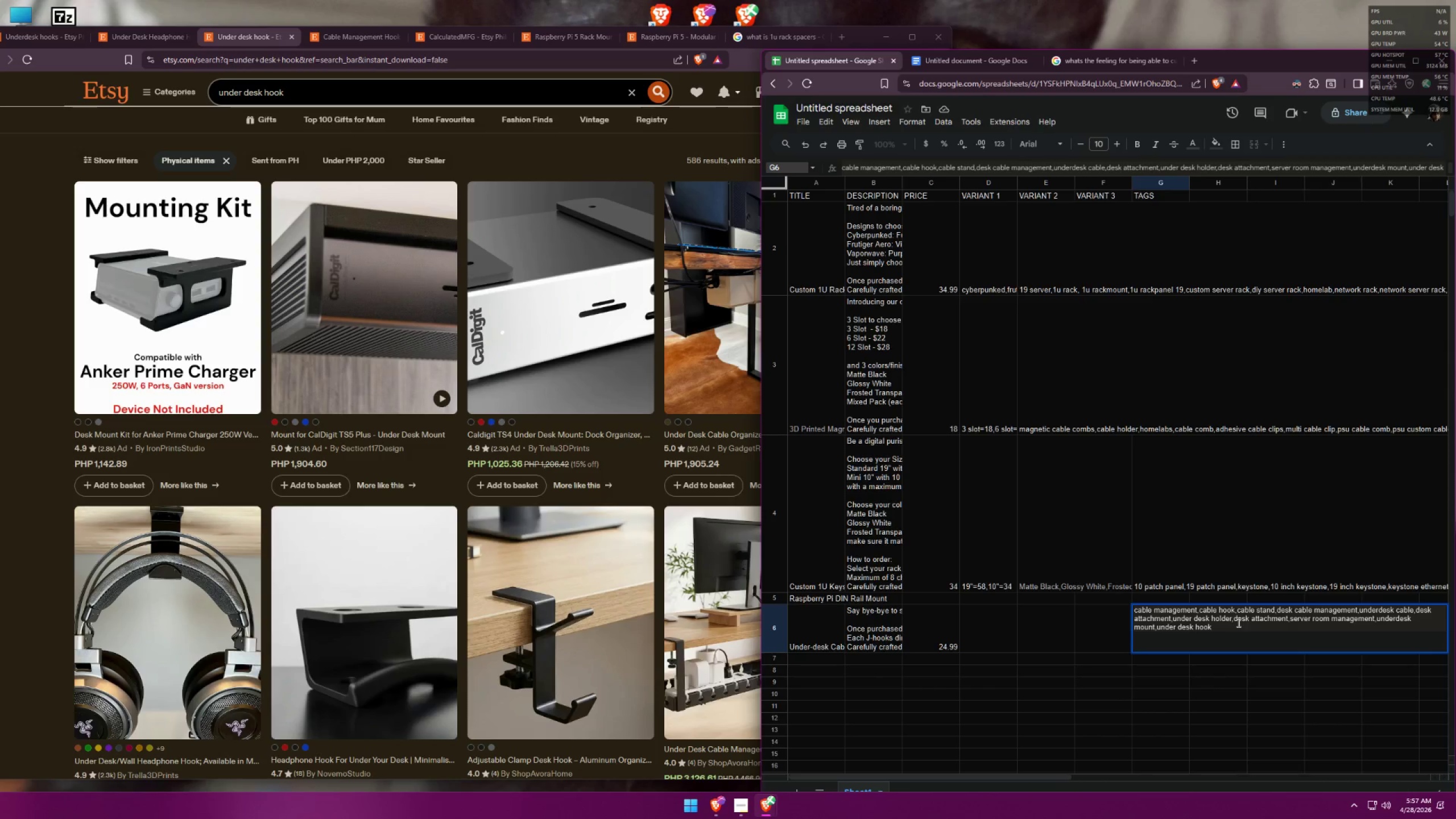 
left_click([1236, 620])
 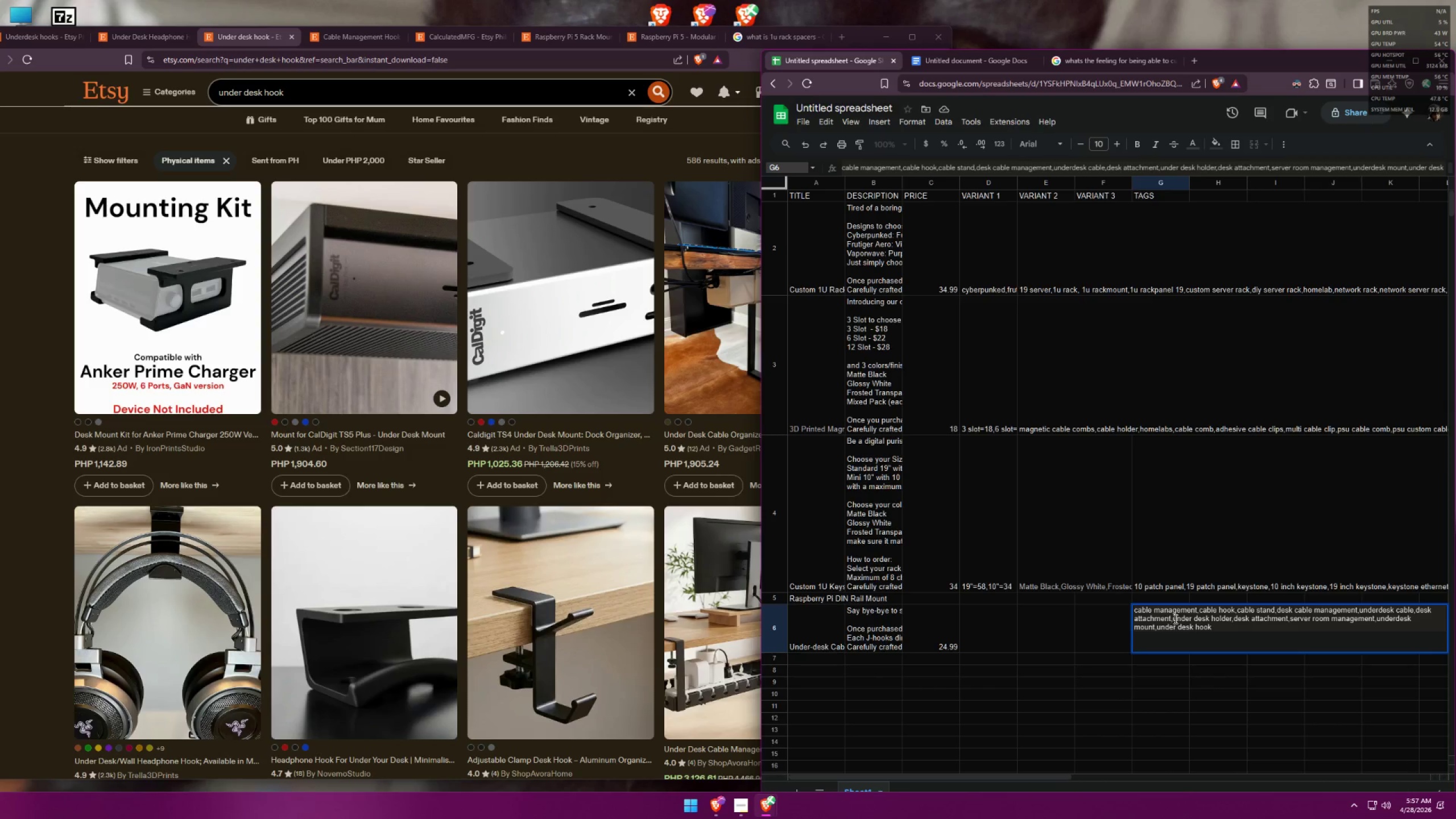 
left_click([1175, 619])
 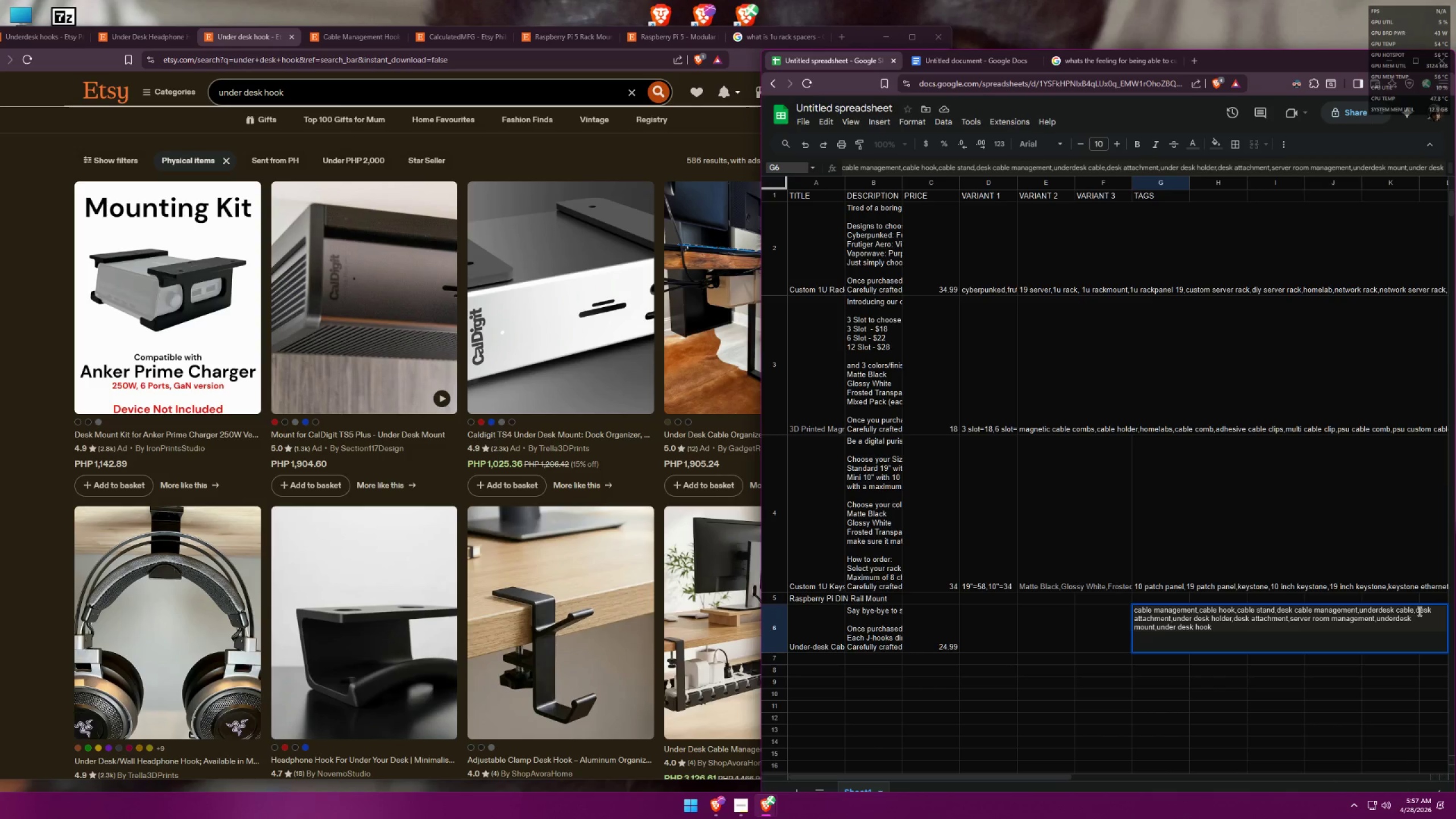 
left_click([1419, 610])
 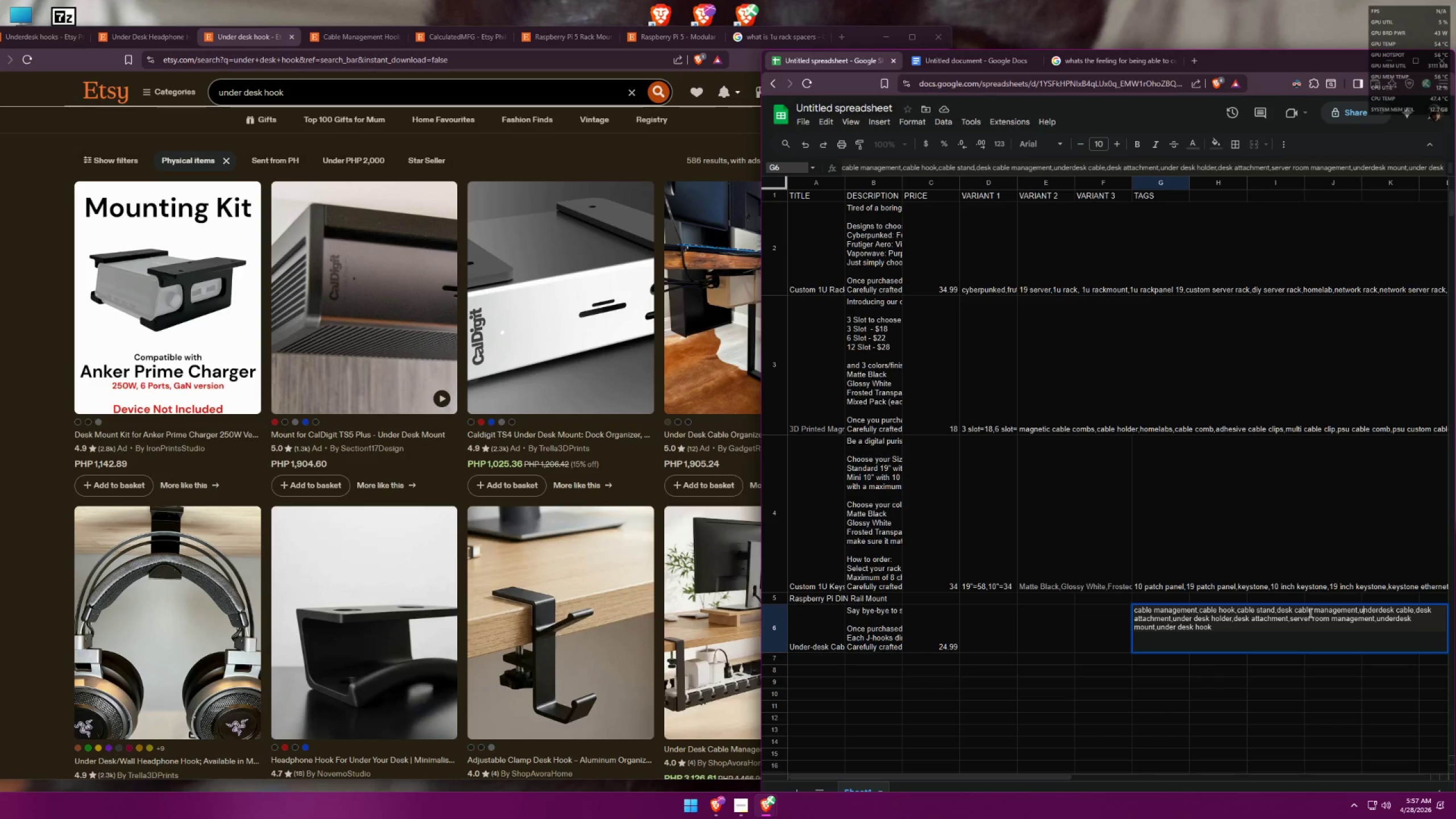 
left_click([1298, 610])
 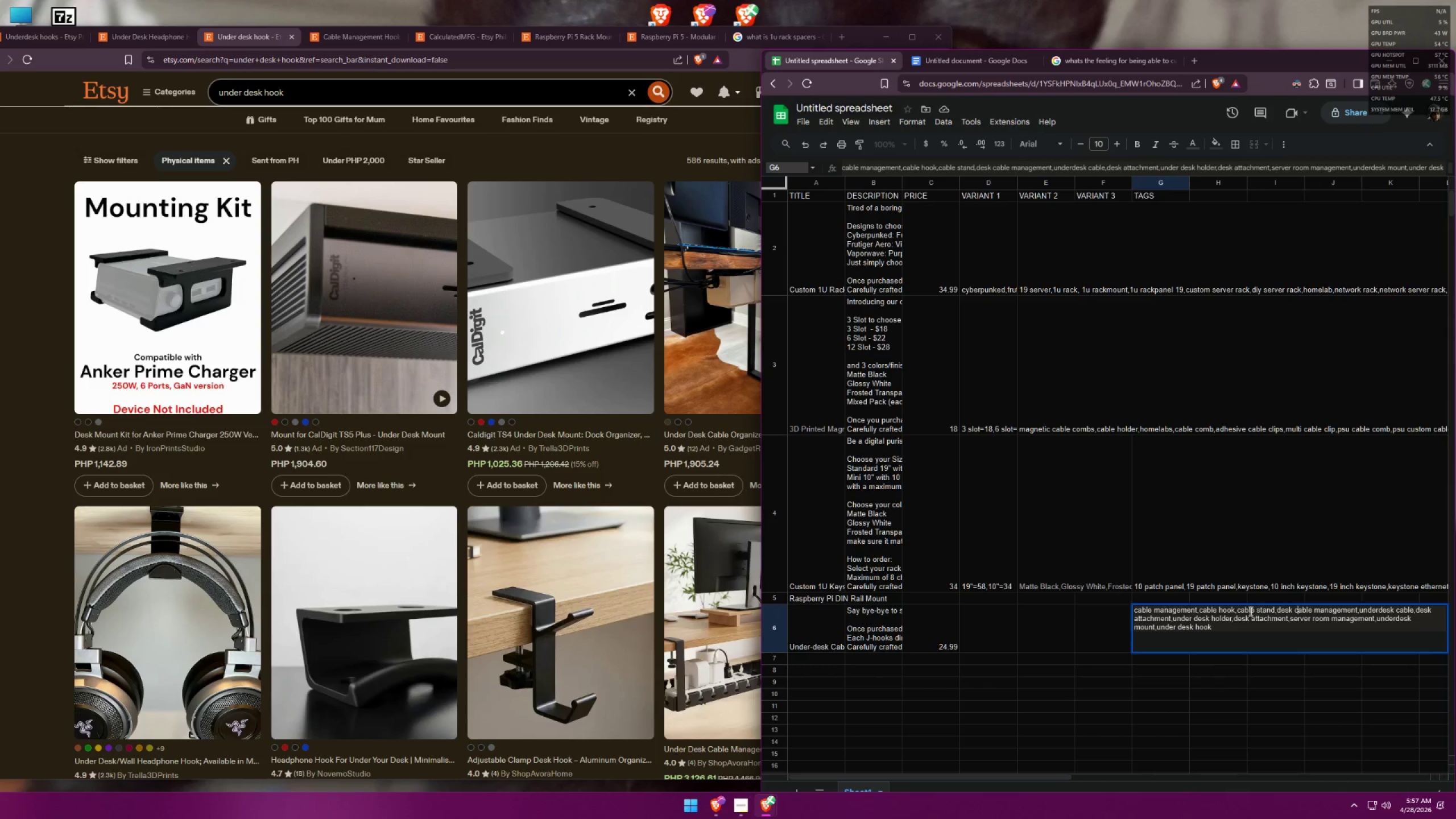 
left_click([1243, 609])
 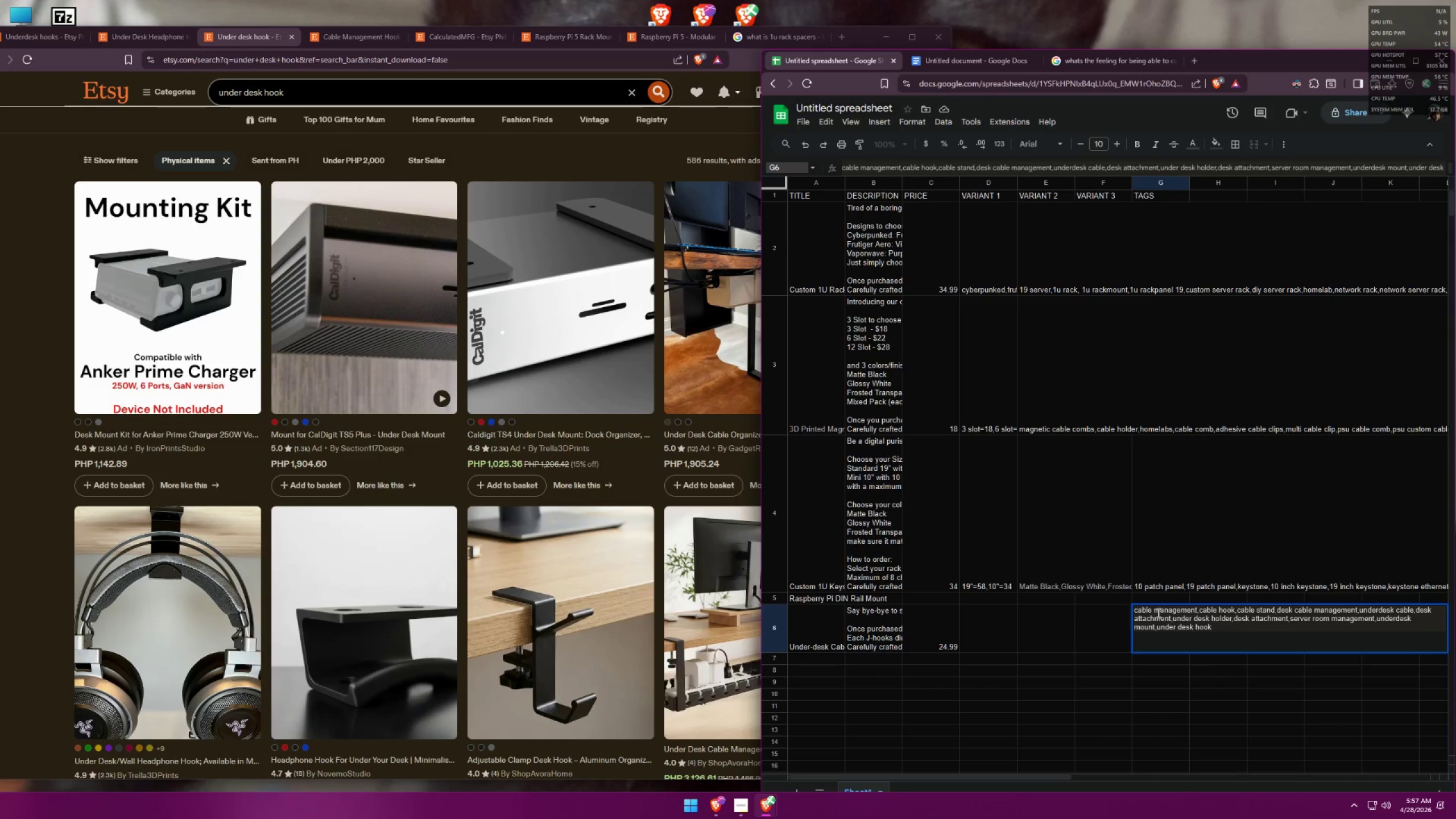 
double_click([1219, 631])
 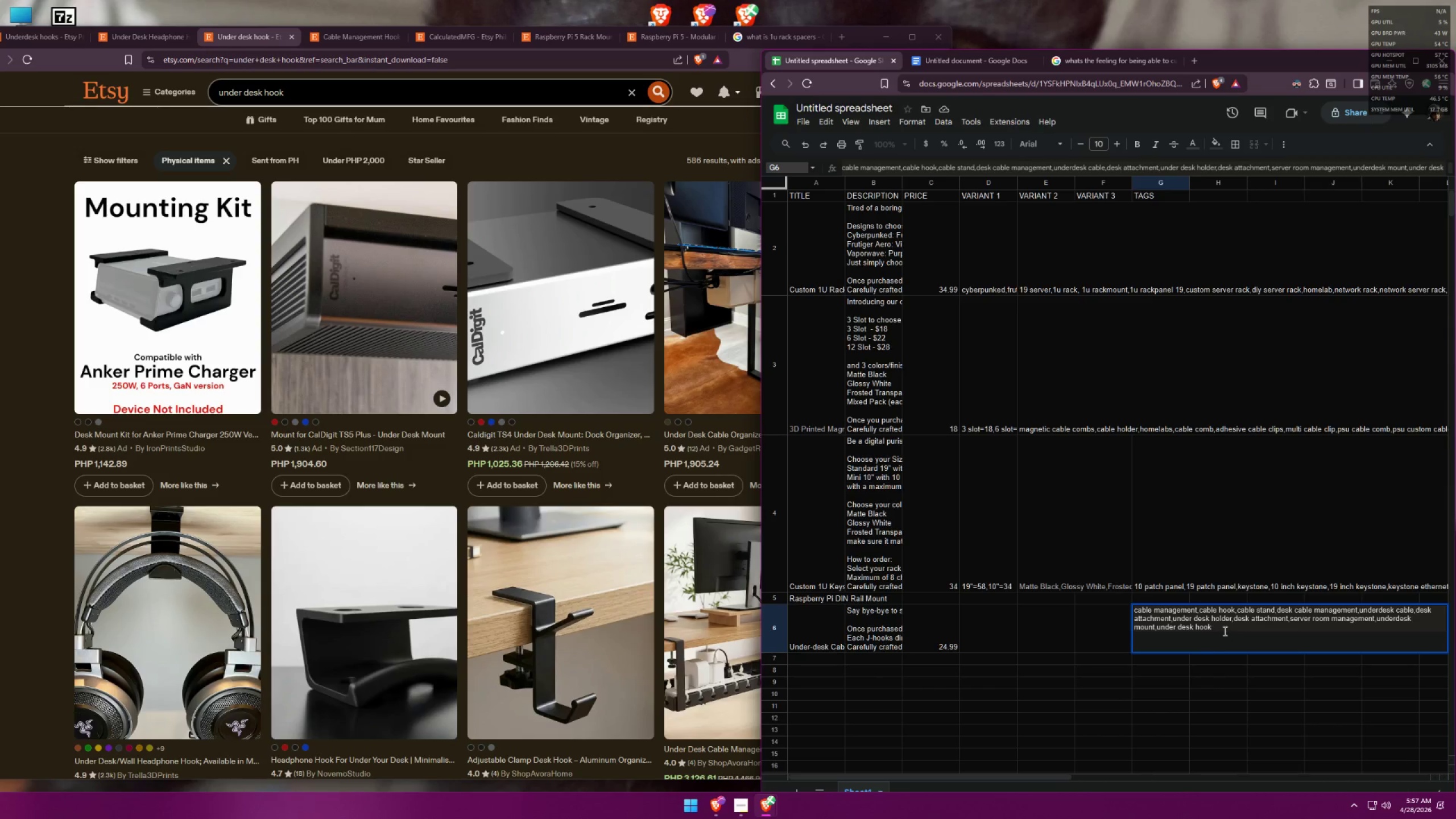 
triple_click([1223, 629])
 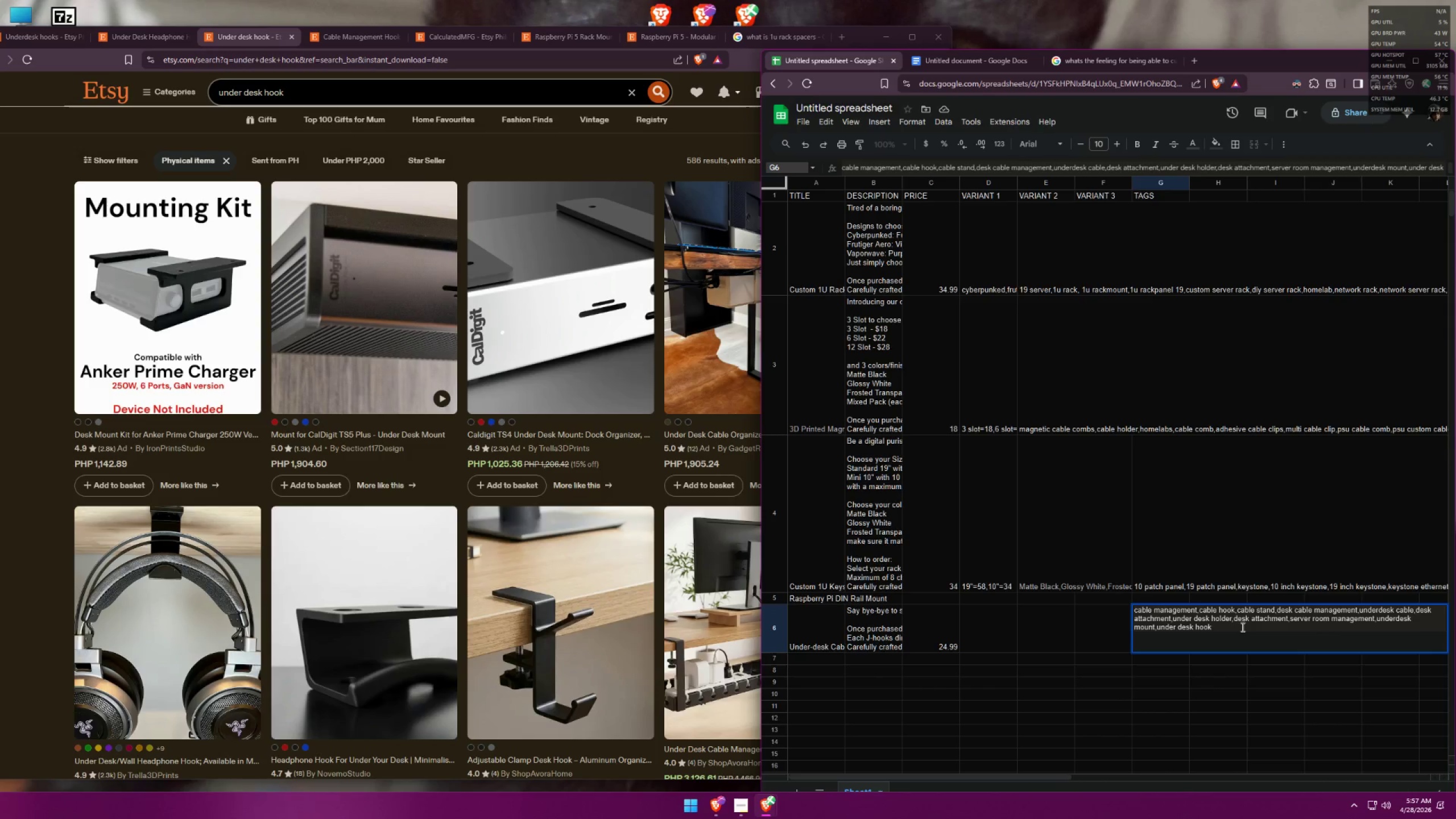 
key(Comma)
 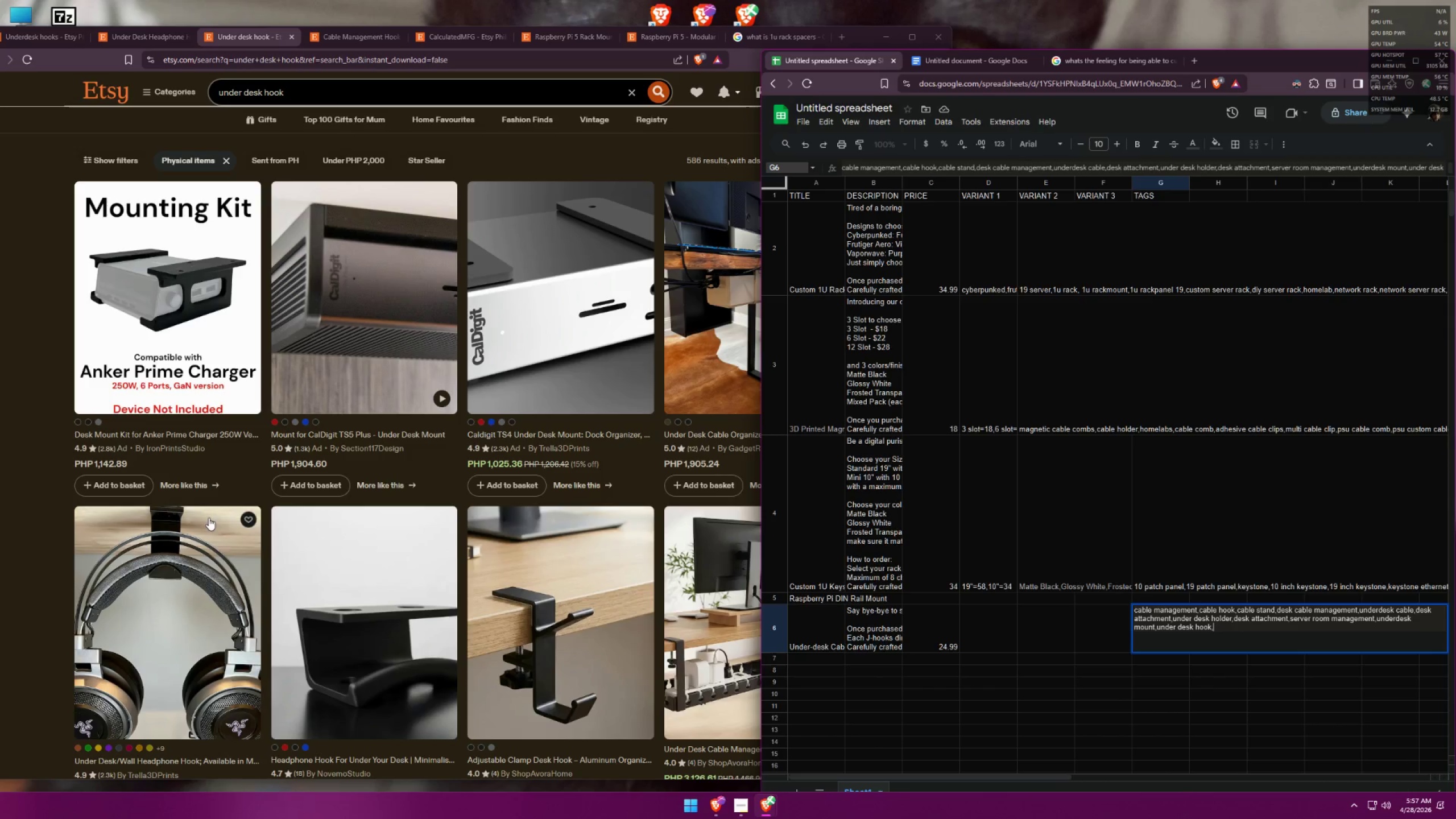 
left_click([0, 500])
 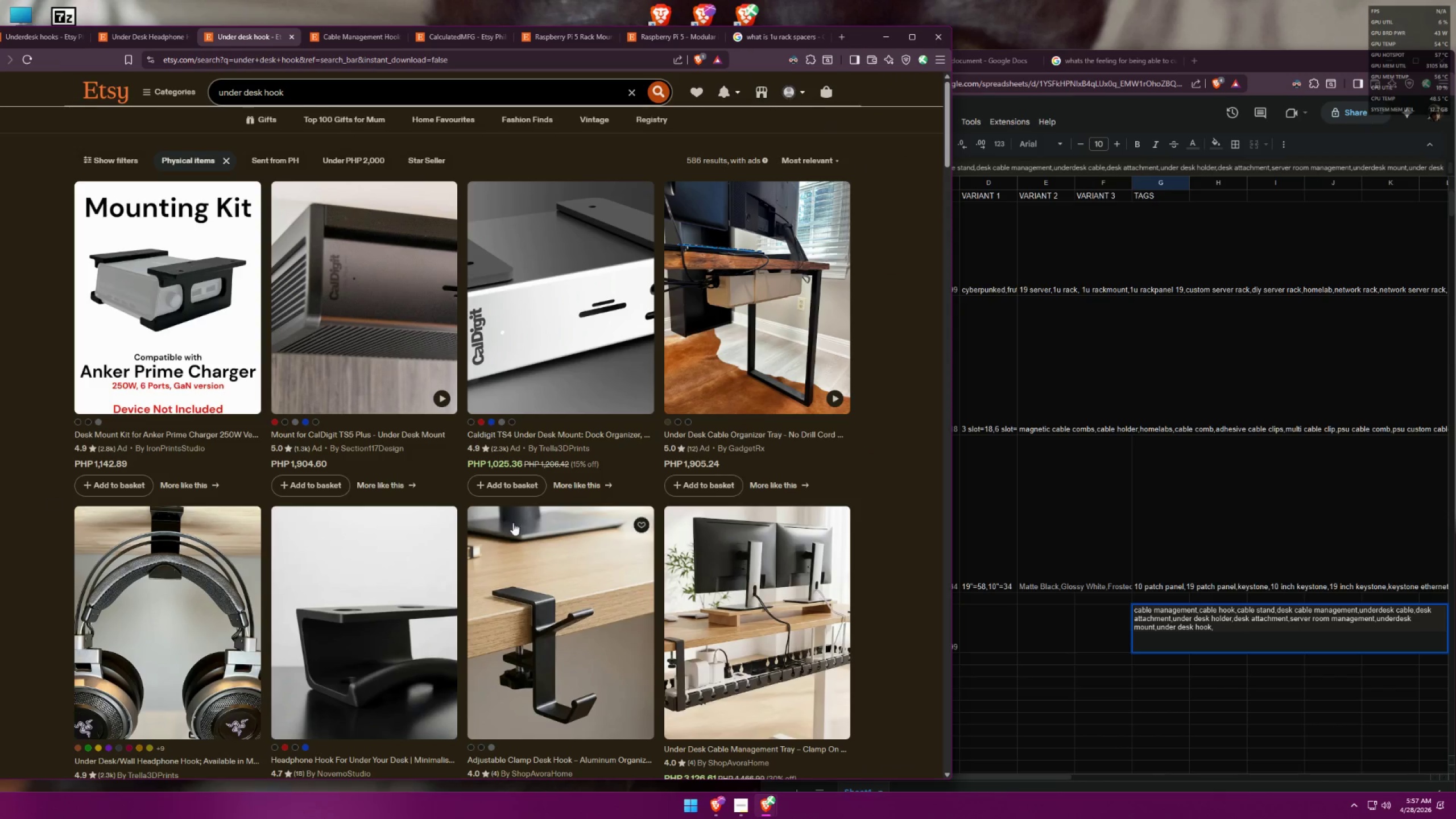 
scroll: coordinate [610, 441], scroll_direction: down, amount: 30.0
 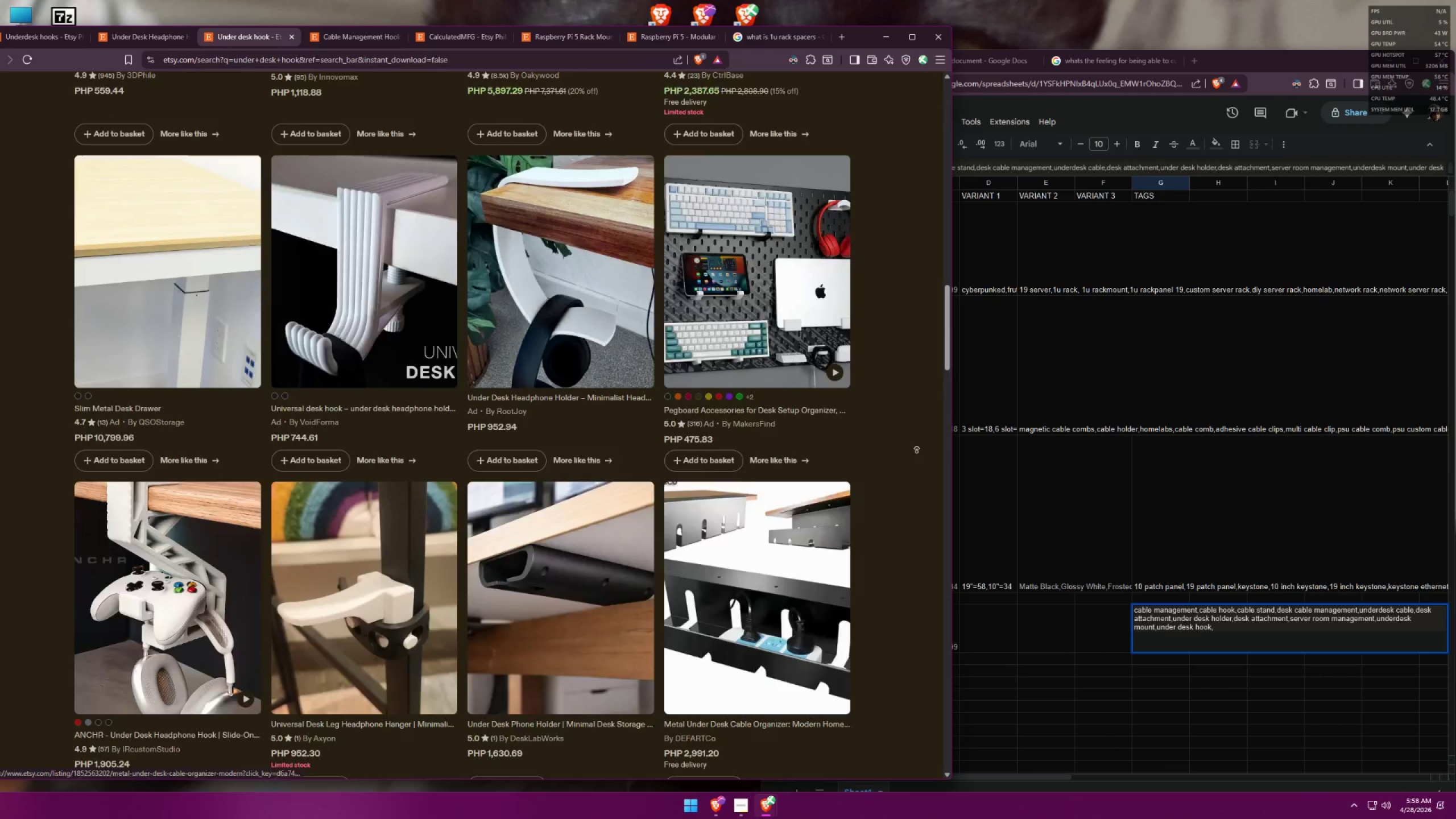 
left_click_drag(start_coordinate=[423, 93], to_coordinate=[184, 83])
 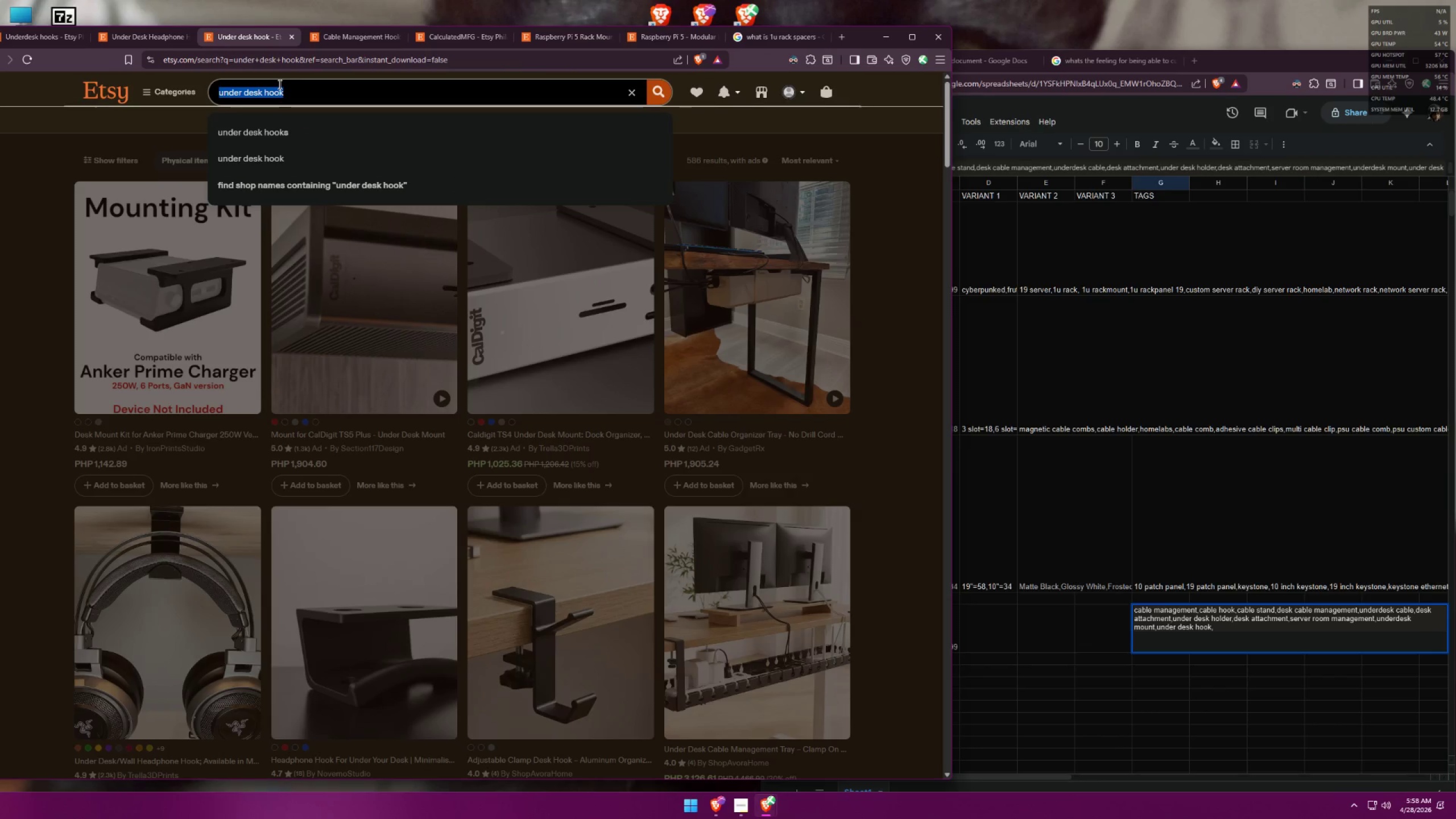 
type(hidden wire desk)
 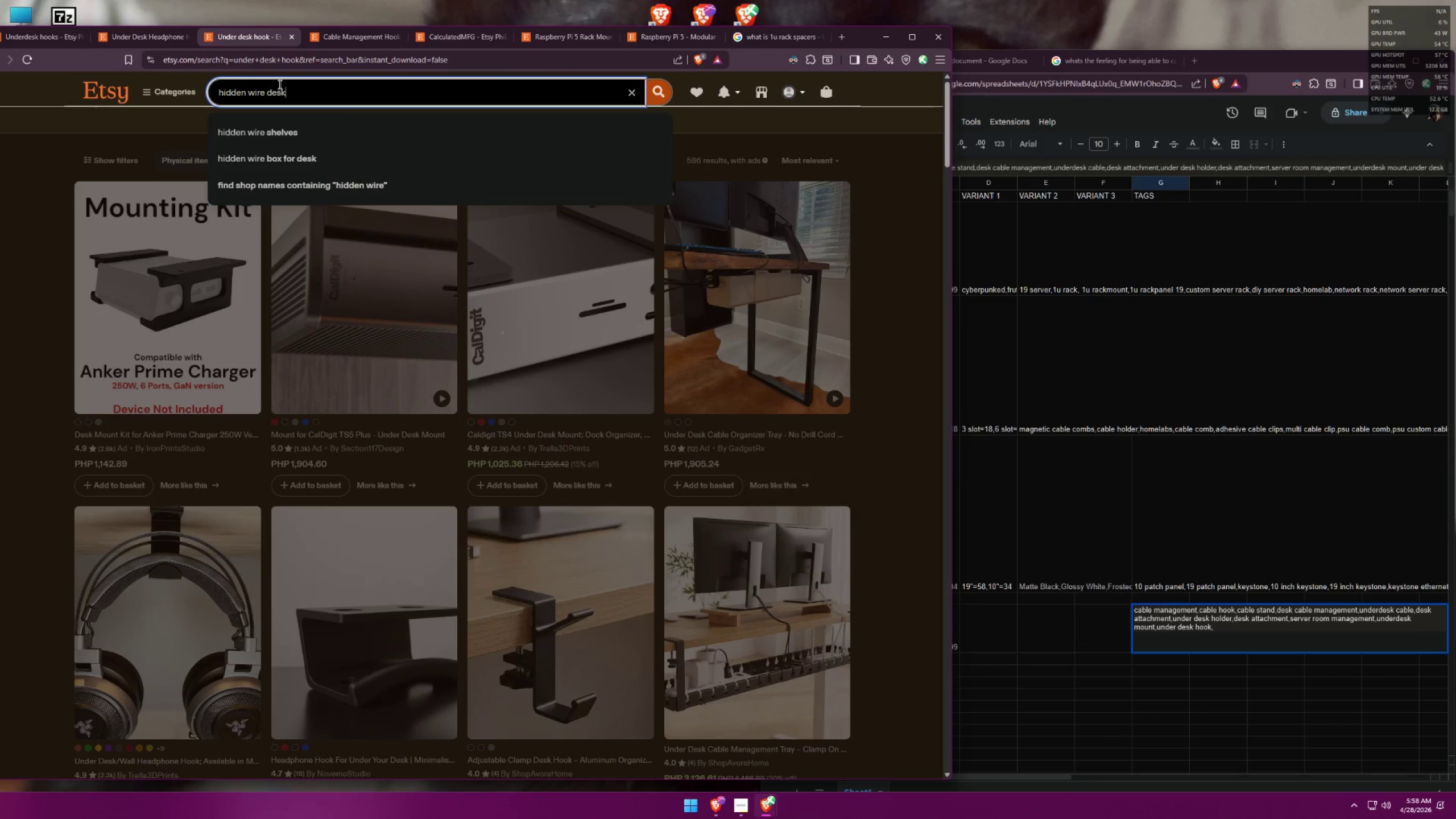 
key(Enter)
 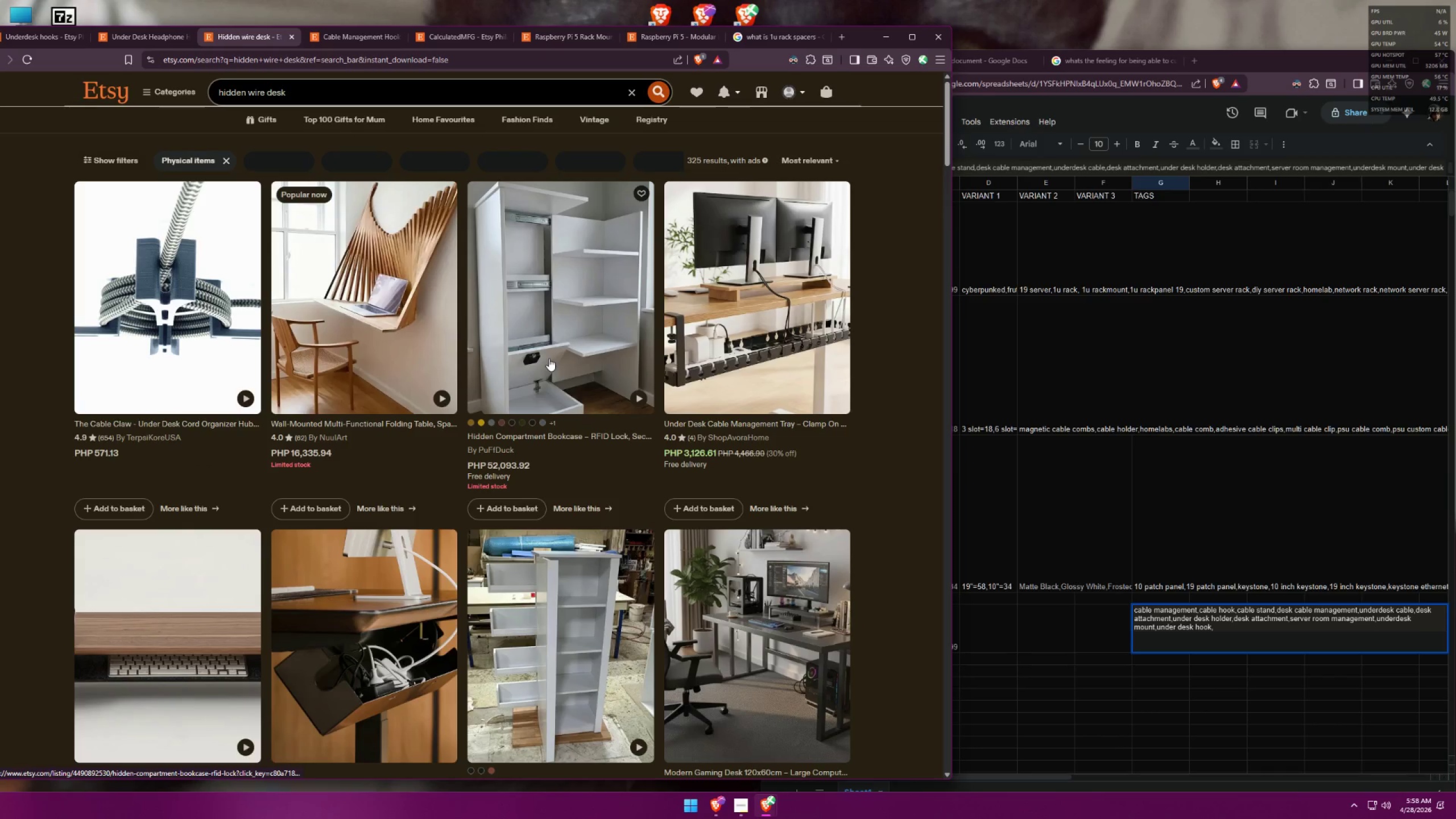 
scroll: coordinate [553, 353], scroll_direction: down, amount: 4.0
 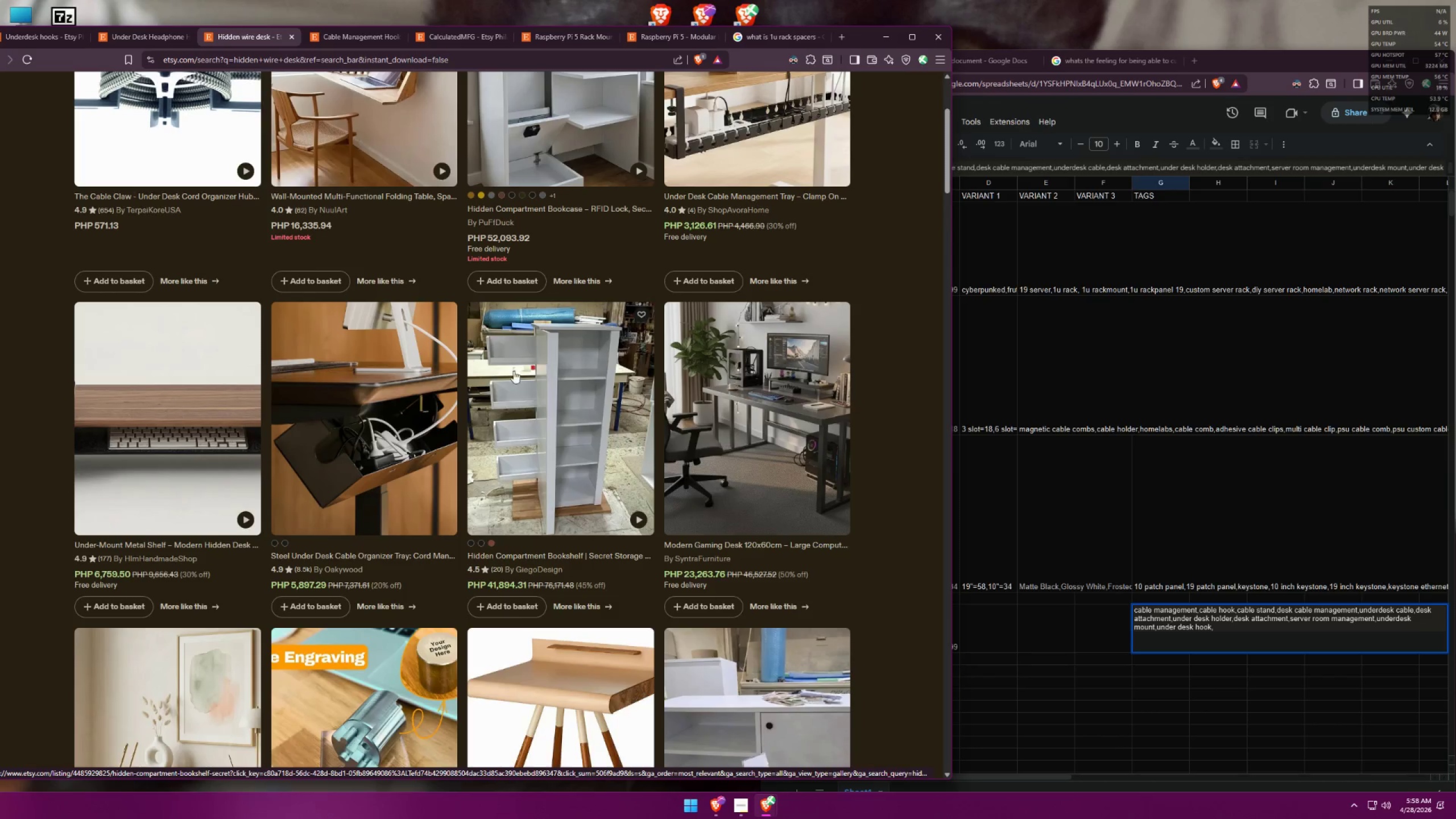 
left_click([394, 345])
 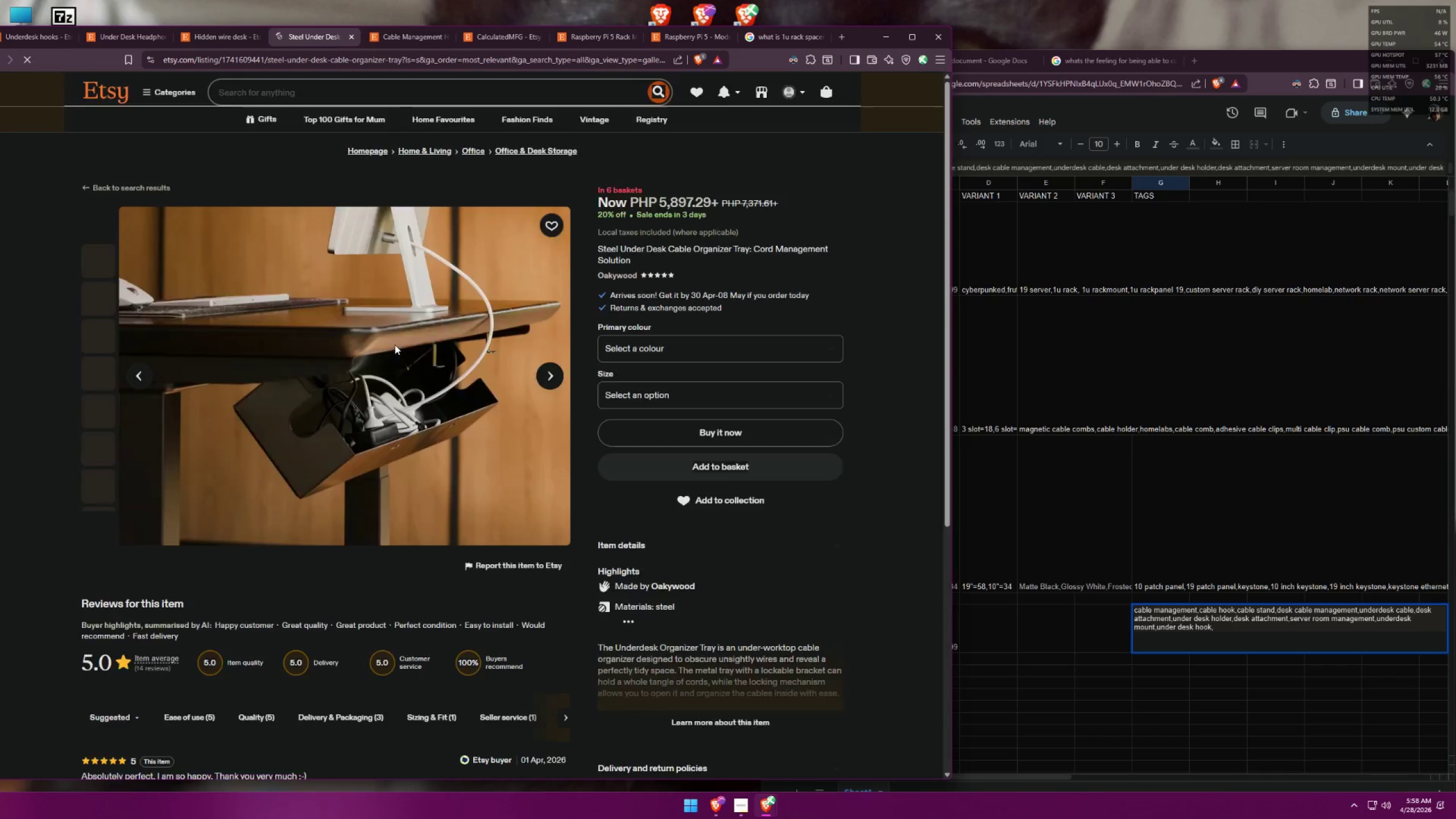 
scroll: coordinate [395, 344], scroll_direction: down, amount: 3.0
 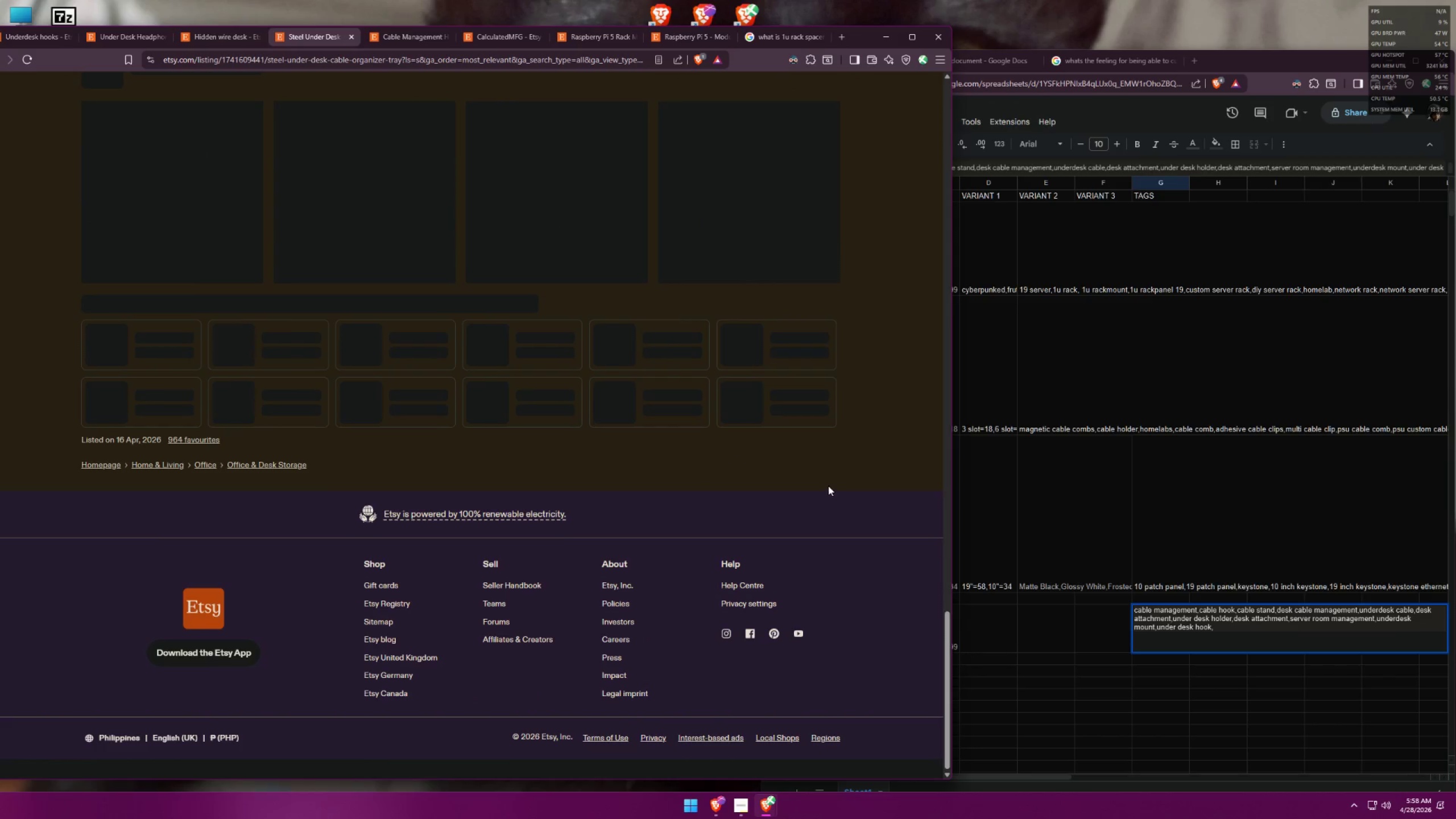 
mouse_move([712, 483])
 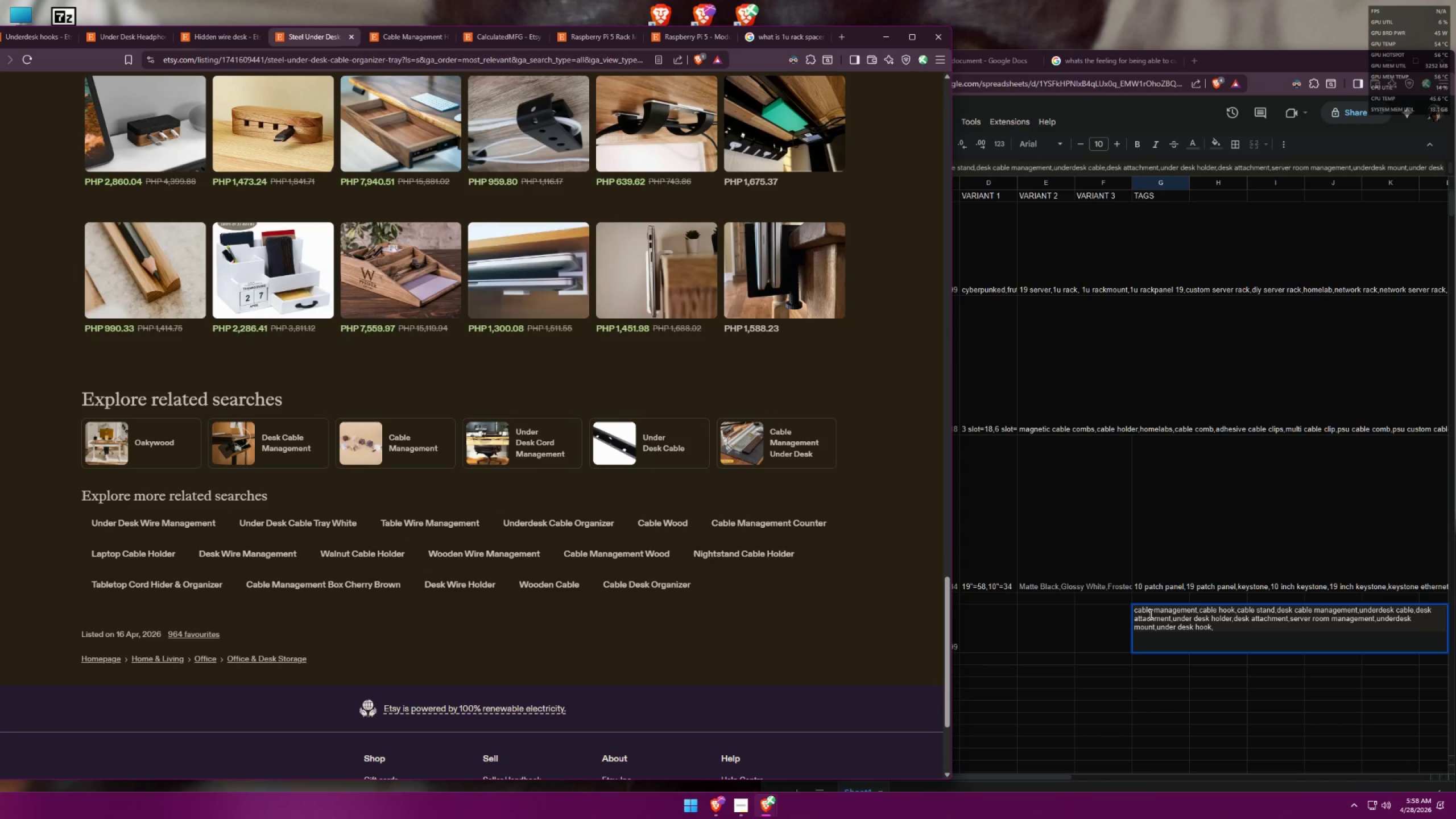 
left_click([1227, 628])
 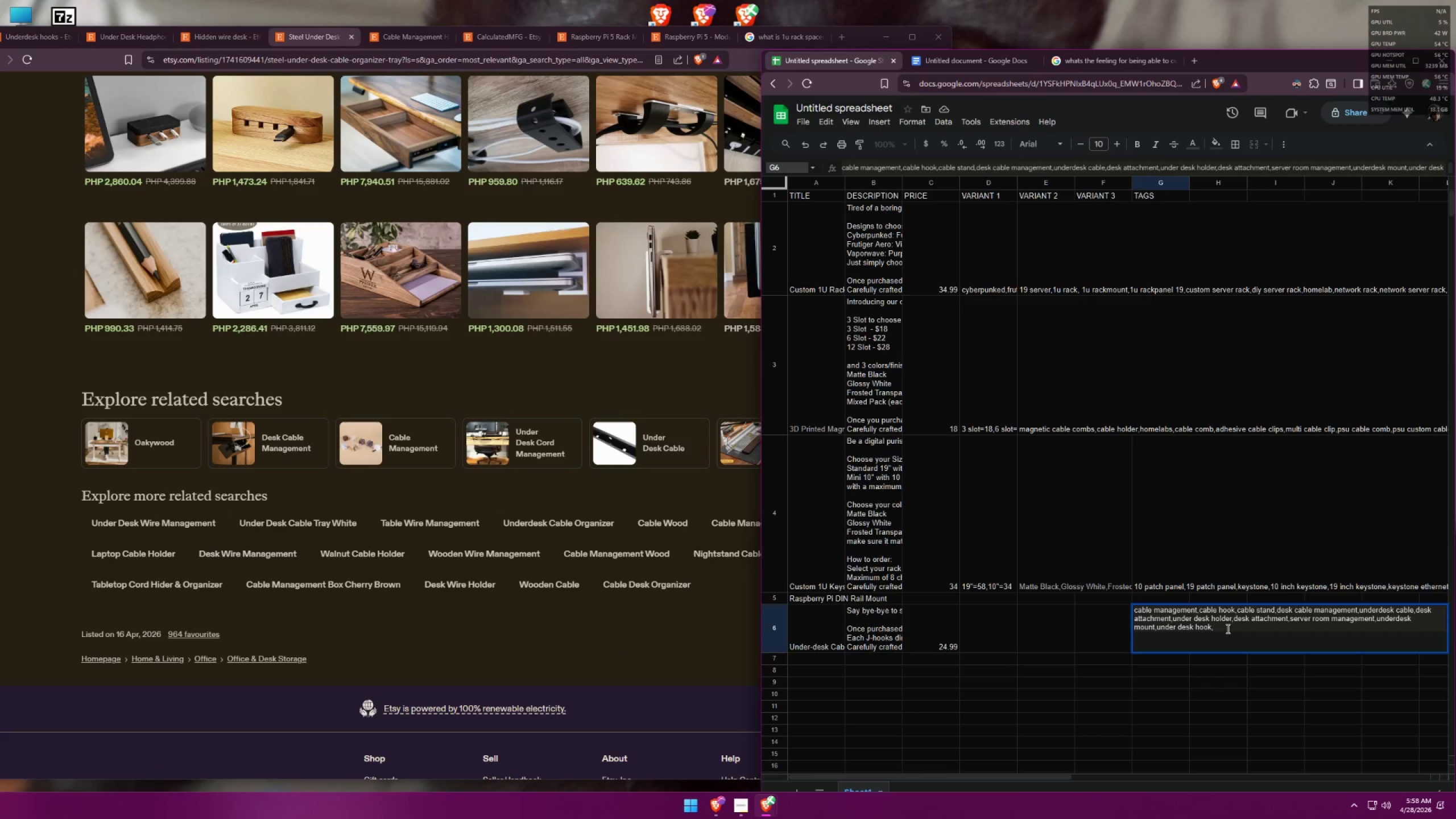 
type(under desk cord,)
 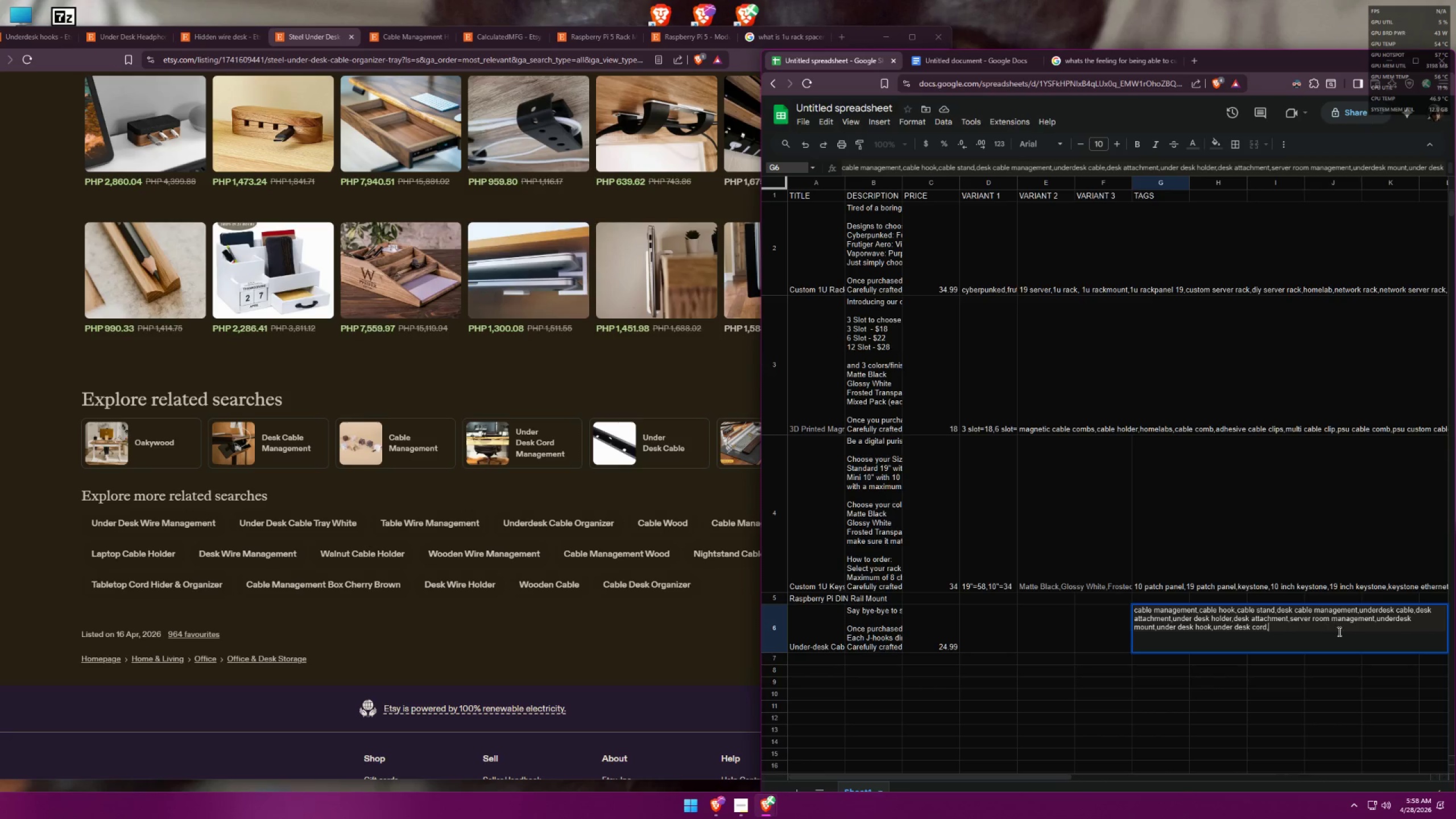 
wait(14.77)
 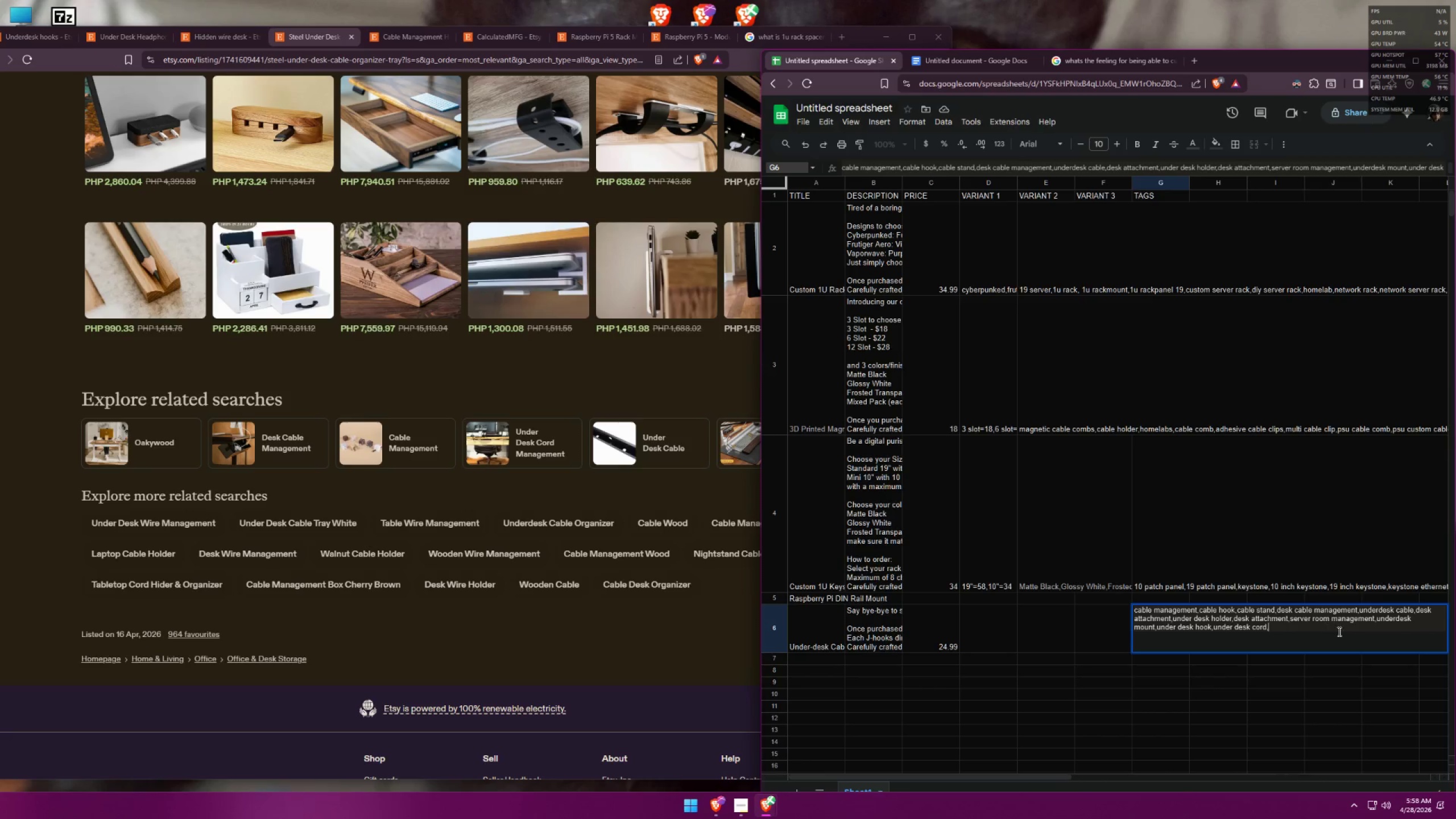 
left_click([668, 440])
 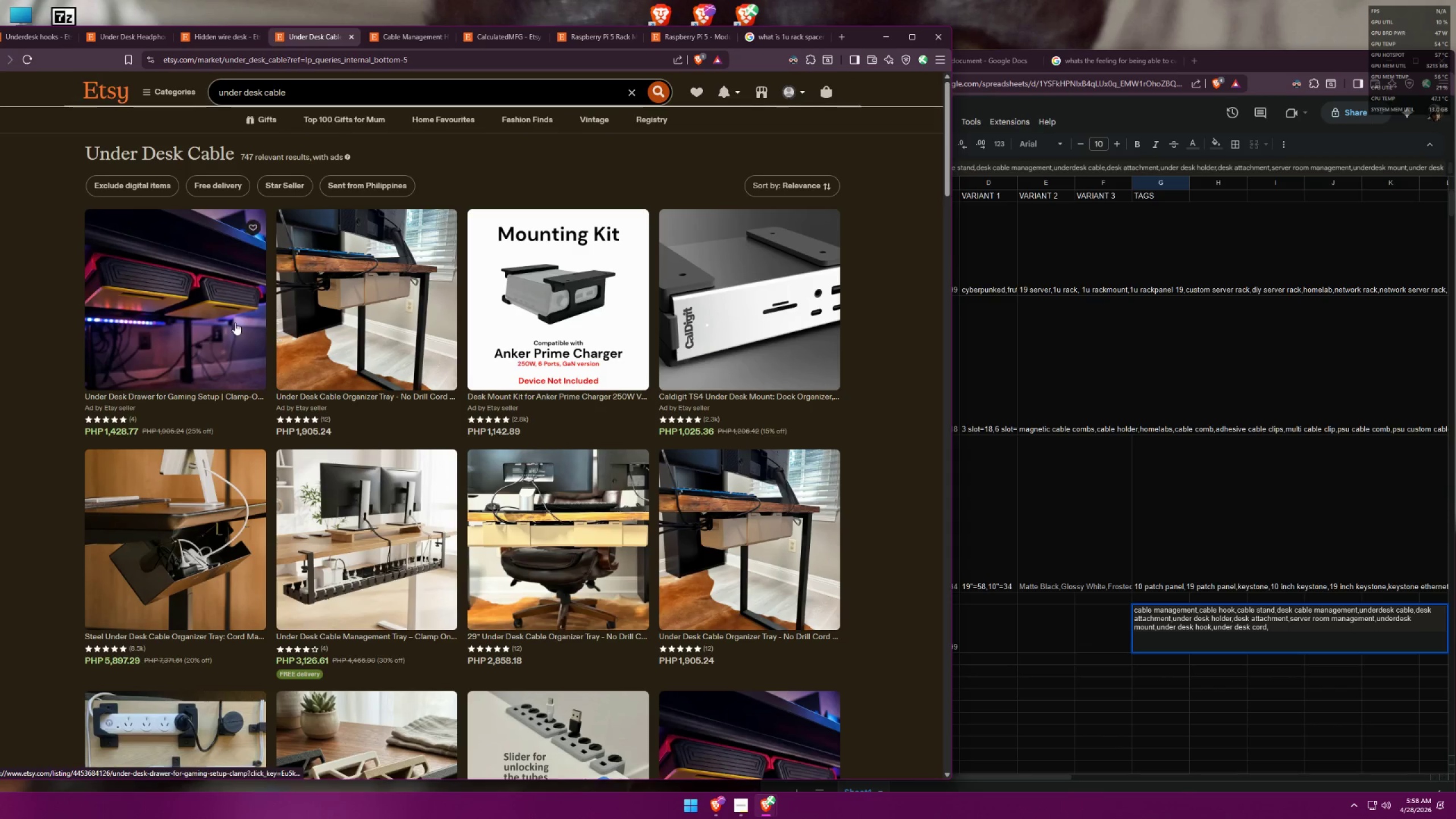 
scroll: coordinate [408, 532], scroll_direction: down, amount: 3.0
 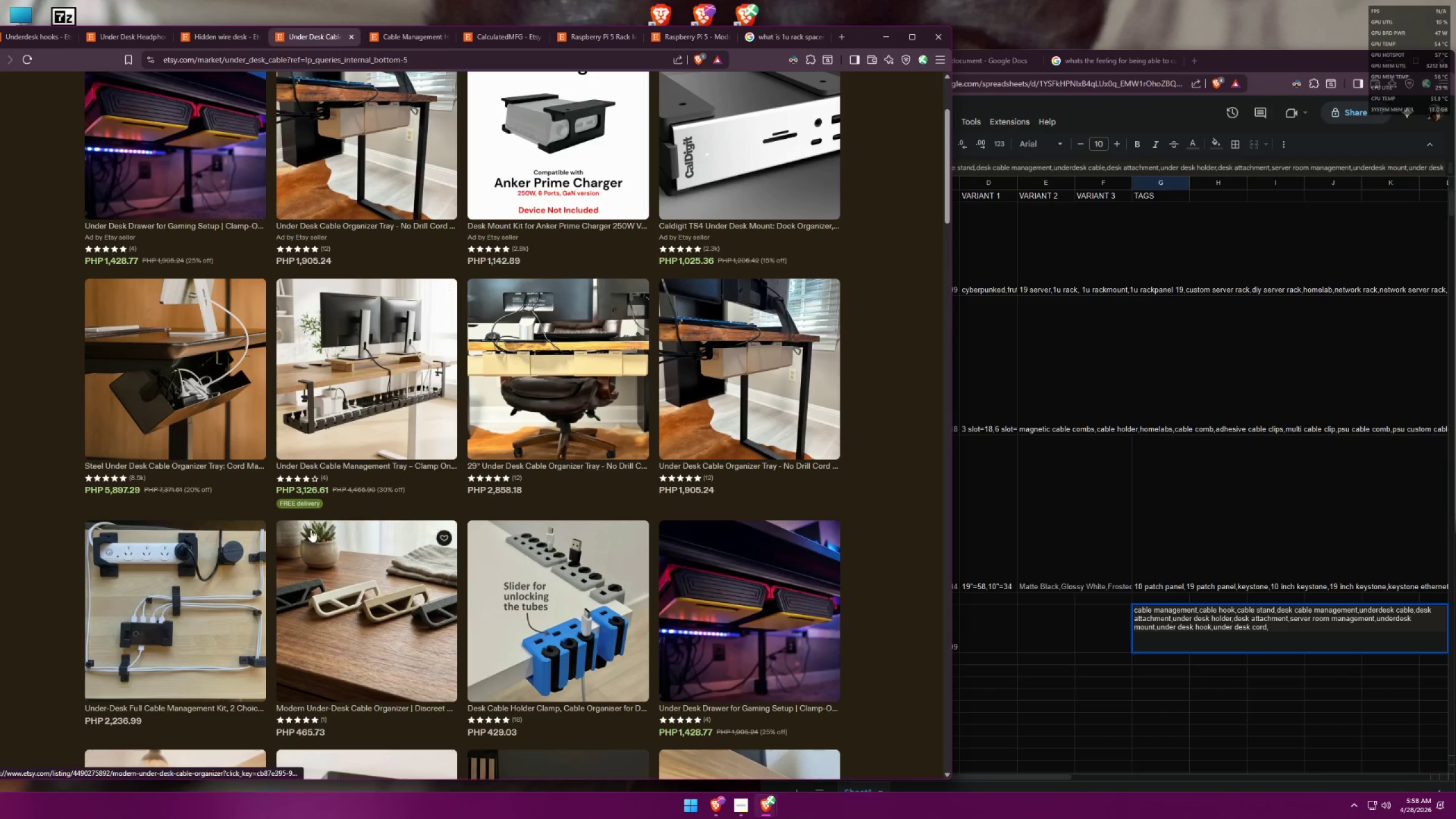 
left_click([176, 590])
 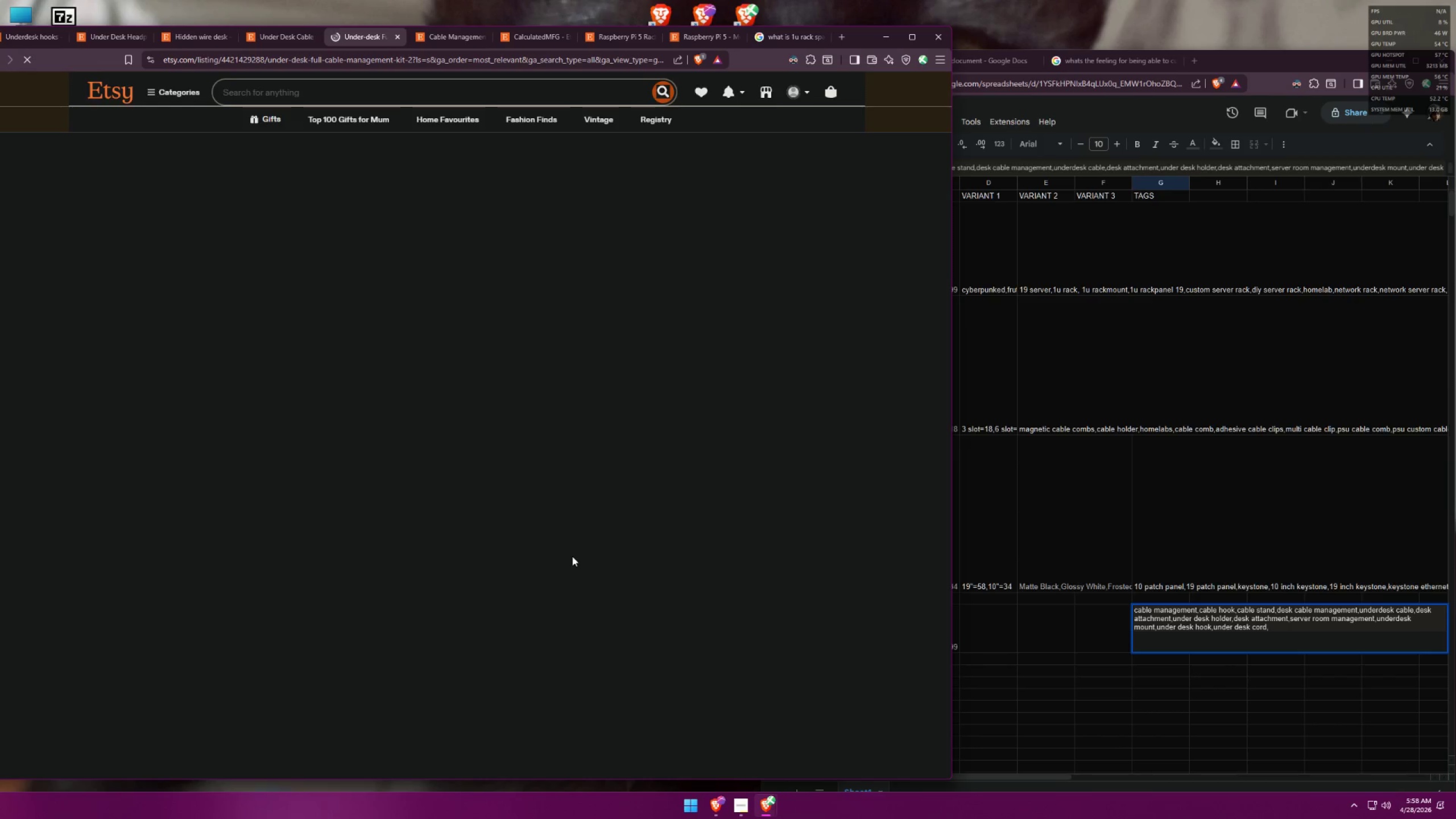 
scroll: coordinate [590, 489], scroll_direction: down, amount: 25.0
 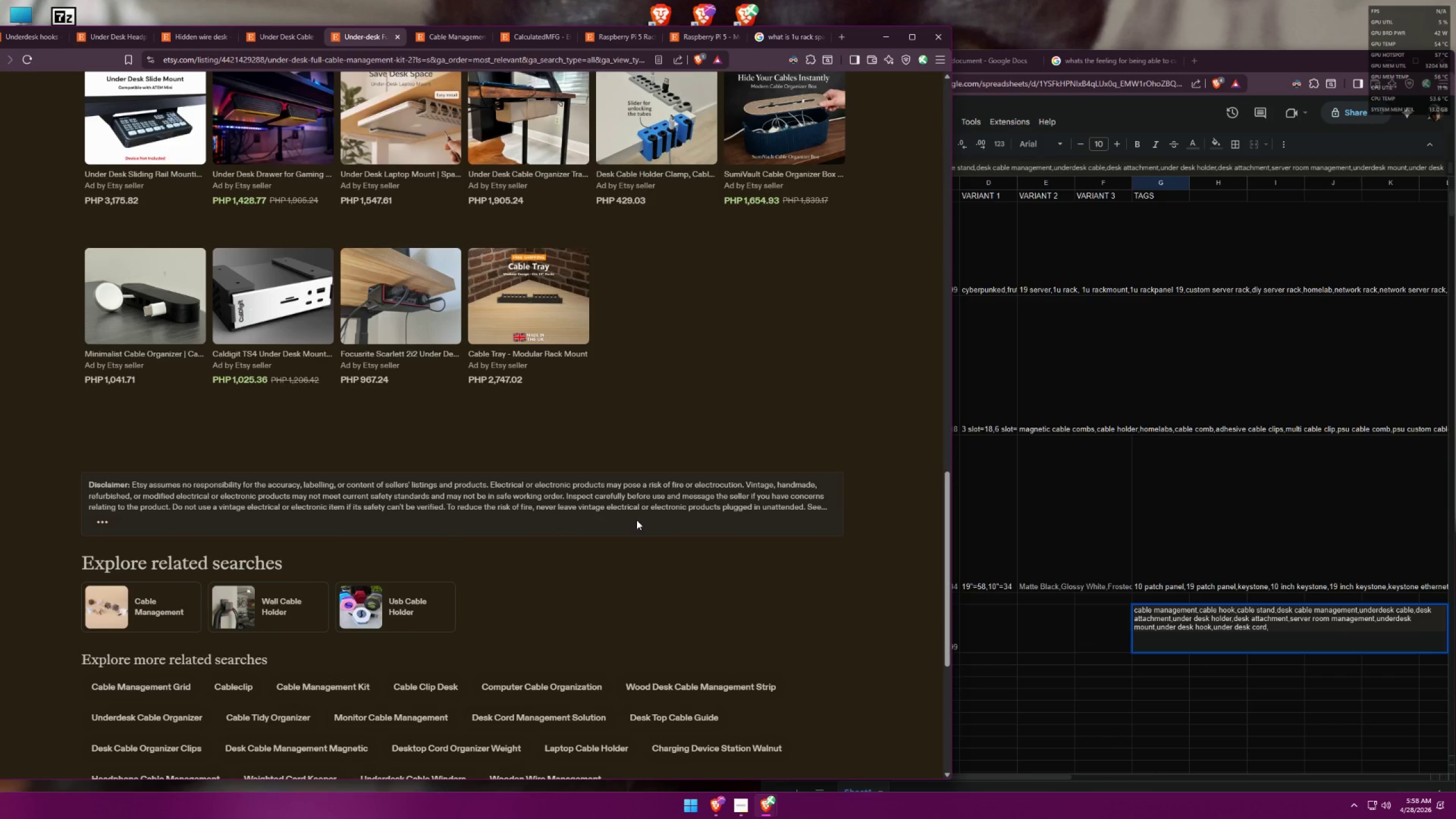 
left_click([287, 603])
 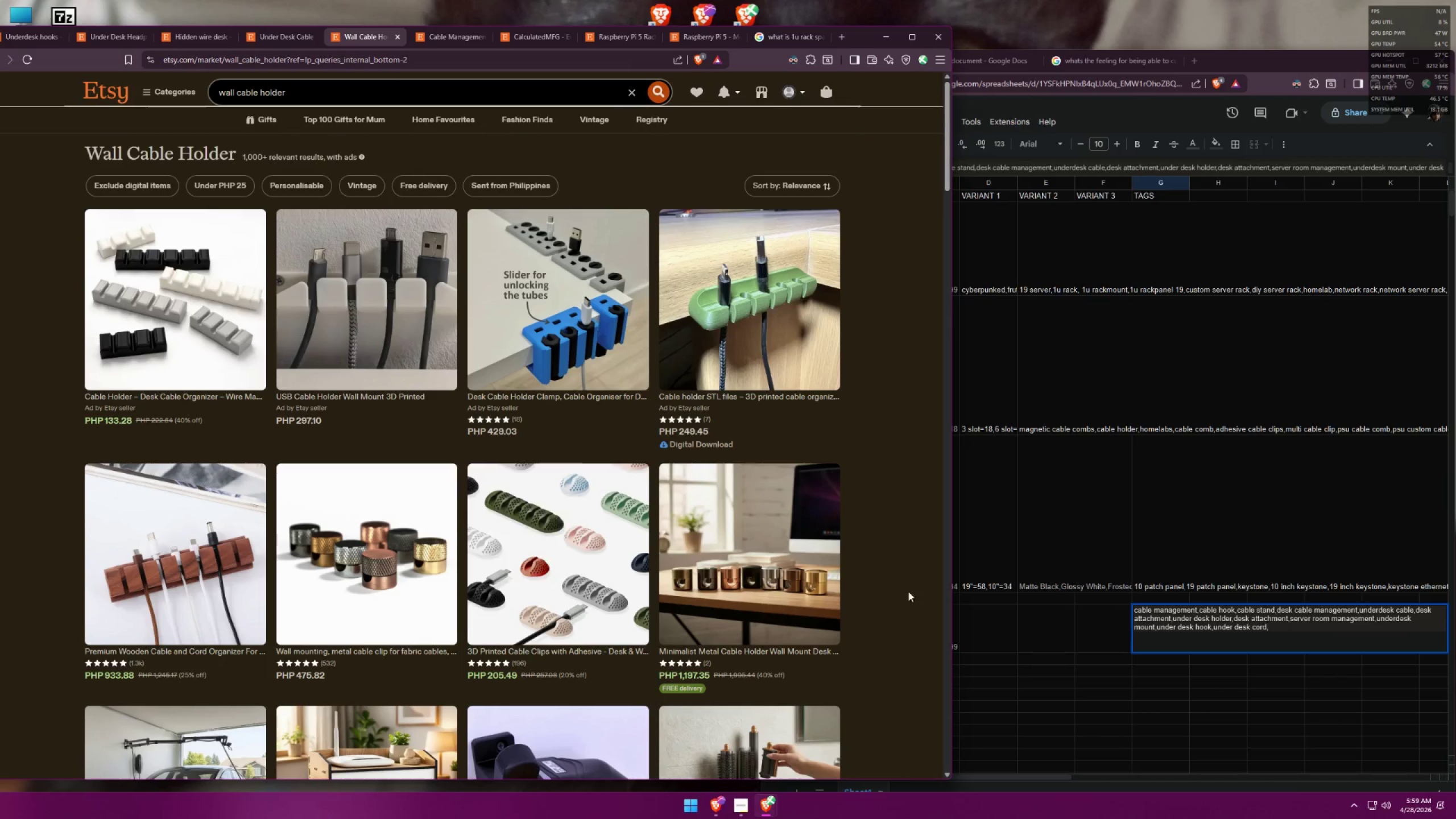 
left_click([1294, 628])
 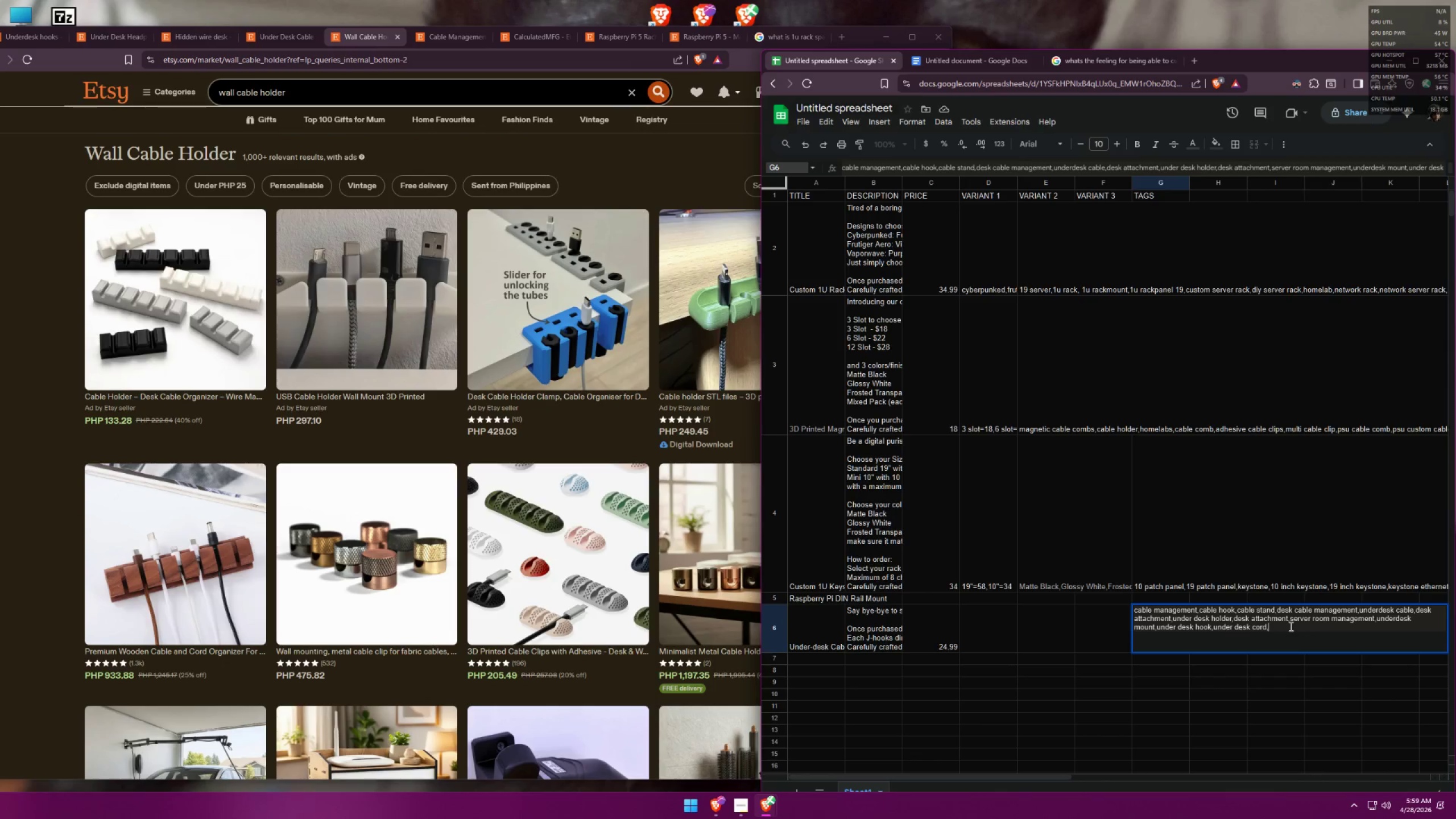 
type(wall cable holder)
 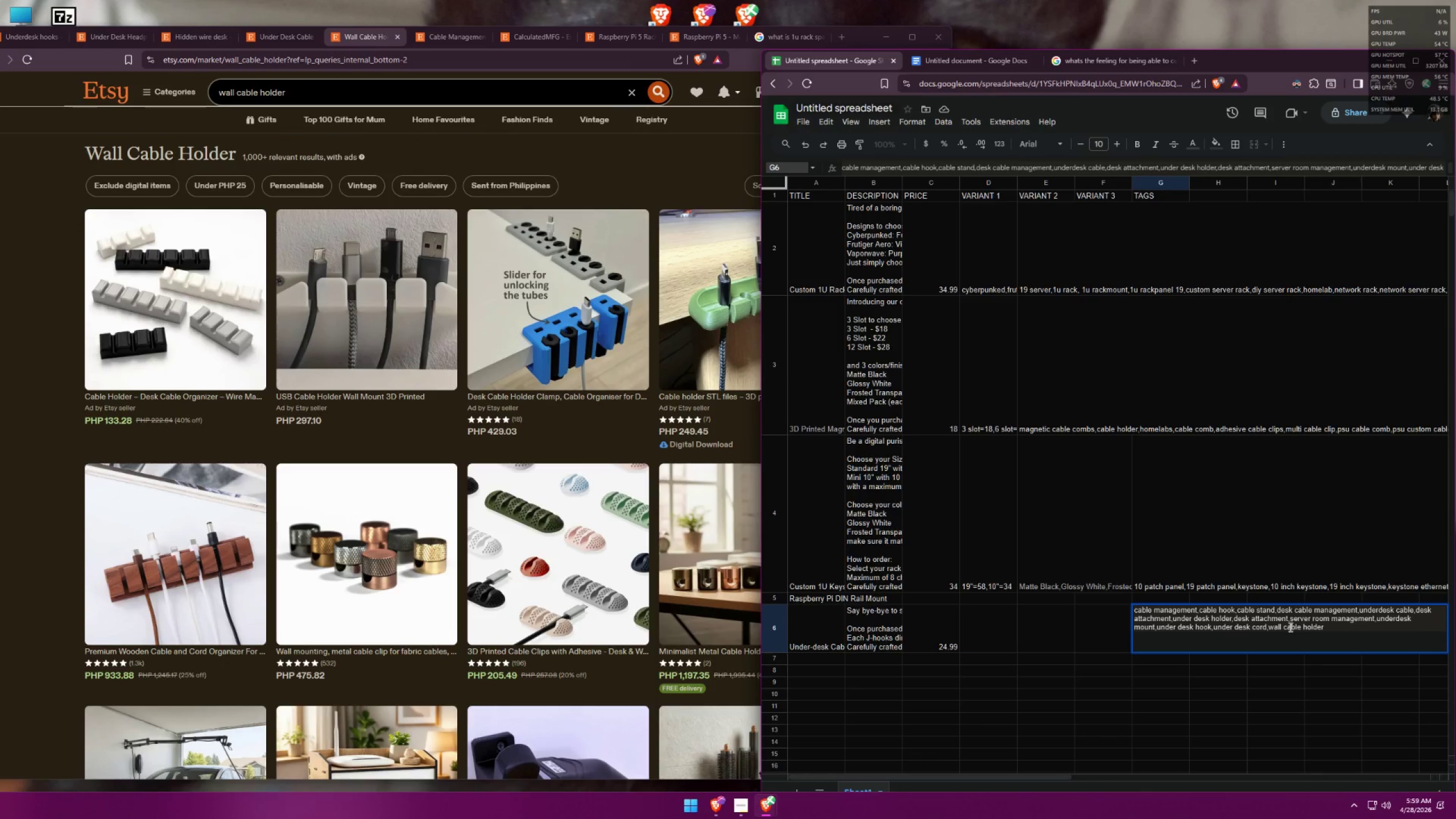 
left_click([1268, 630])
 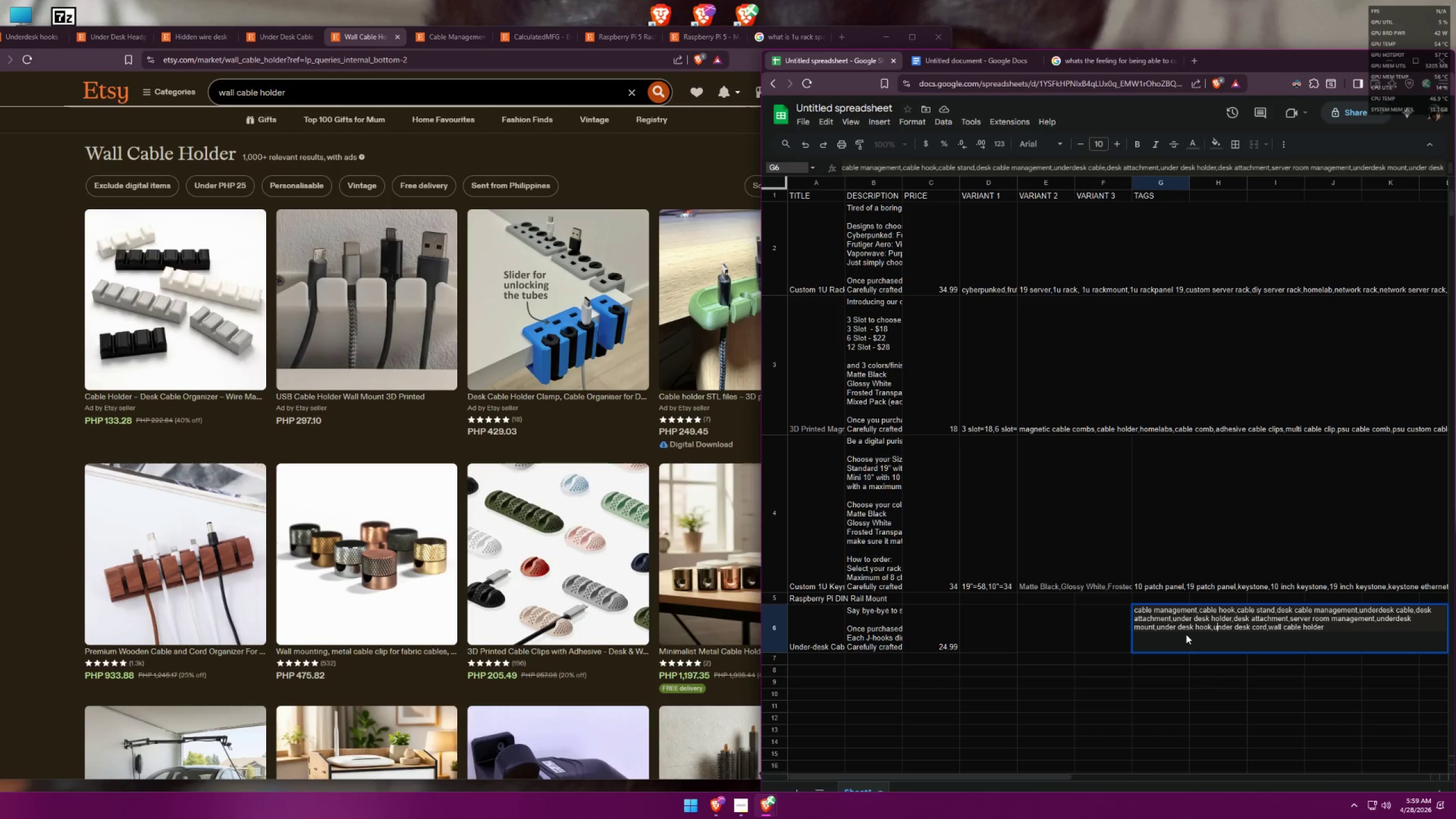 
left_click([1161, 629])
 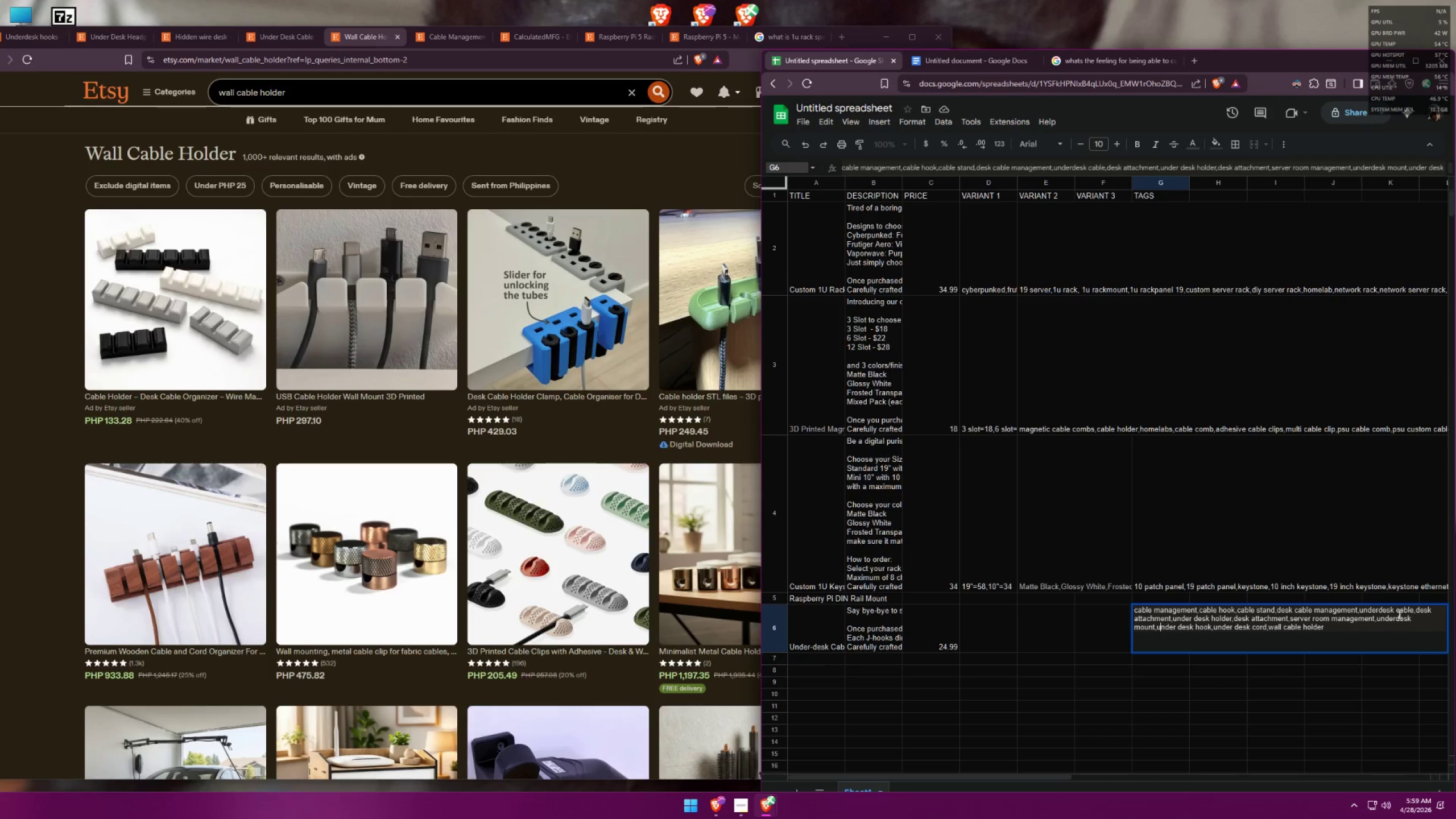 
left_click([1385, 614])
 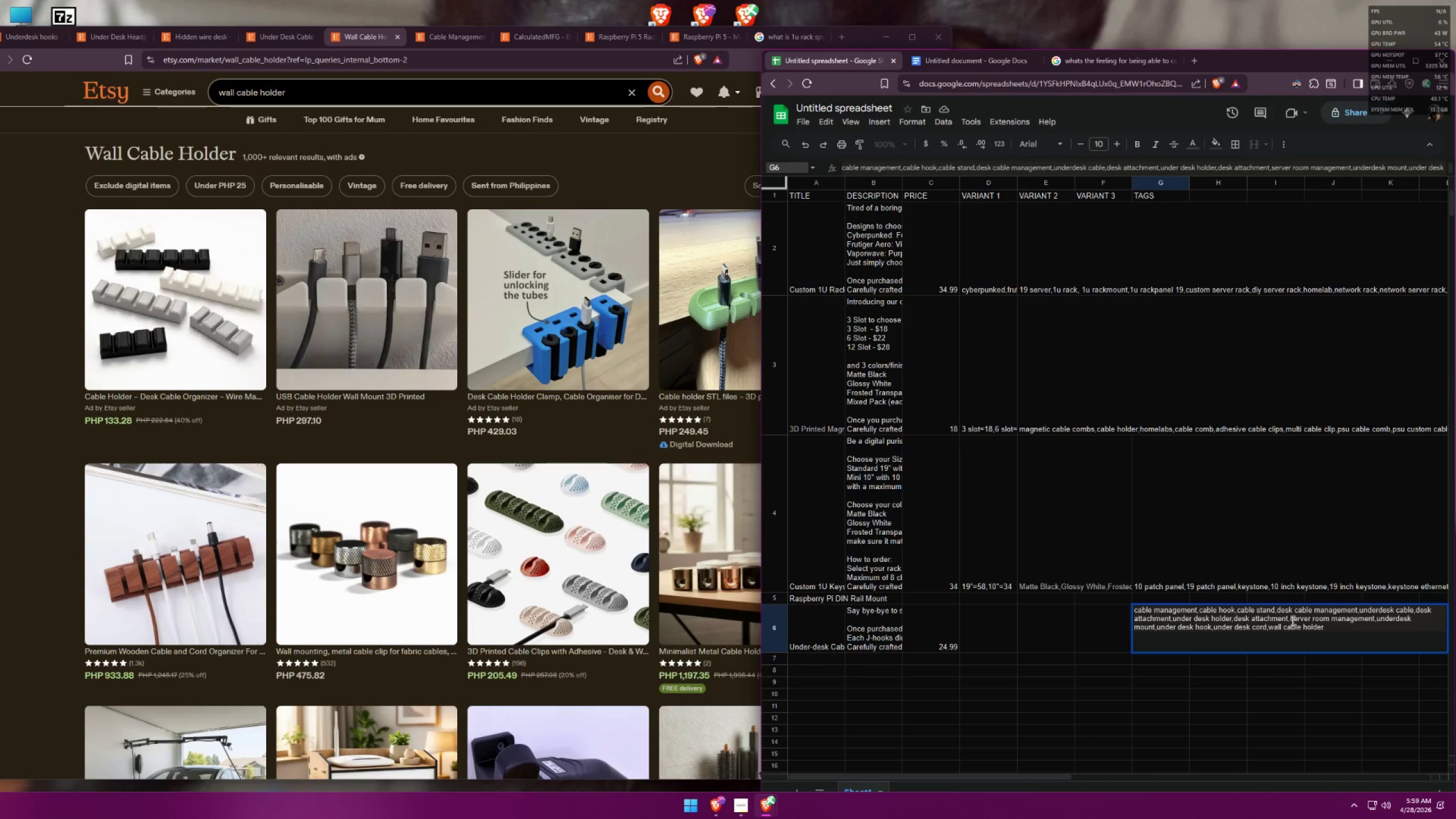 
left_click([1292, 620])
 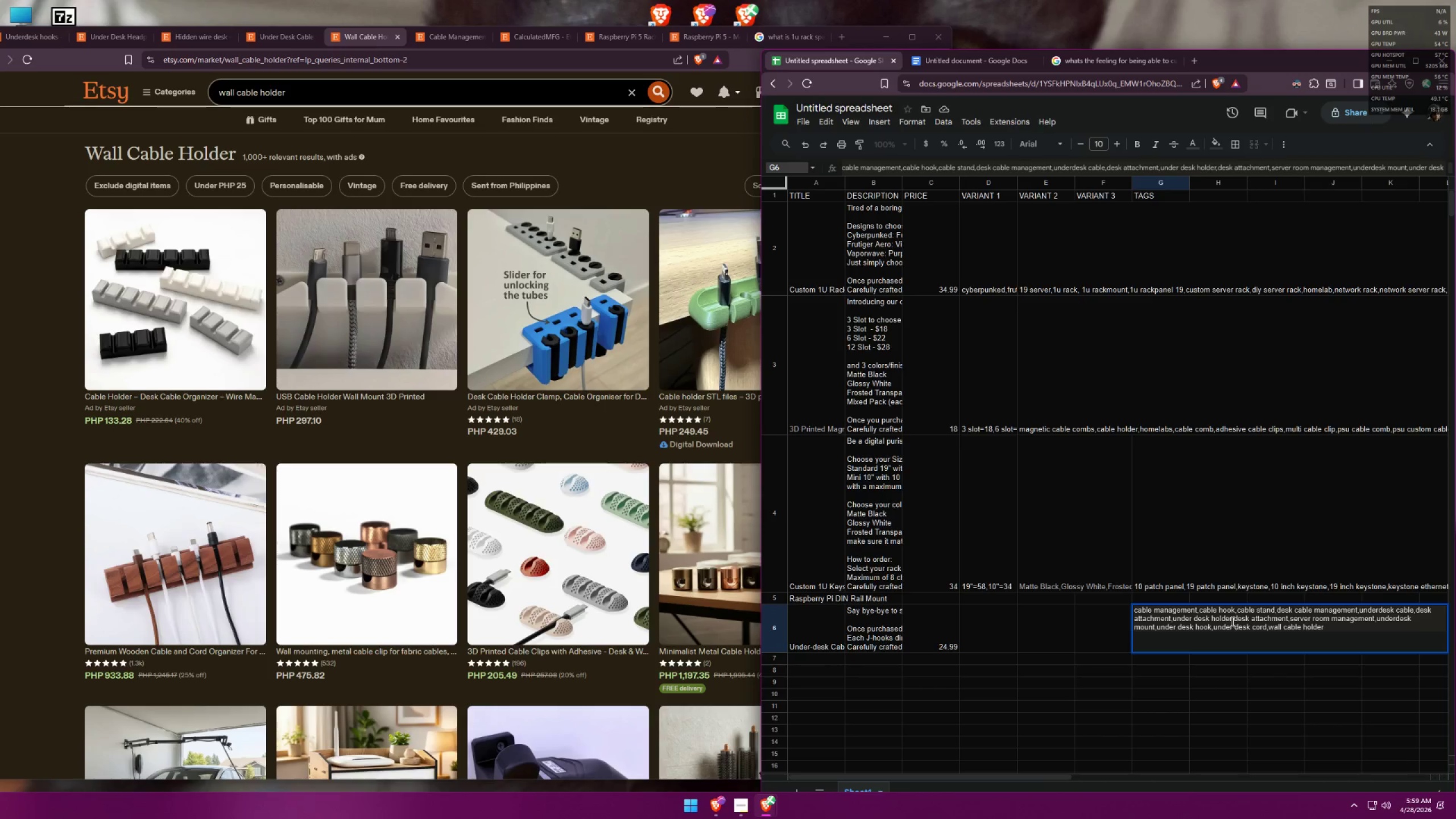 
left_click([1236, 618])
 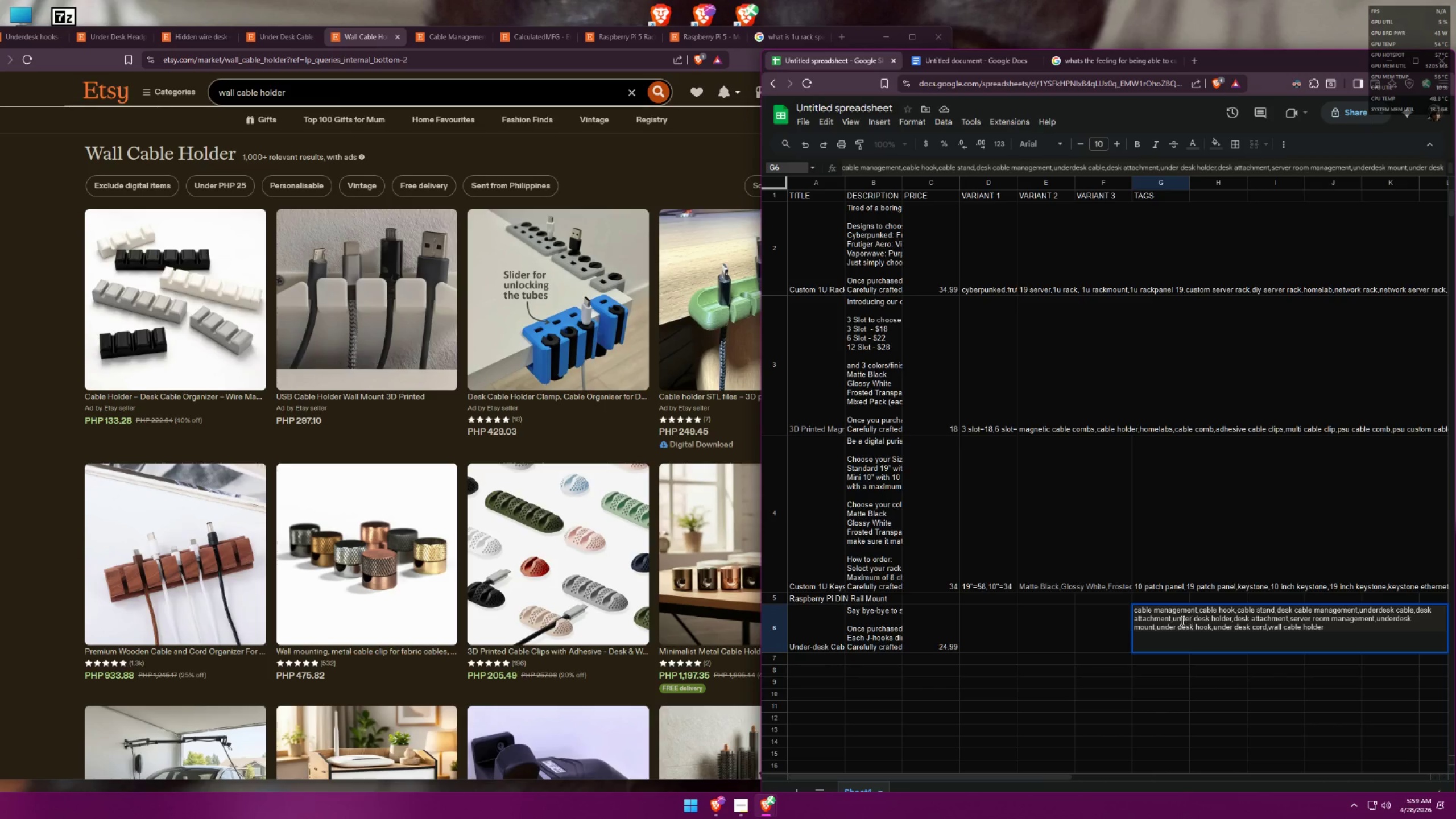 
left_click([1179, 620])
 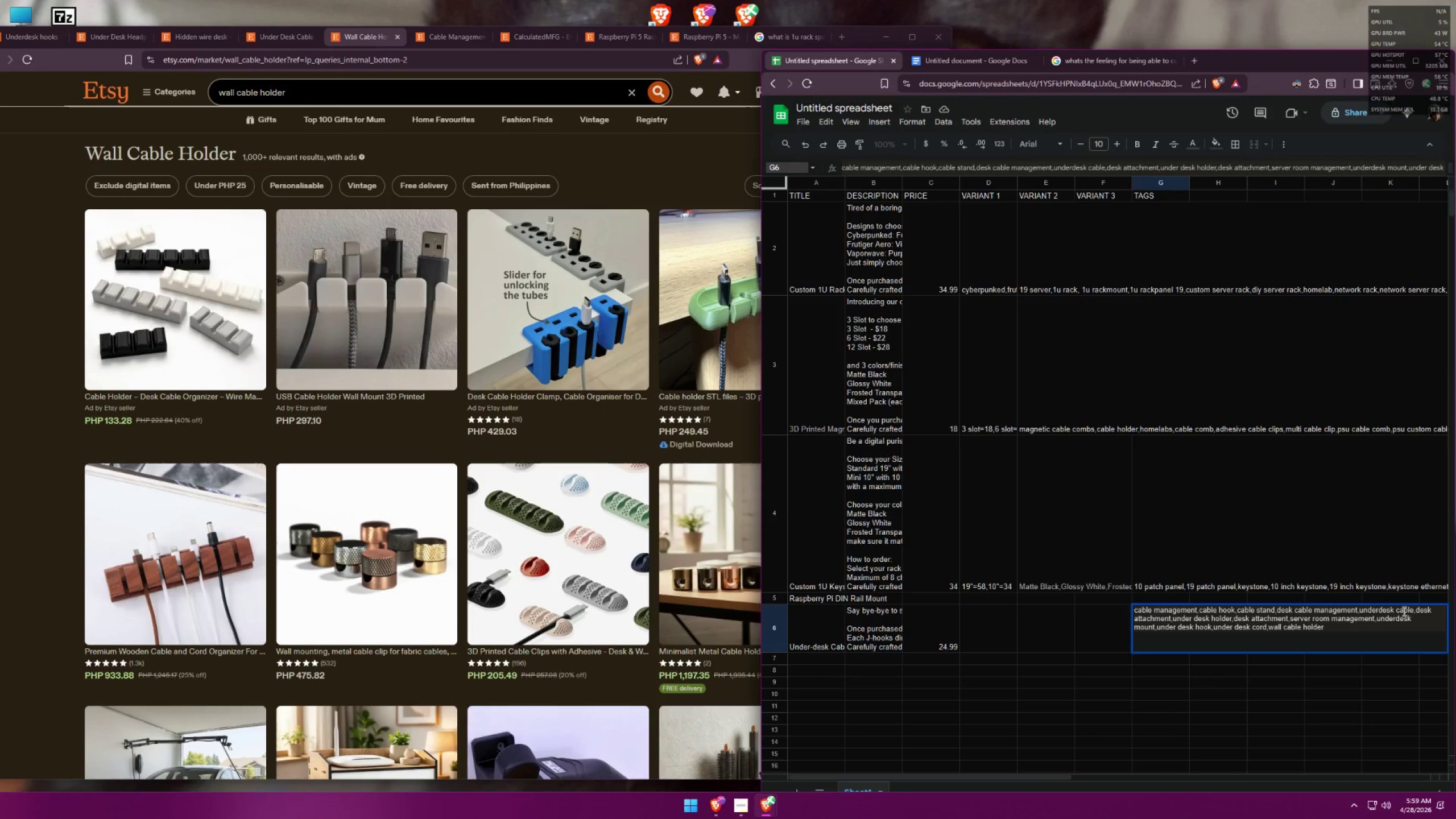 
left_click([1402, 610])
 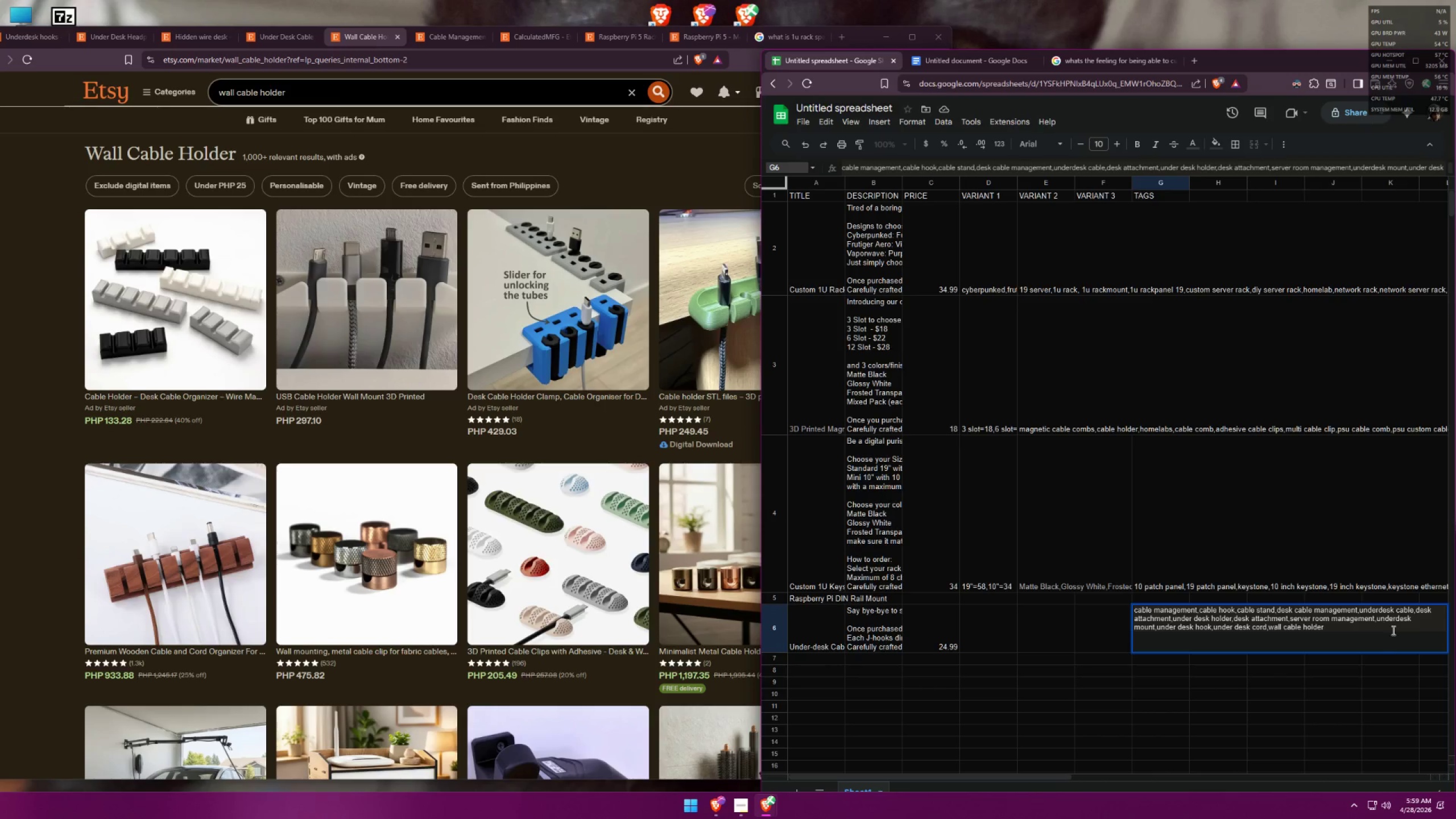 
left_click([1421, 617])
 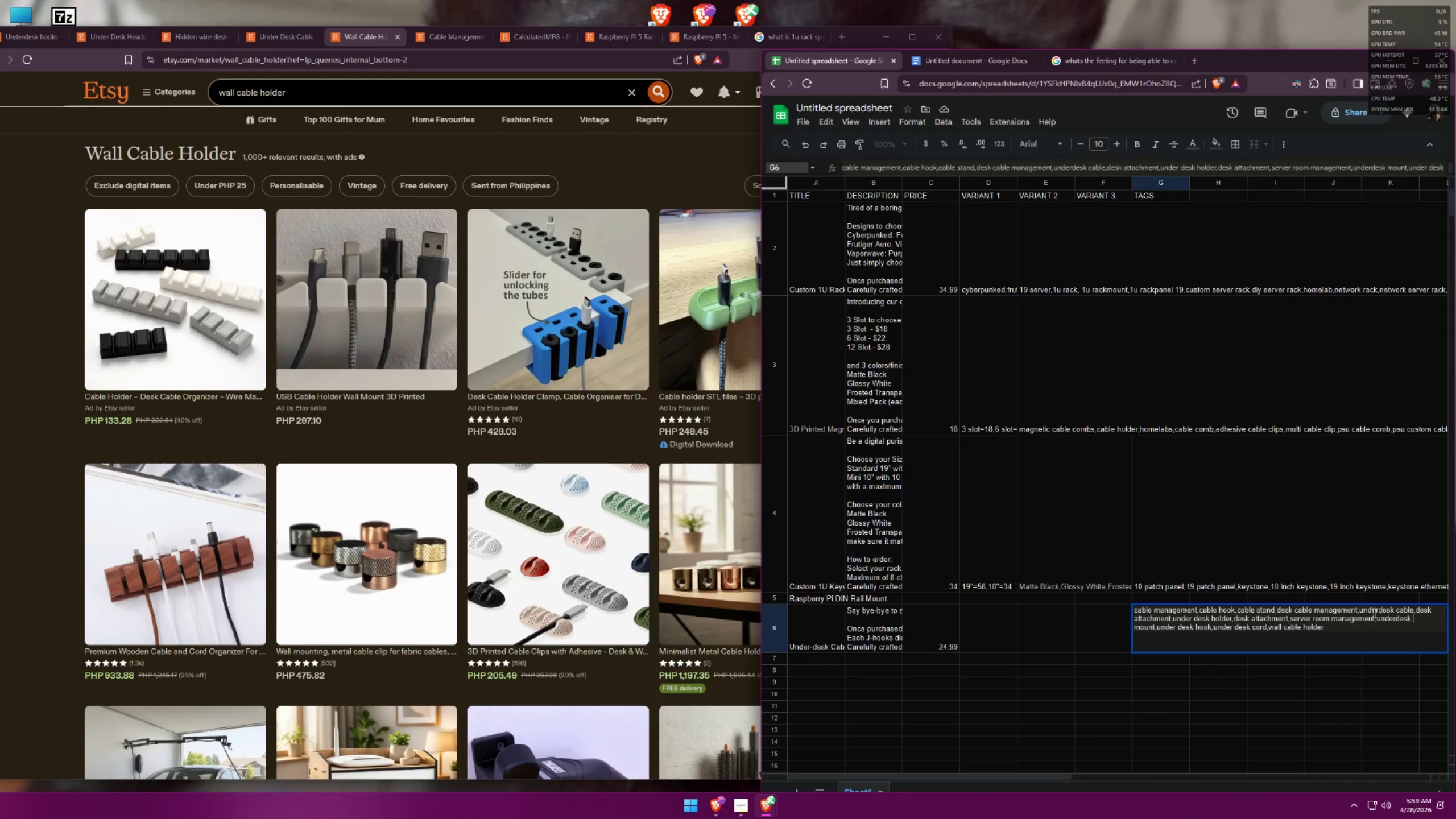 
left_click([1364, 606])
 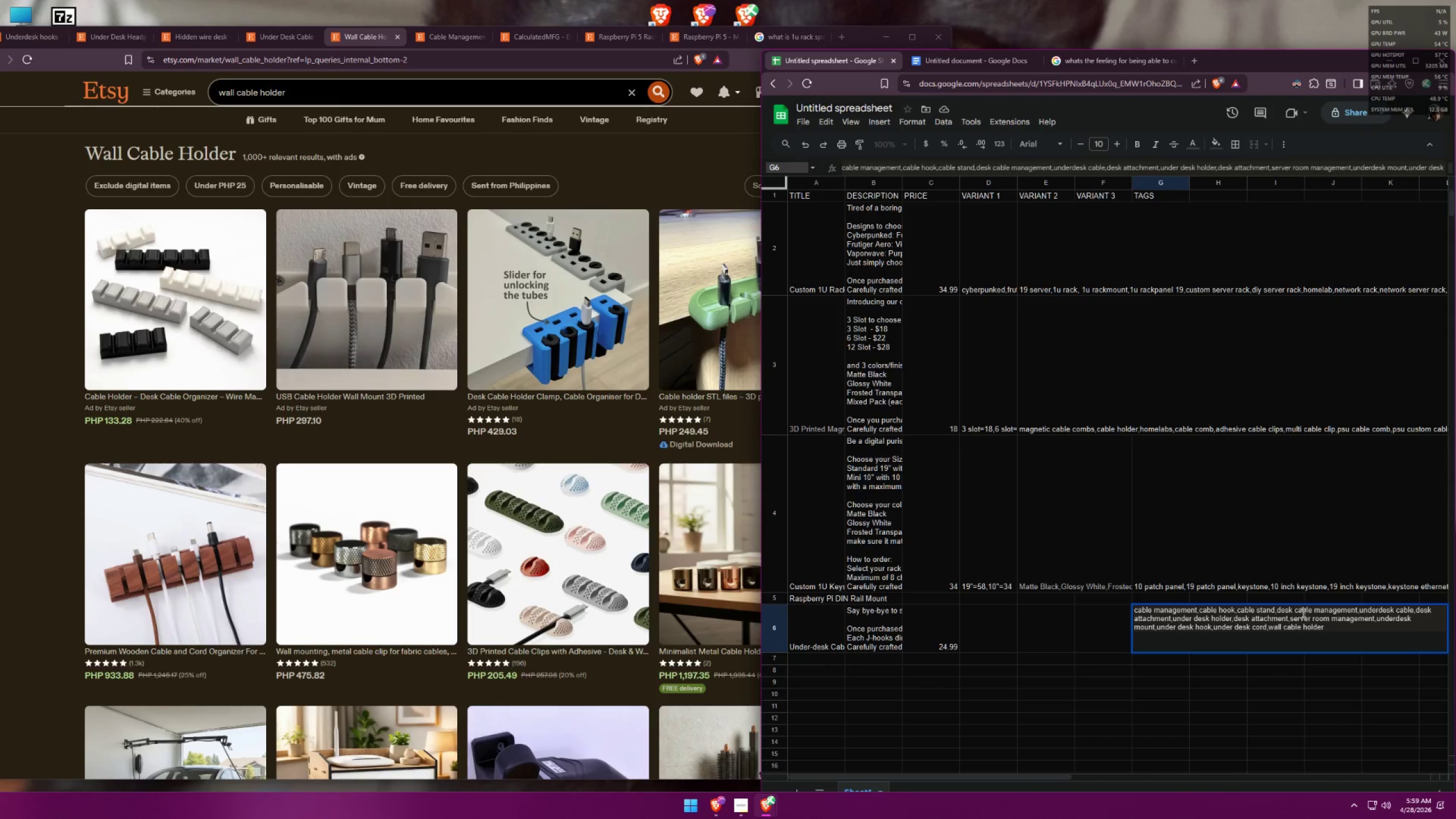 
left_click([1299, 610])
 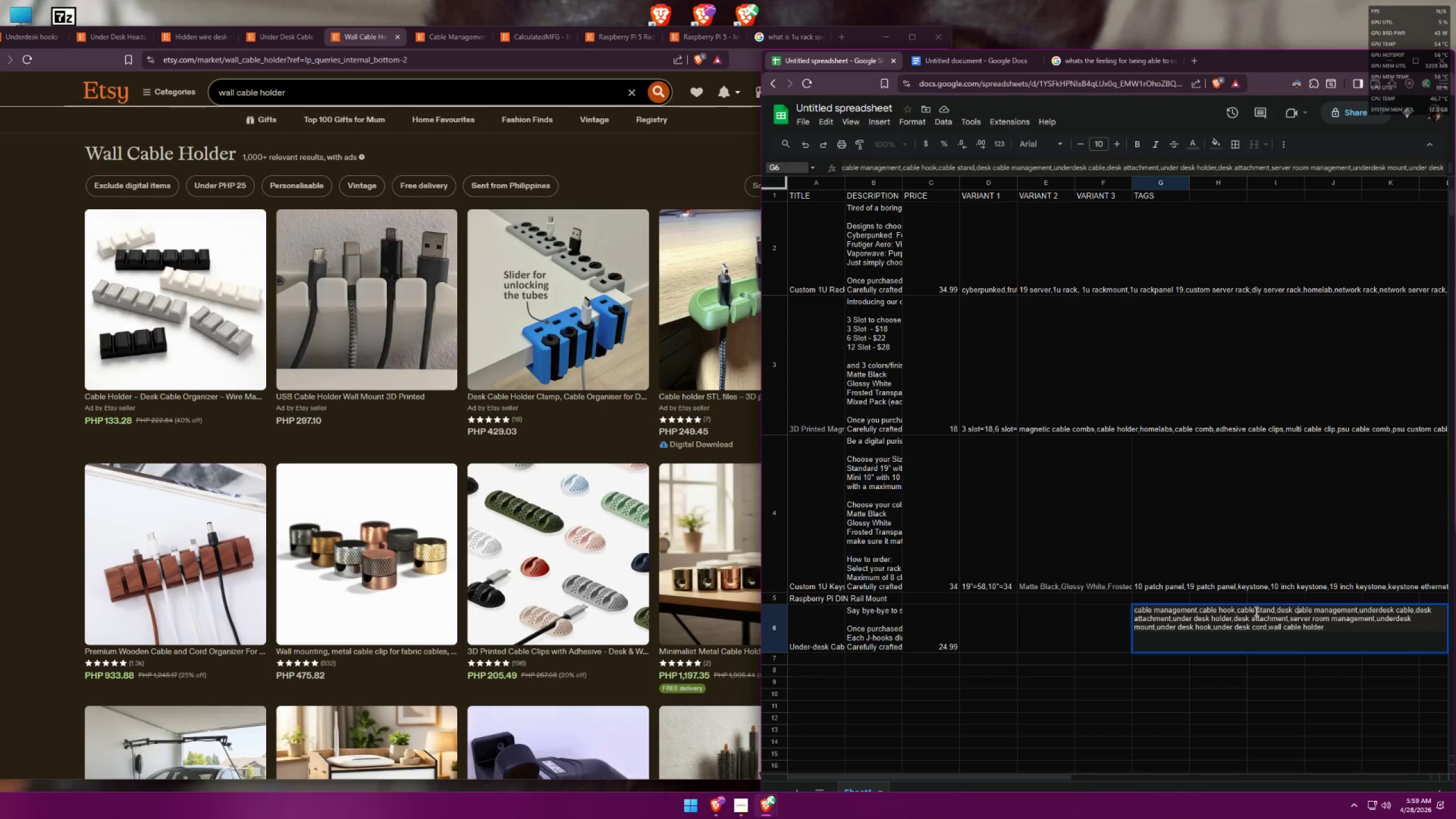 
left_click([1243, 609])
 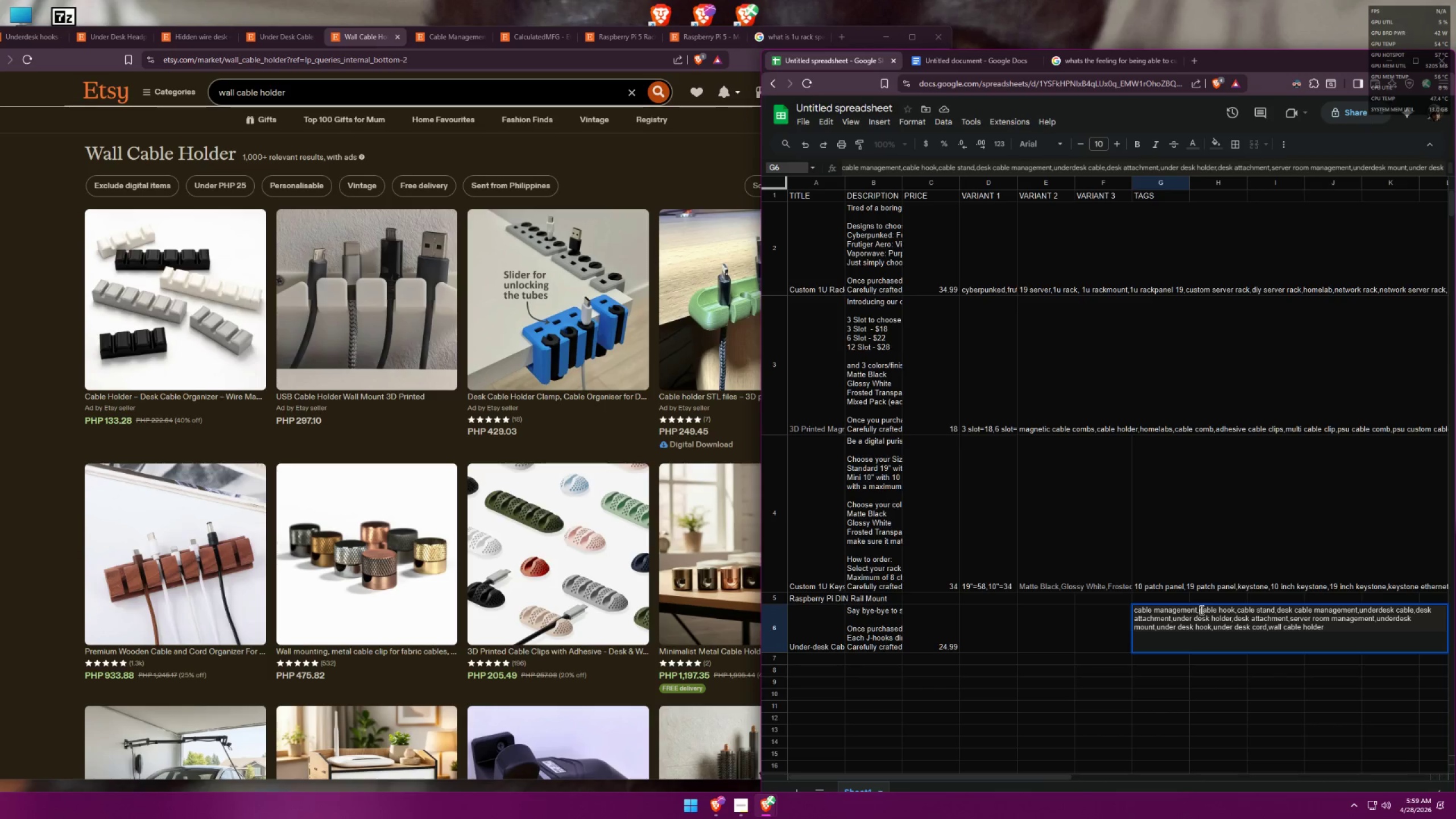 
double_click([1163, 613])
 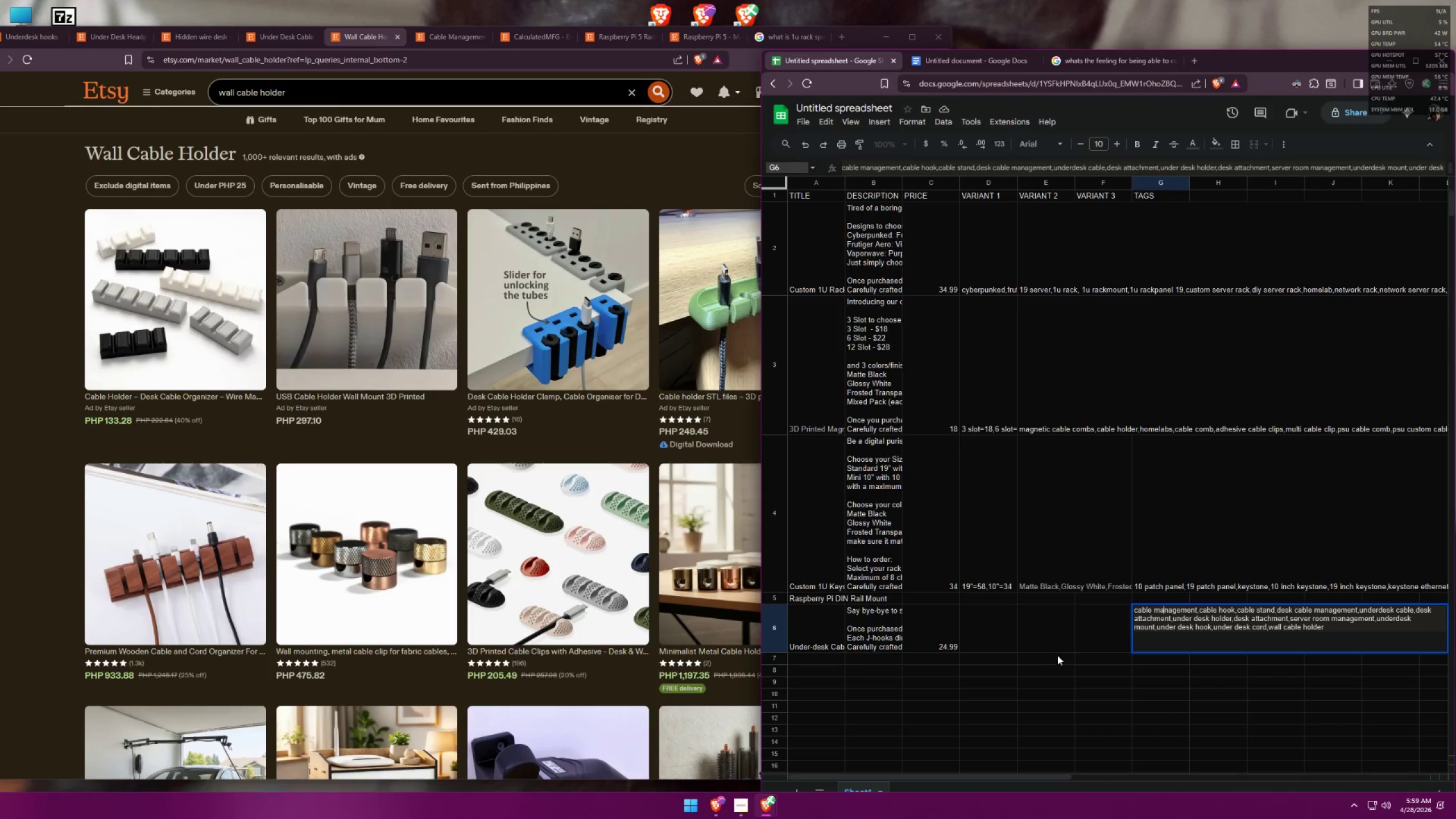 
triple_click([1058, 657])
 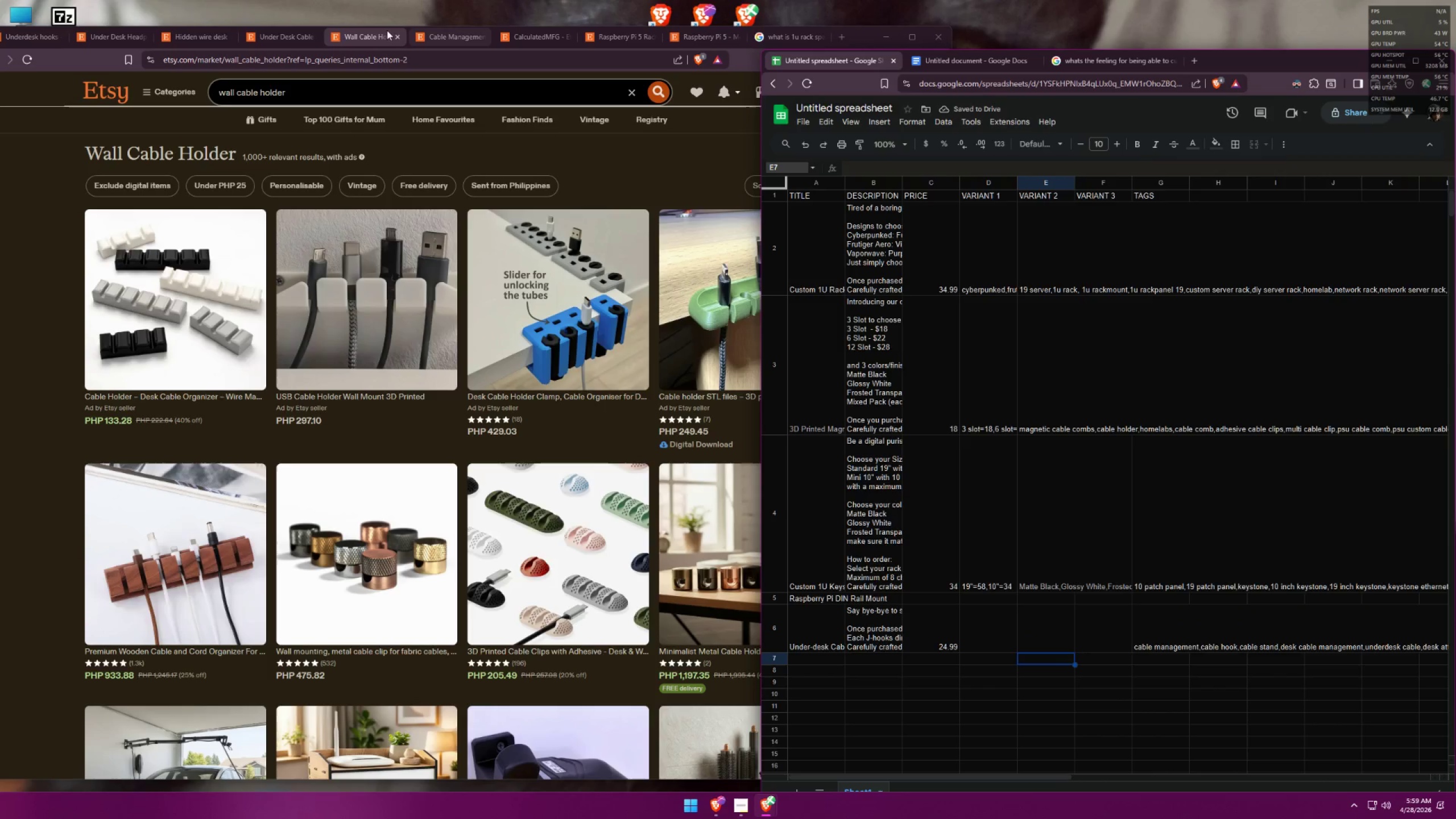 
double_click([142, 36])
 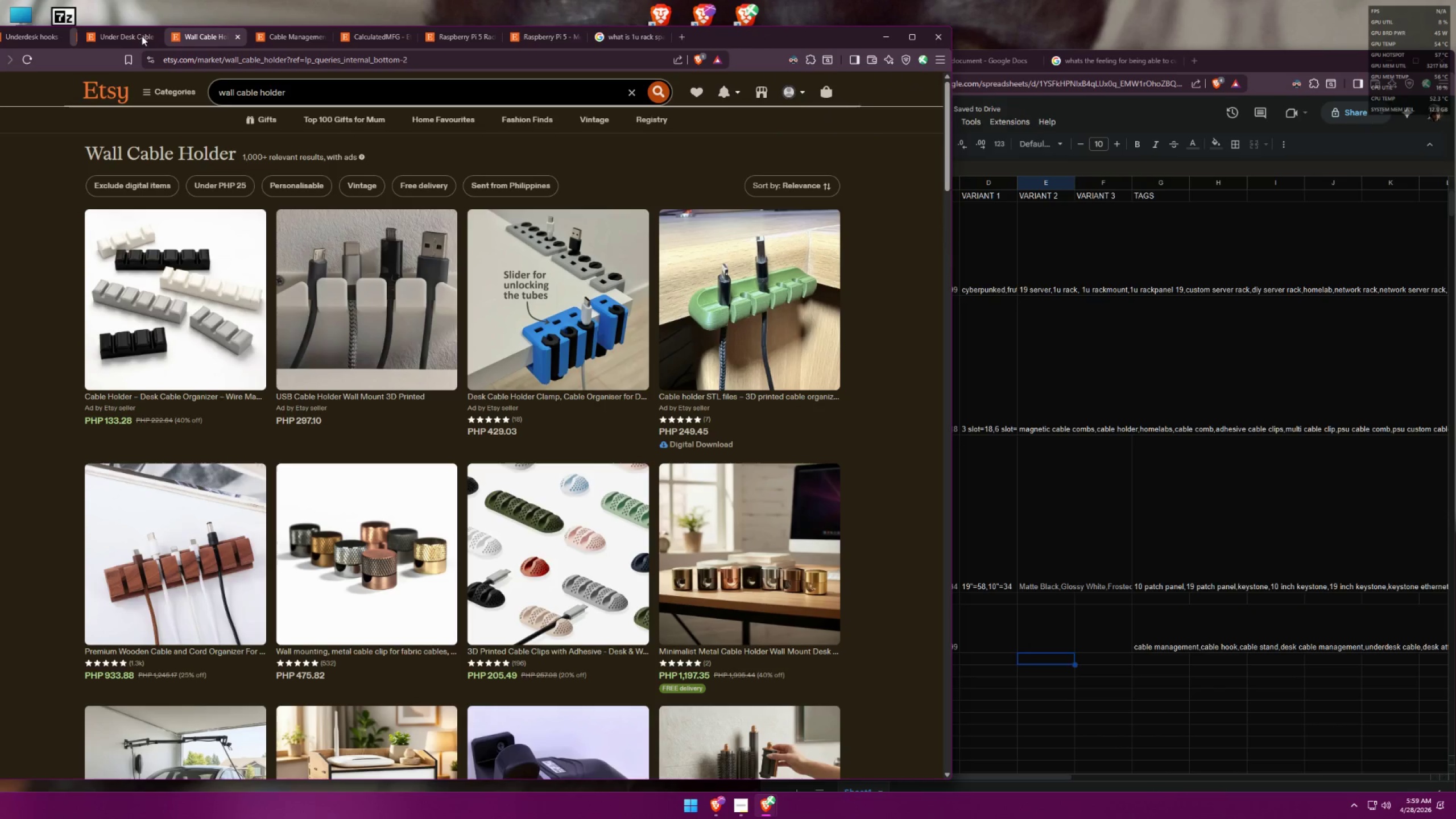 
triple_click([142, 36])
 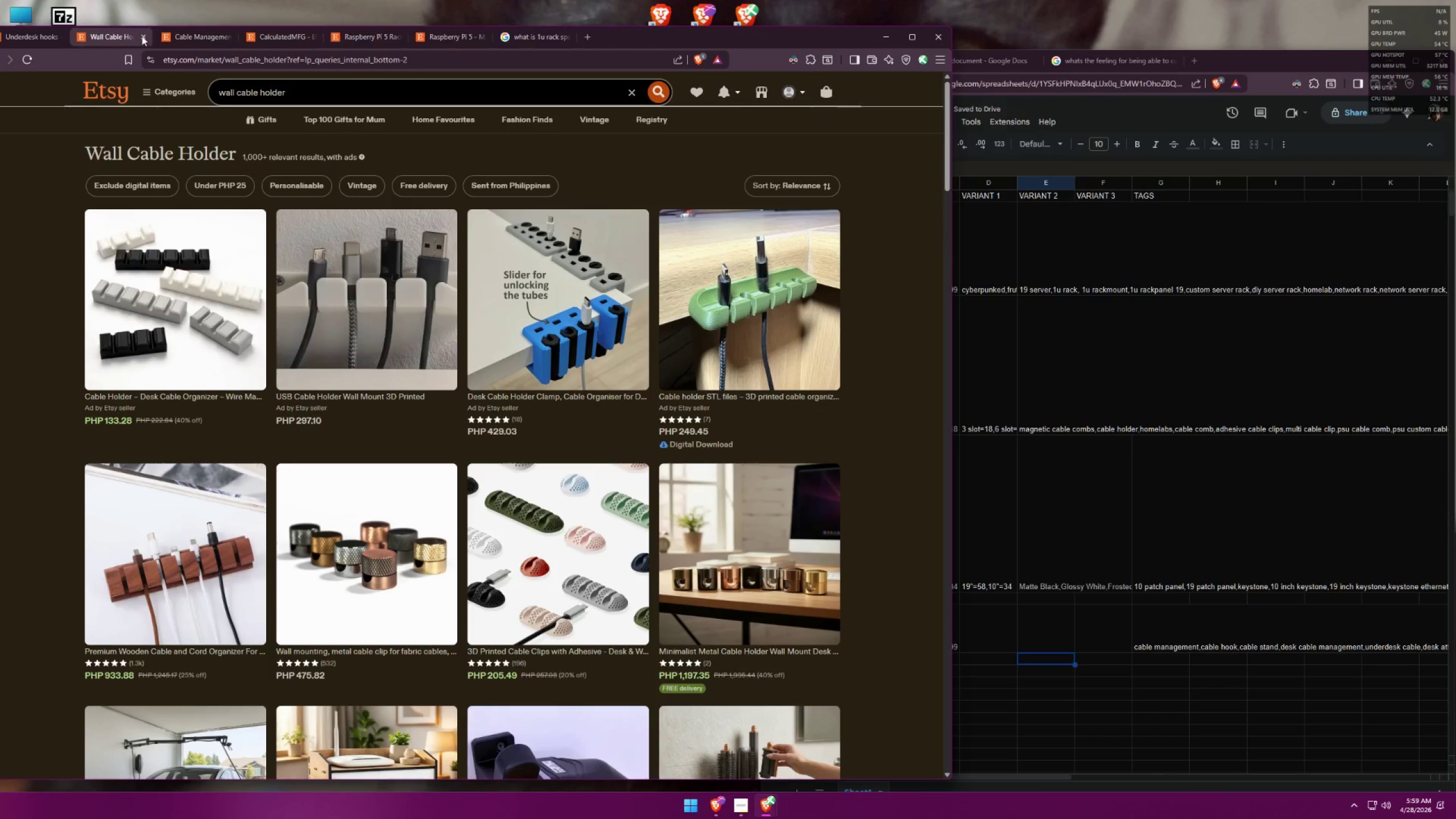 
triple_click([142, 36])
 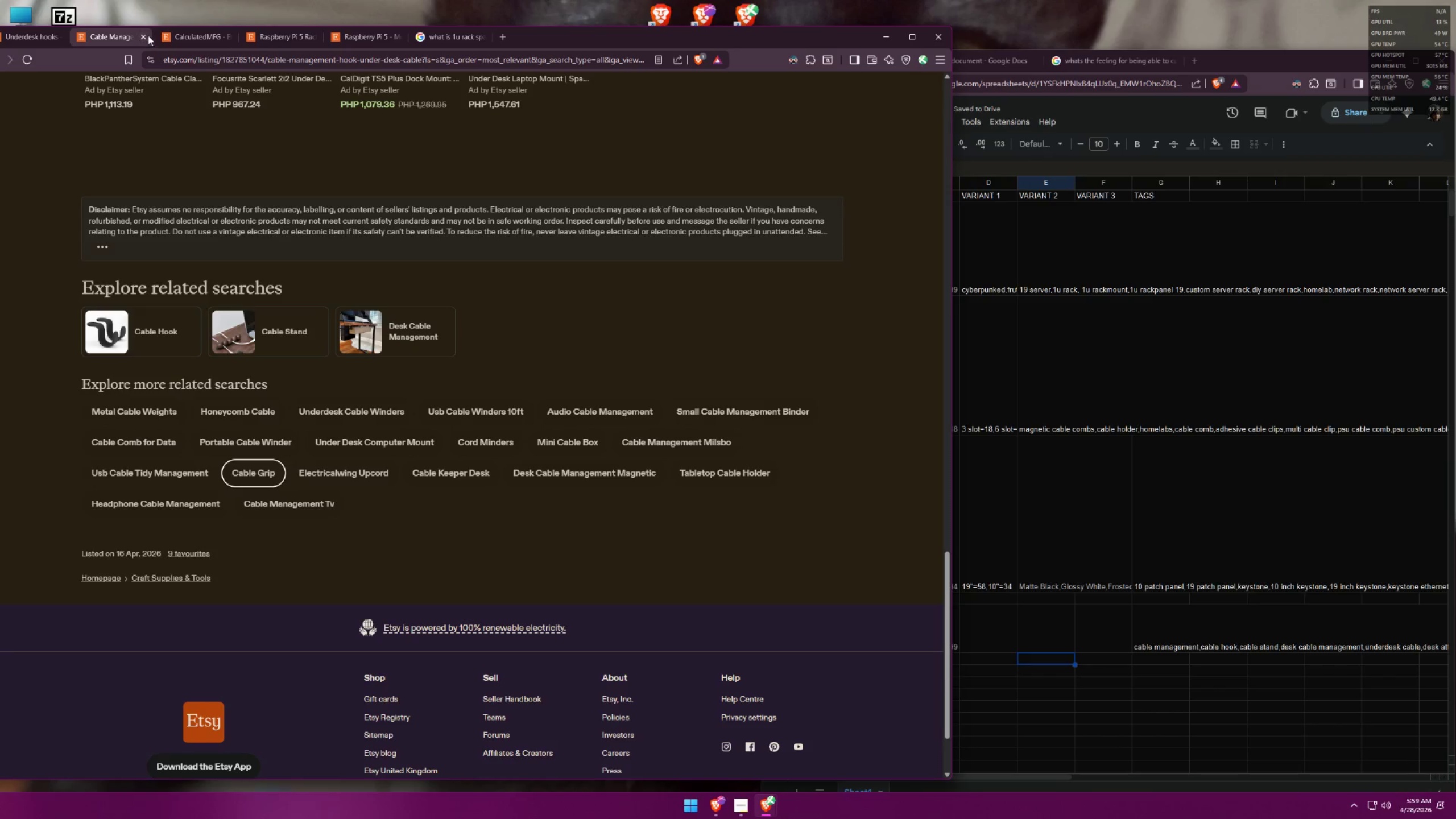 
left_click([187, 34])
 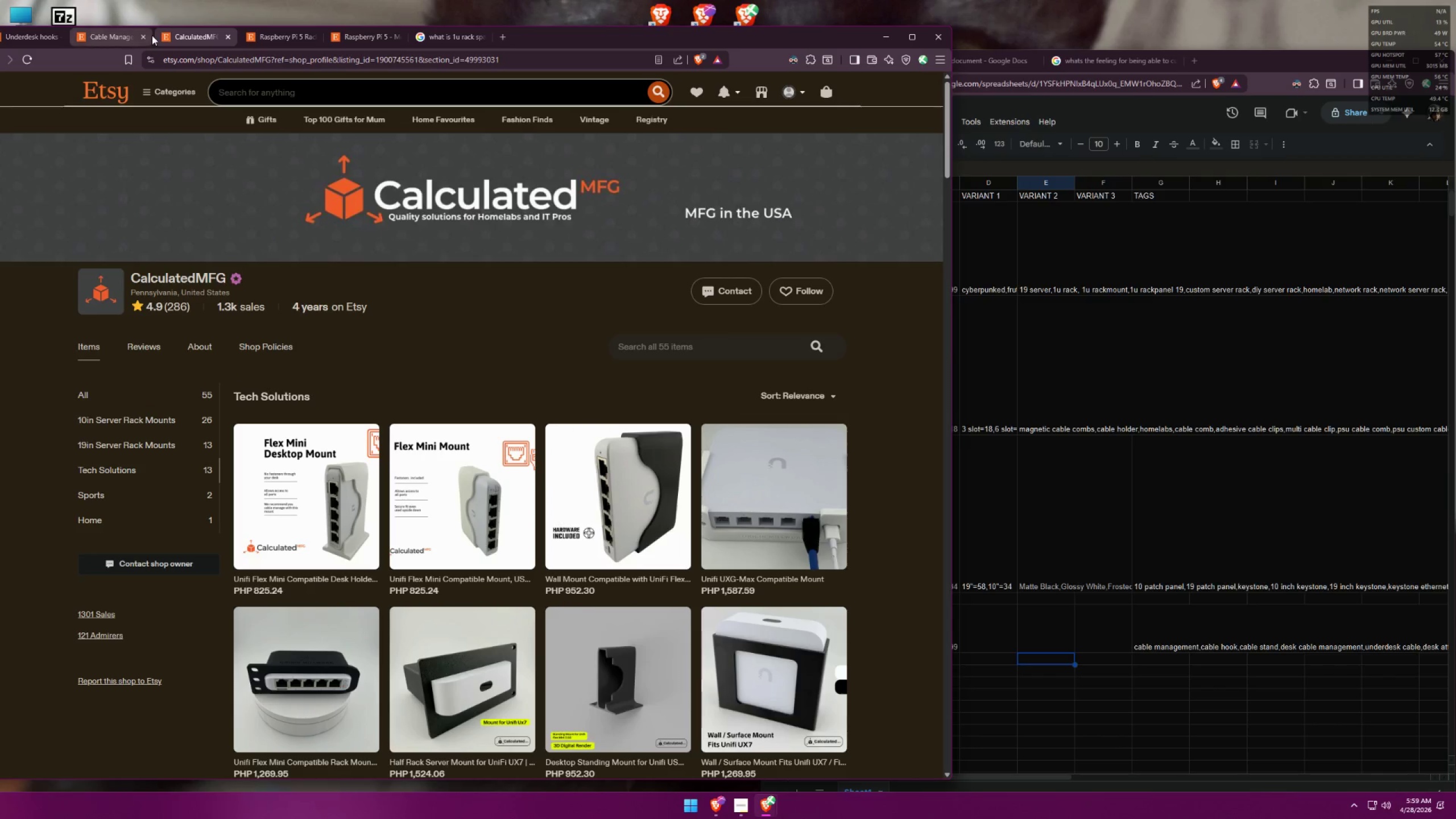 
left_click([146, 35])
 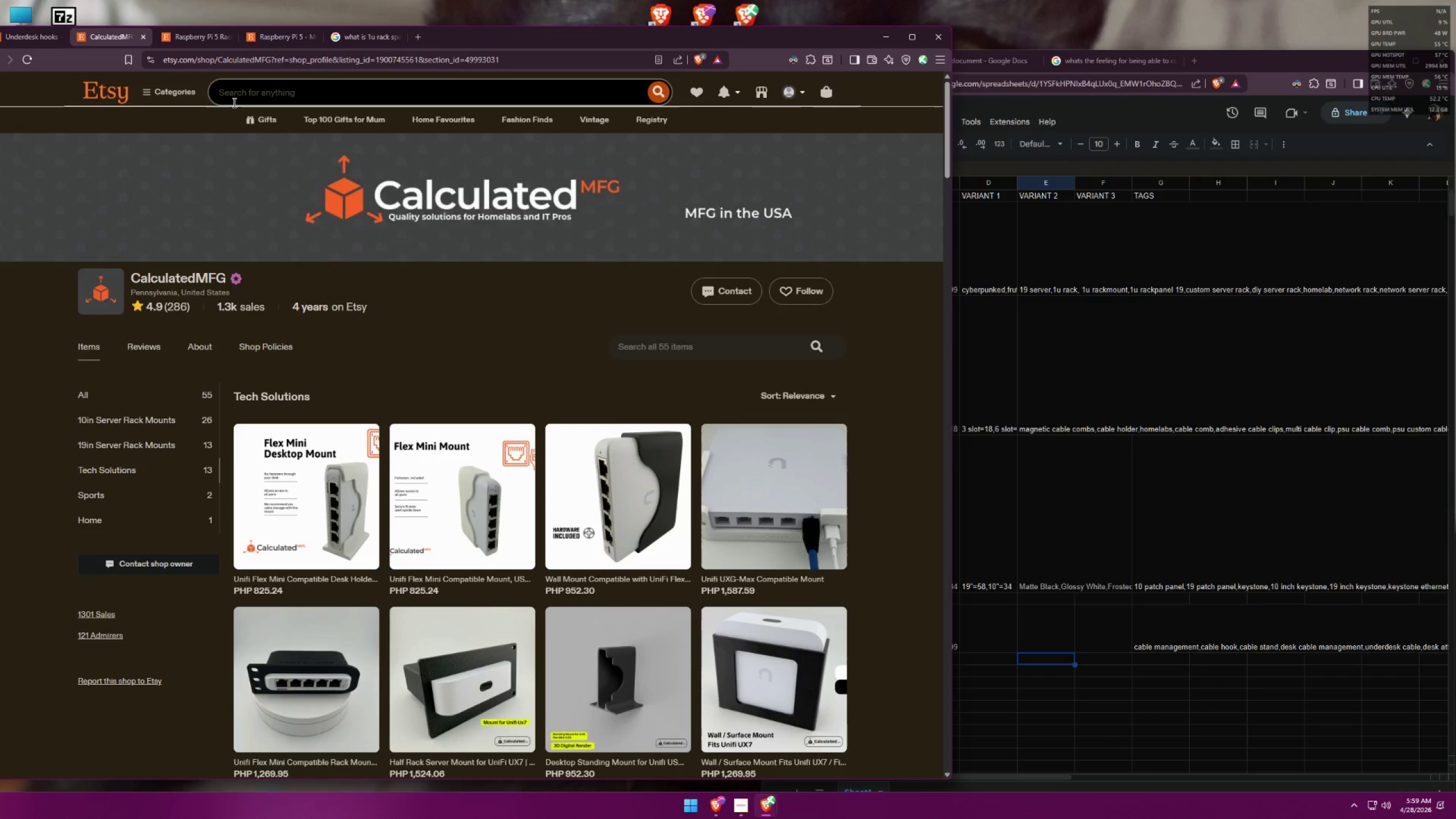 
scroll: coordinate [746, 350], scroll_direction: down, amount: 7.0
 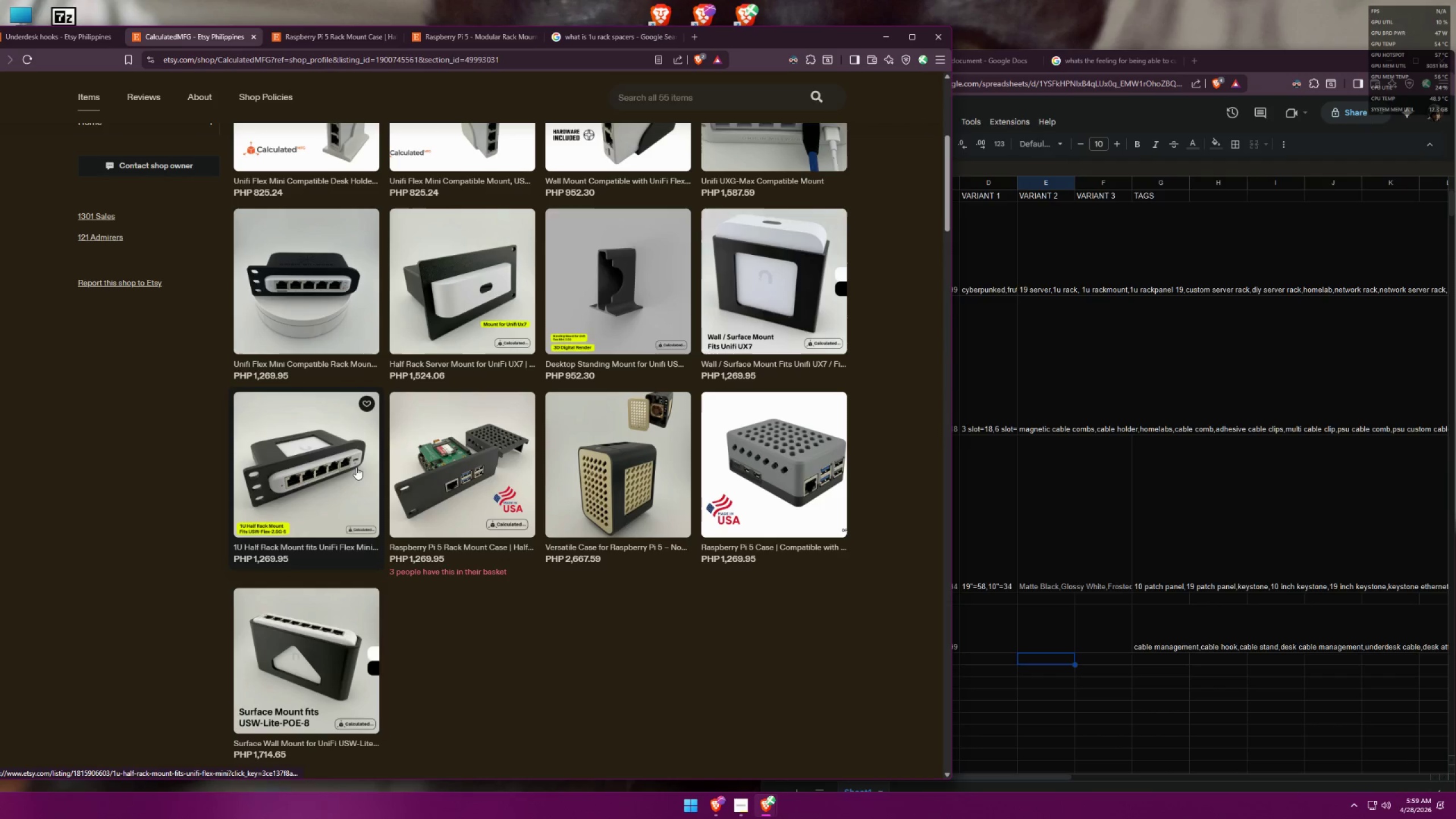 
left_click([478, 466])
 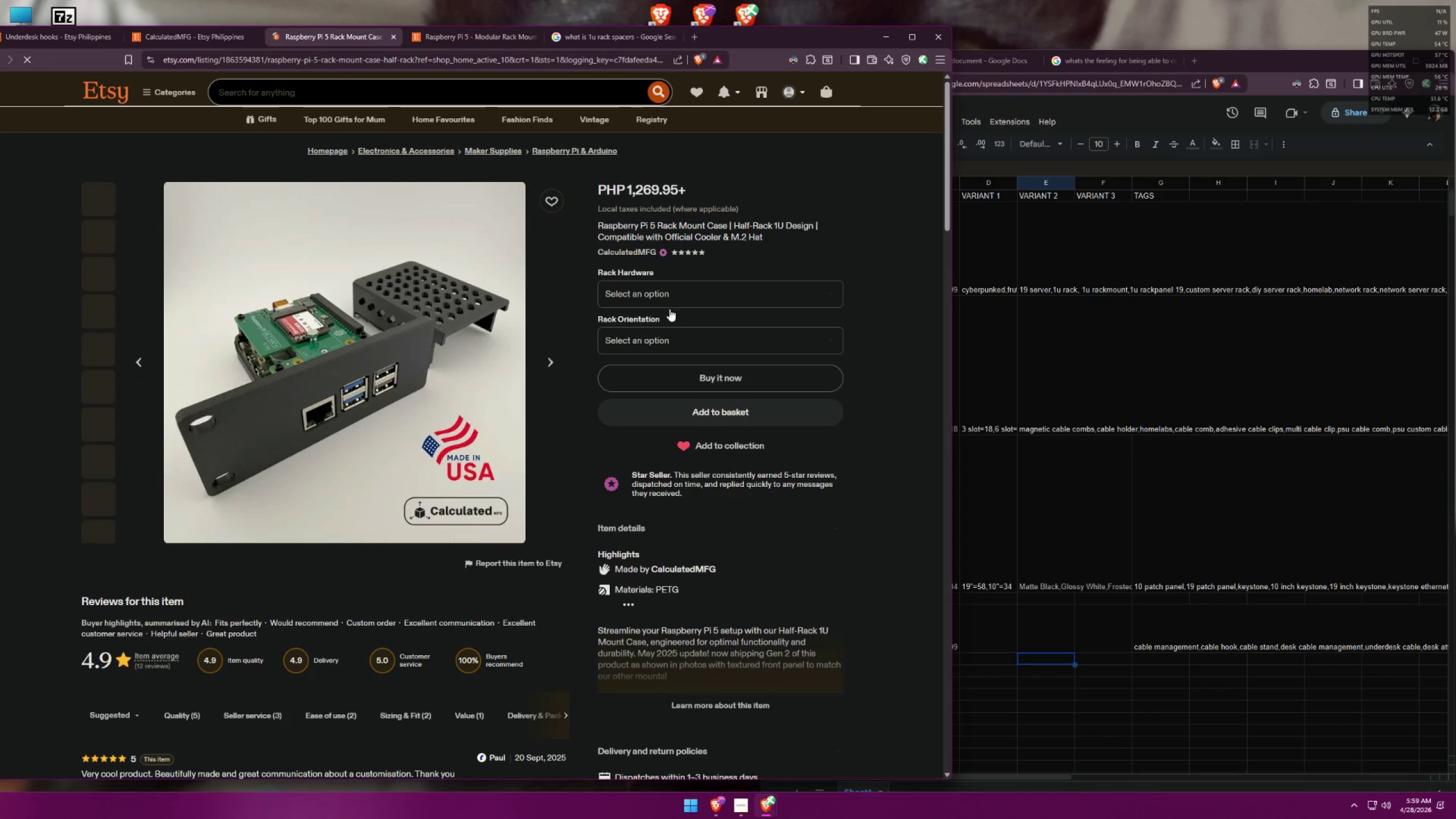 
left_click([670, 297])
 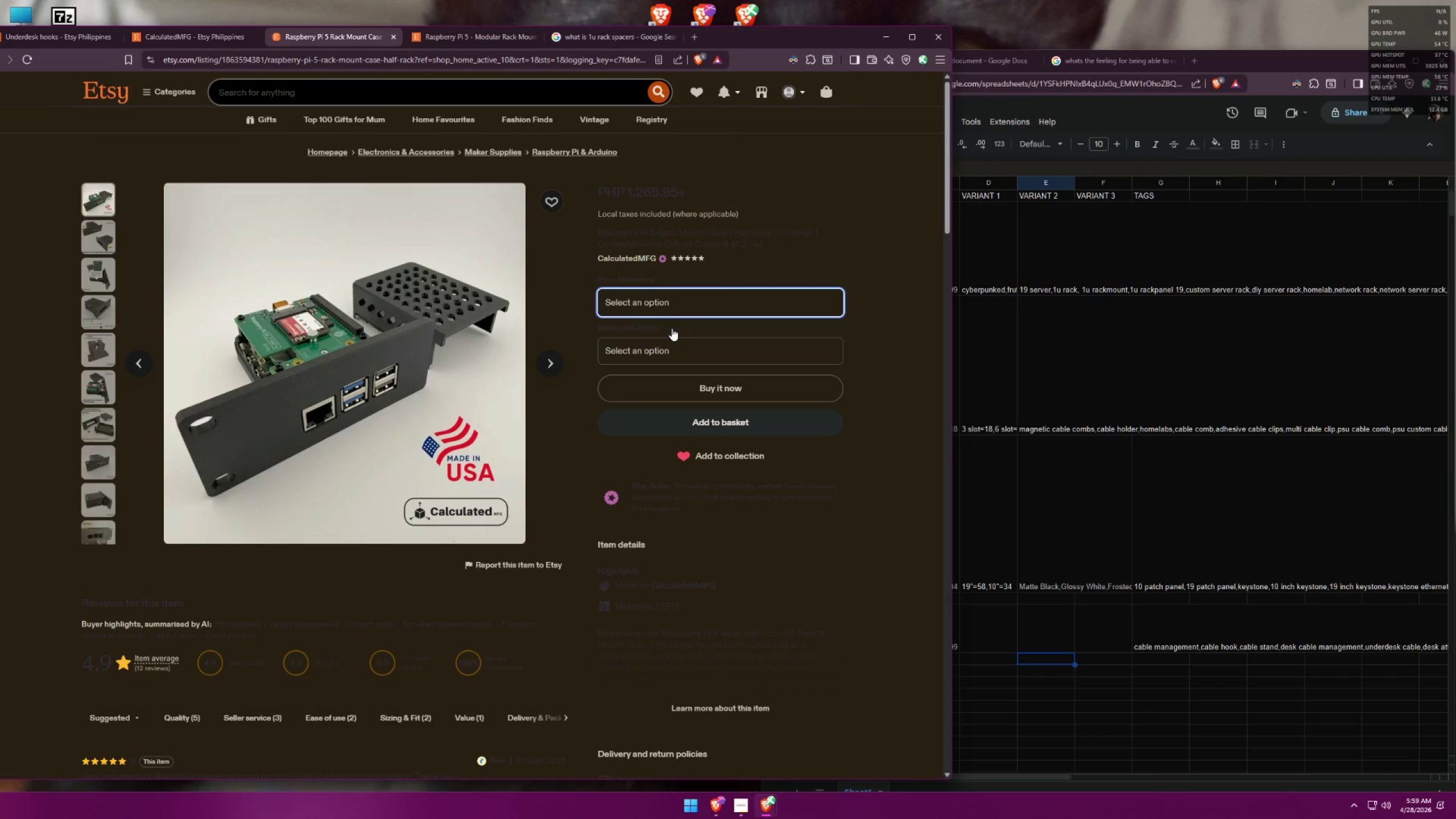 
double_click([671, 344])
 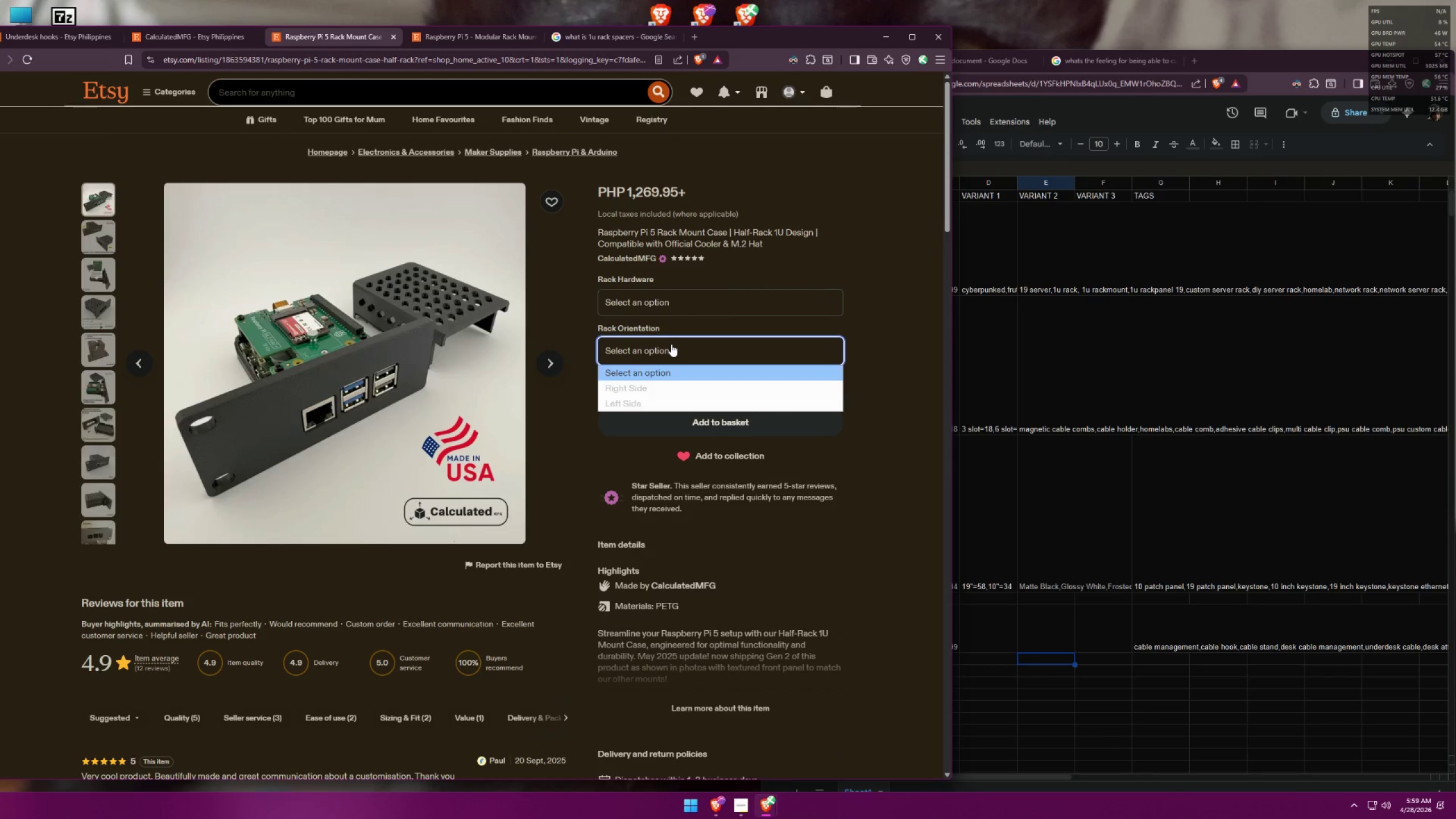 
left_click([671, 344])
 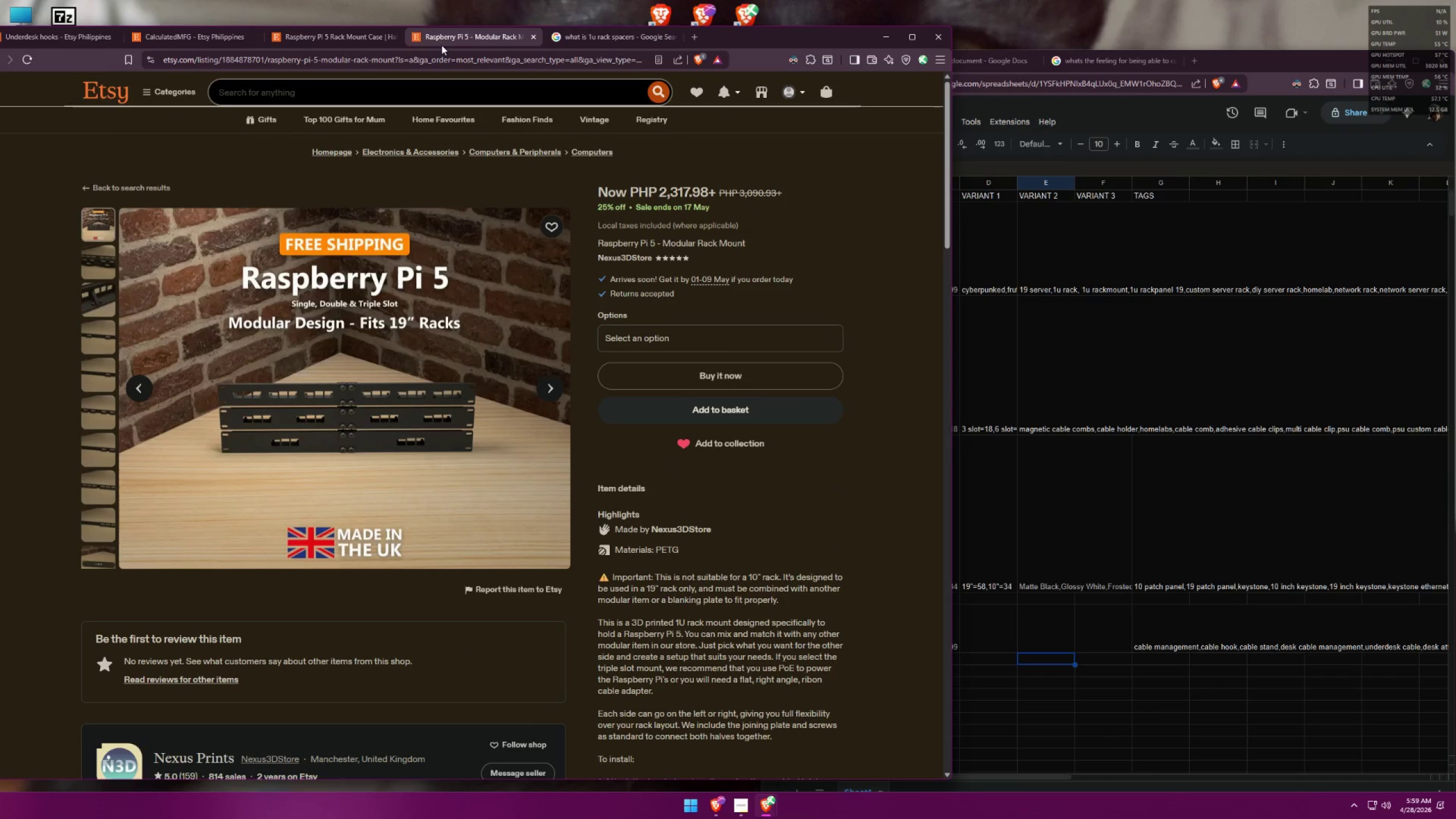 
left_click([321, 34])
 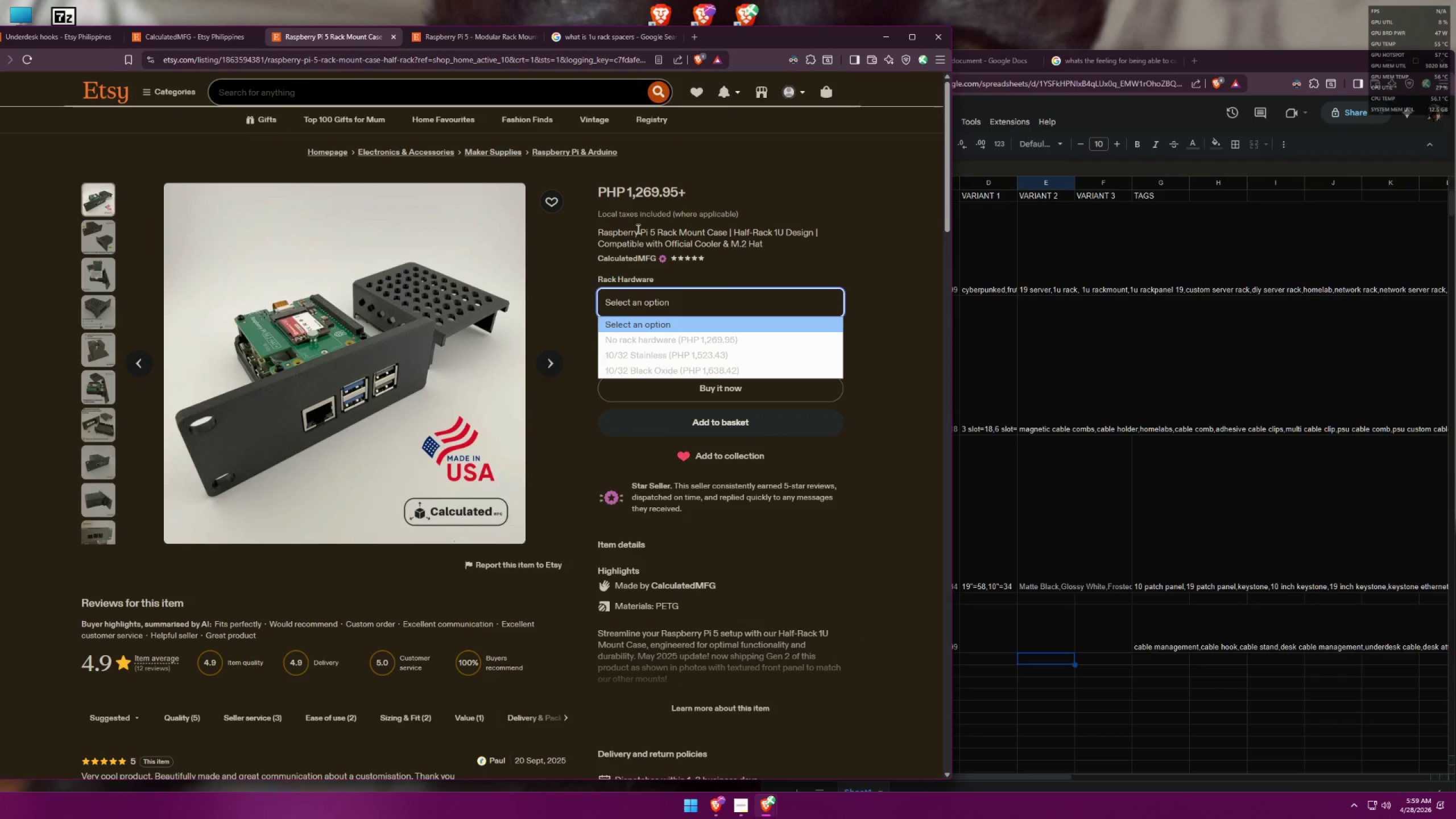 
left_click([443, 40])
 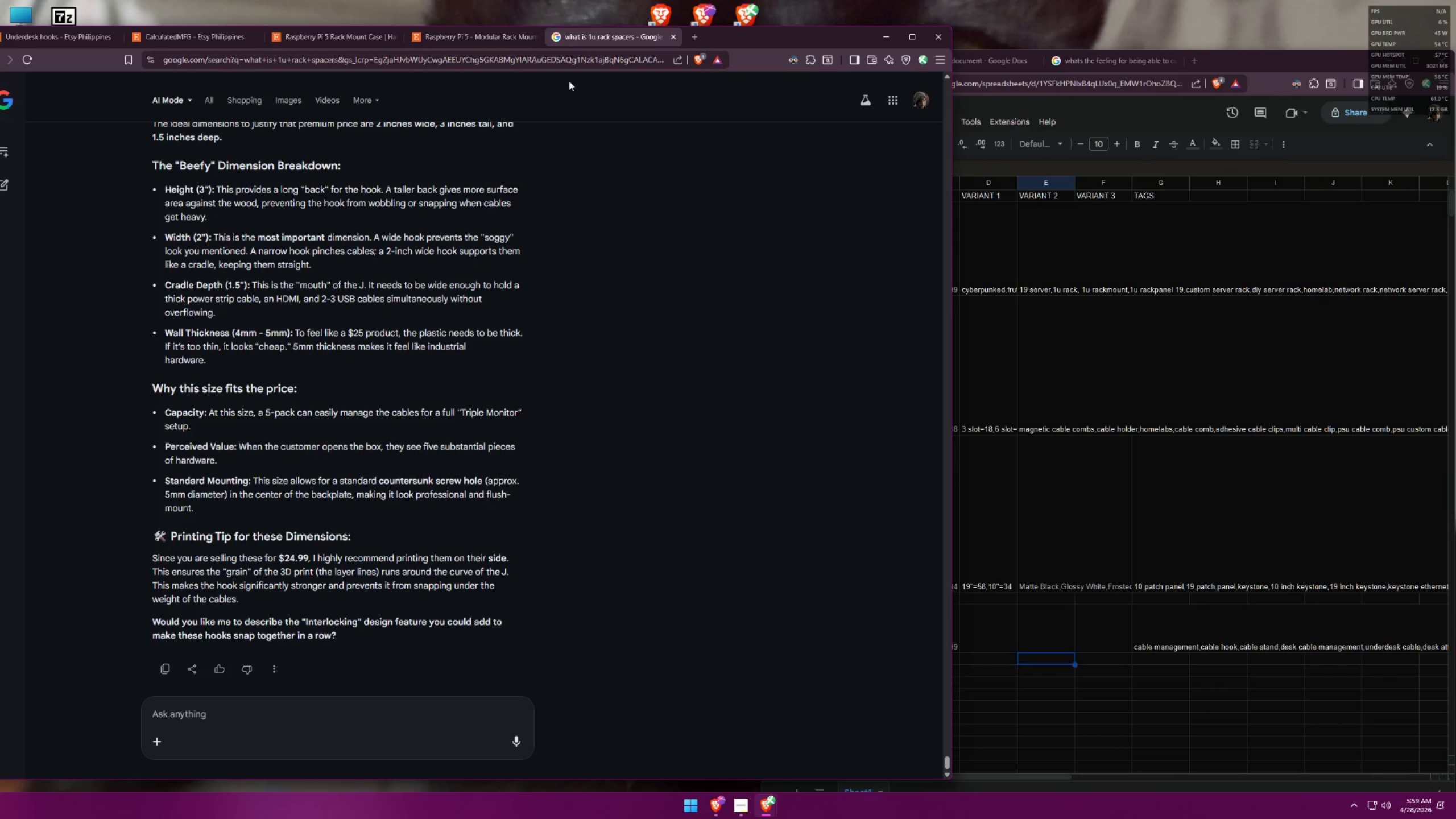 
left_click([243, 718])
 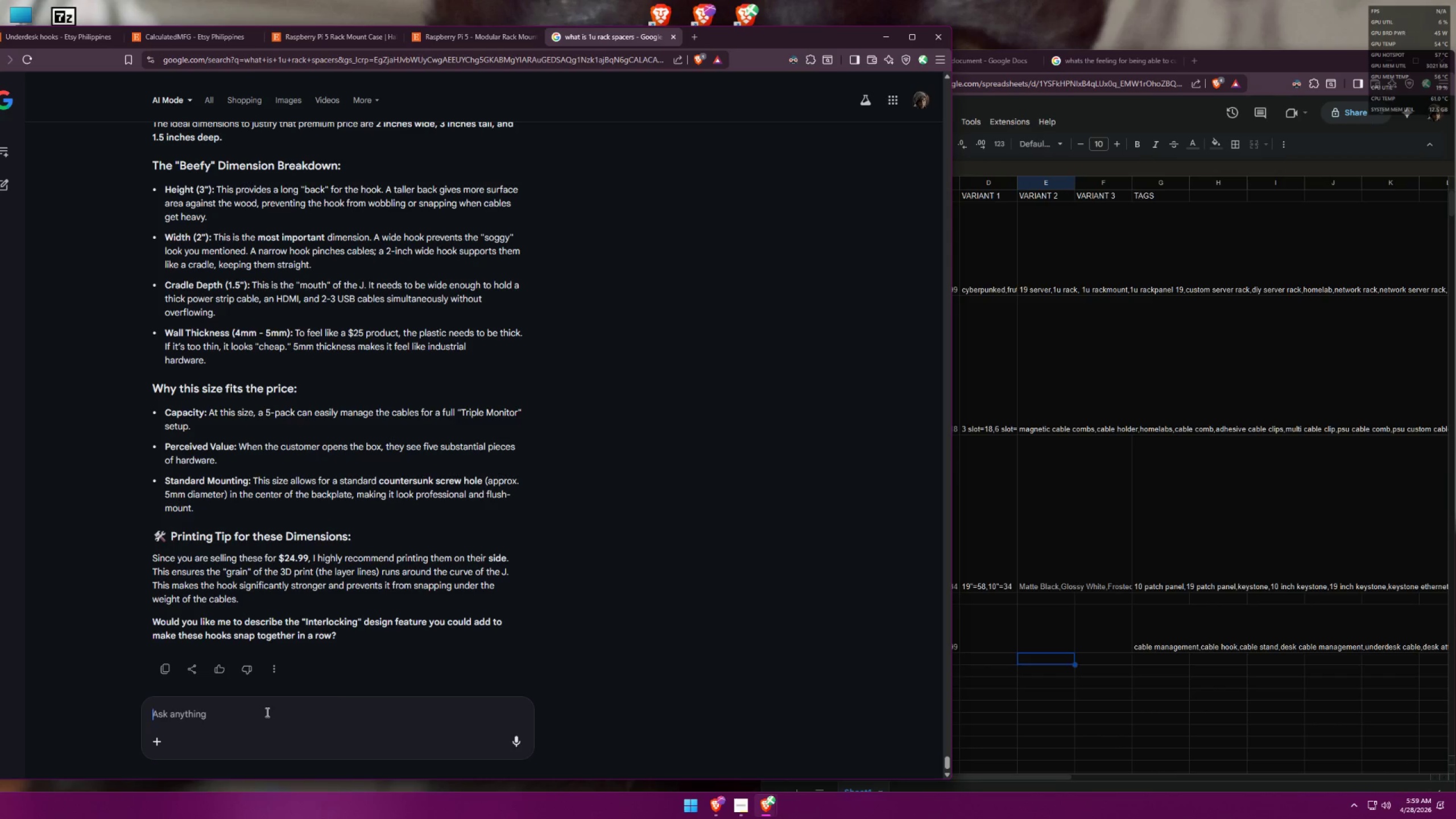 
type(how about for the raspberry pi )
 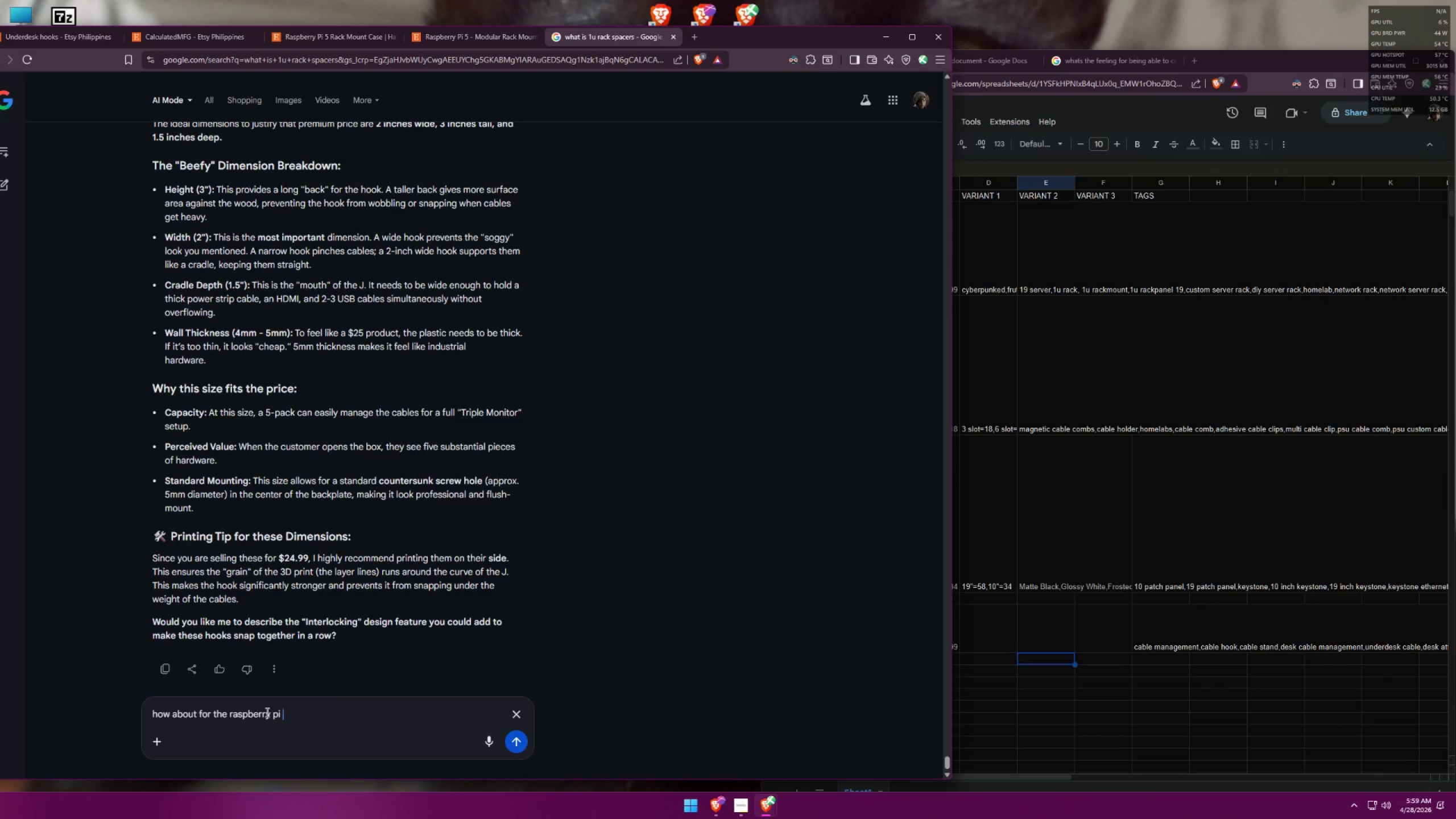 
key(Alt+AltLeft)
 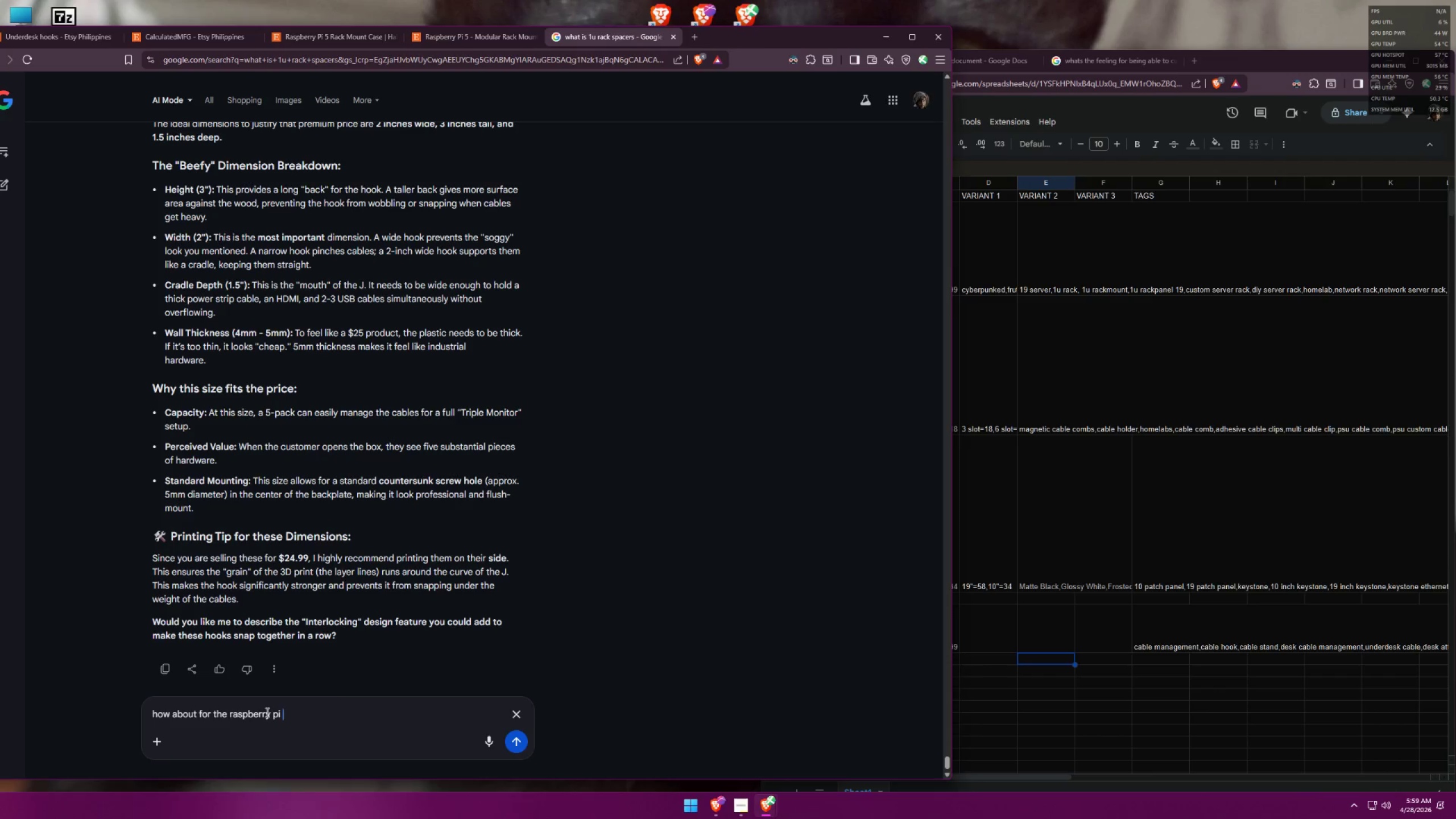 
key(Alt+Tab)
 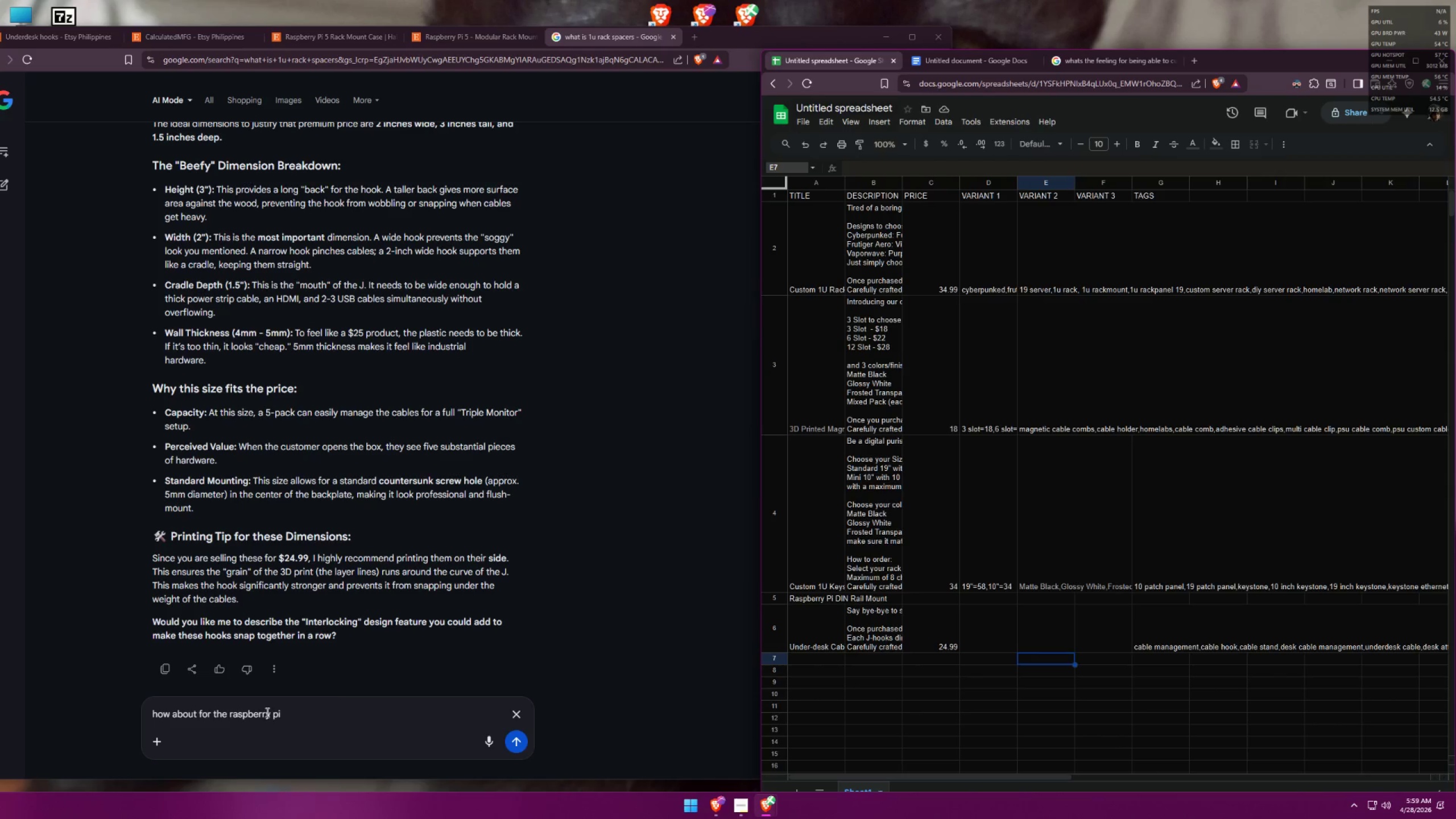 
key(Alt+AltLeft)
 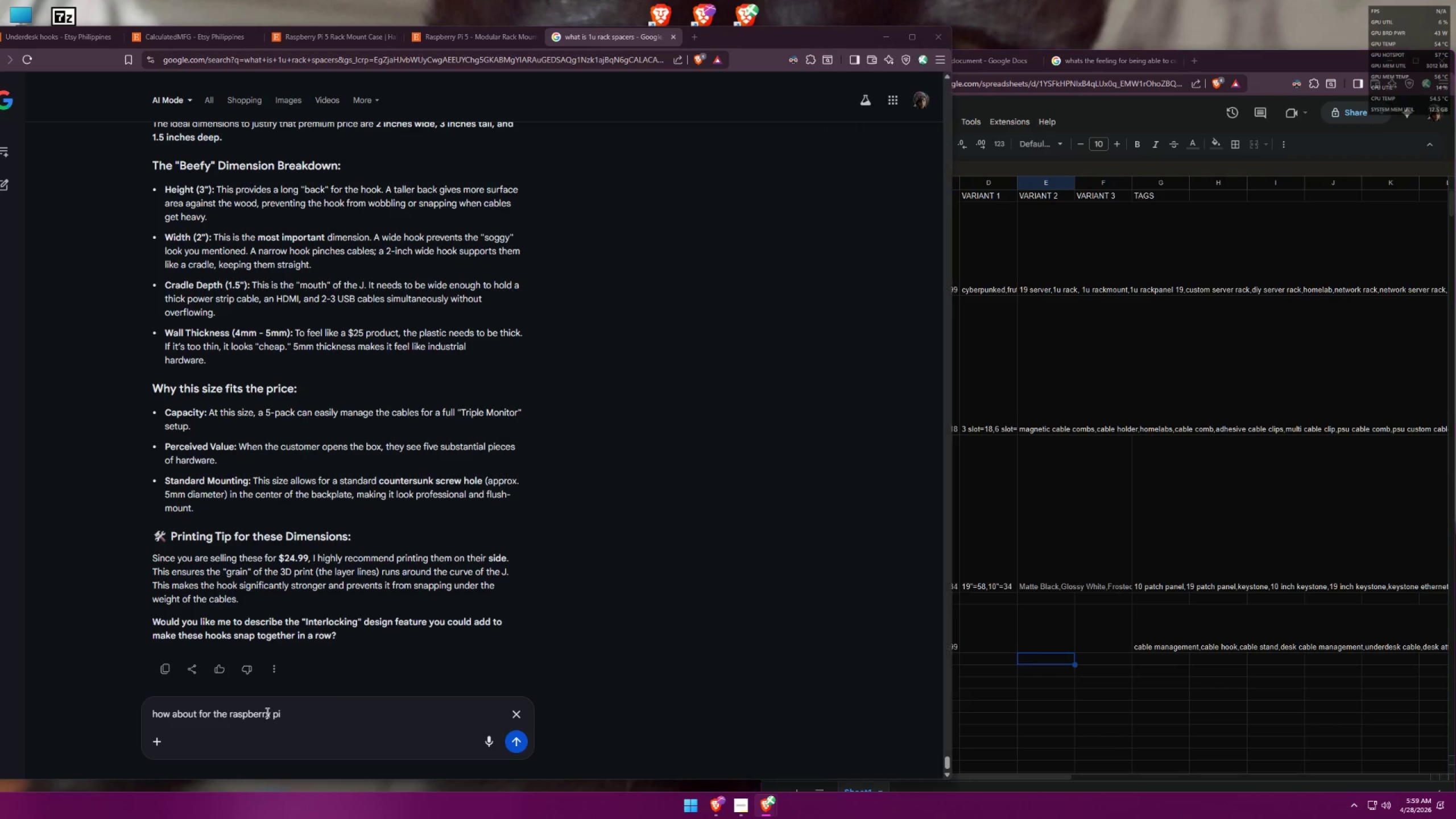 
key(Tab)
type(DIN )
 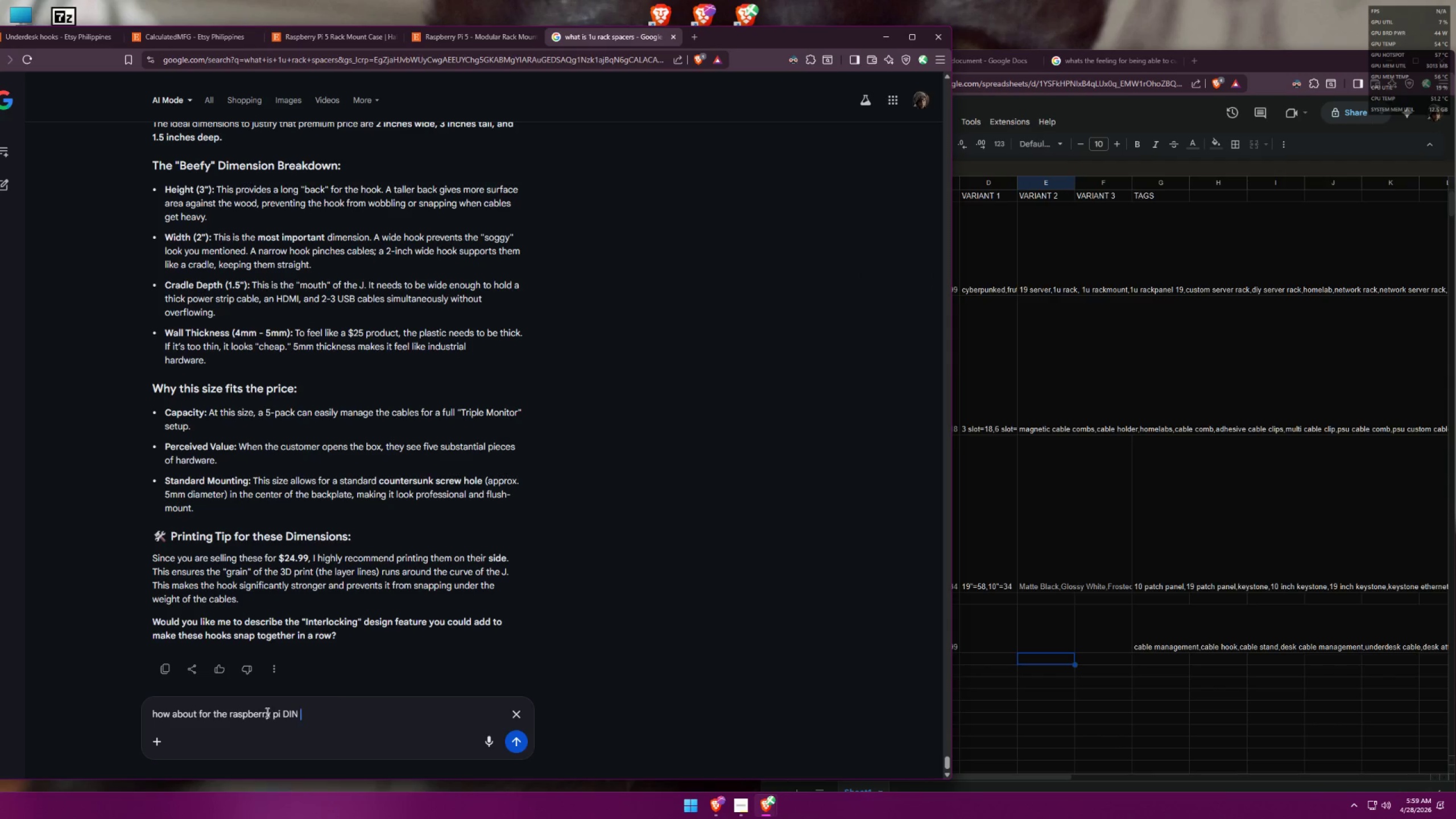 
type(mount ? i dunno what to put)
 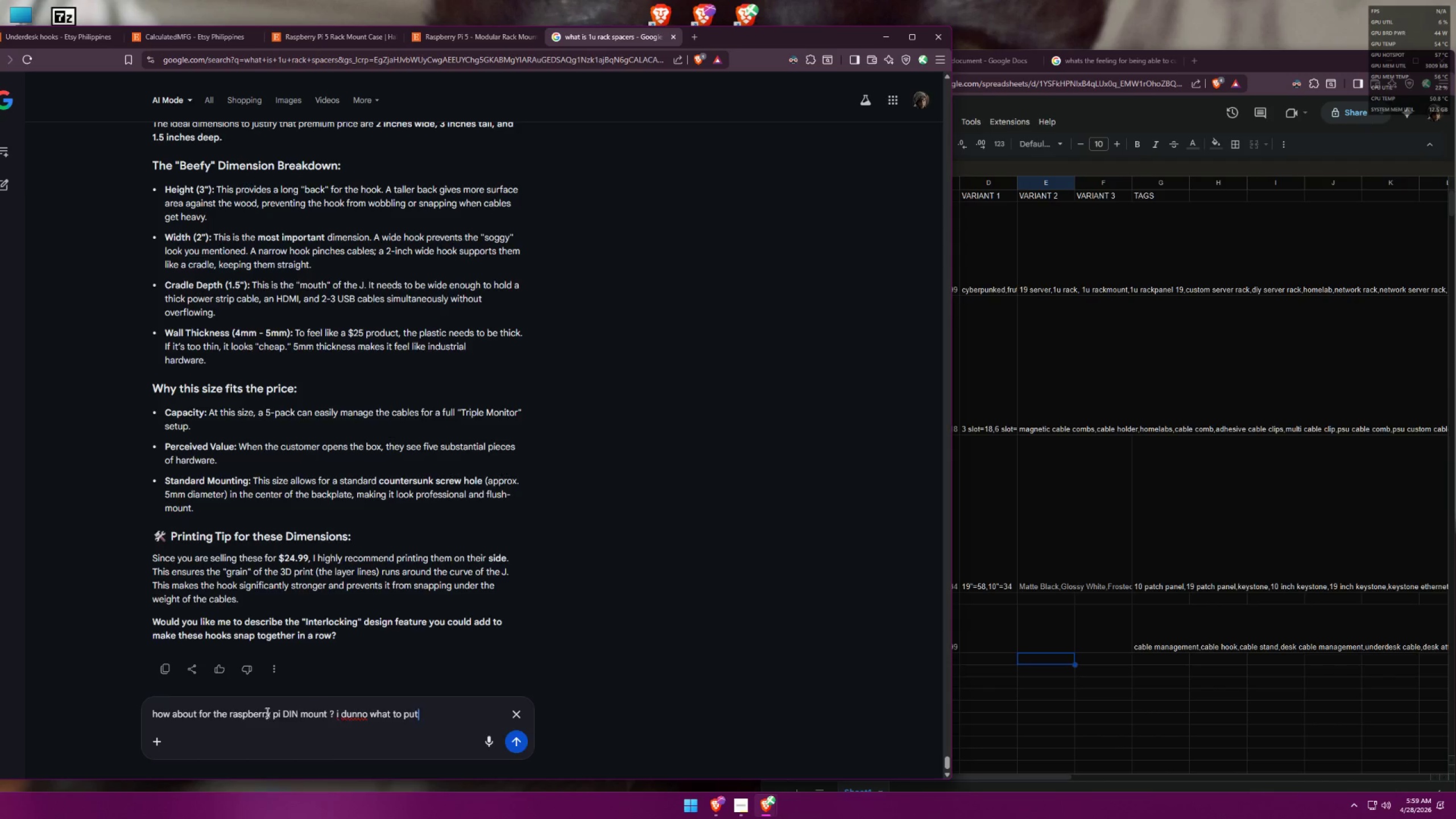 
 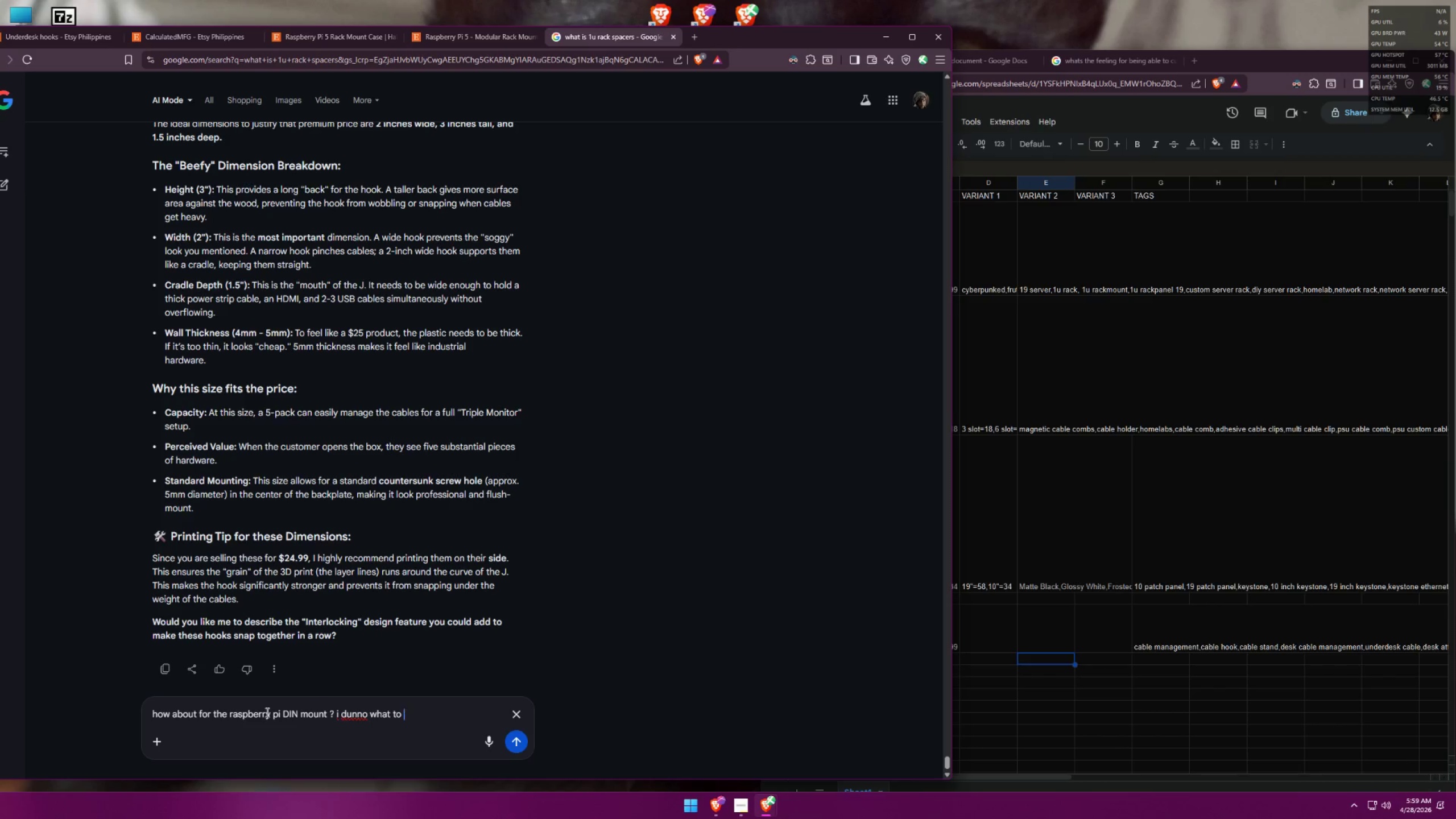 
key(Enter)
 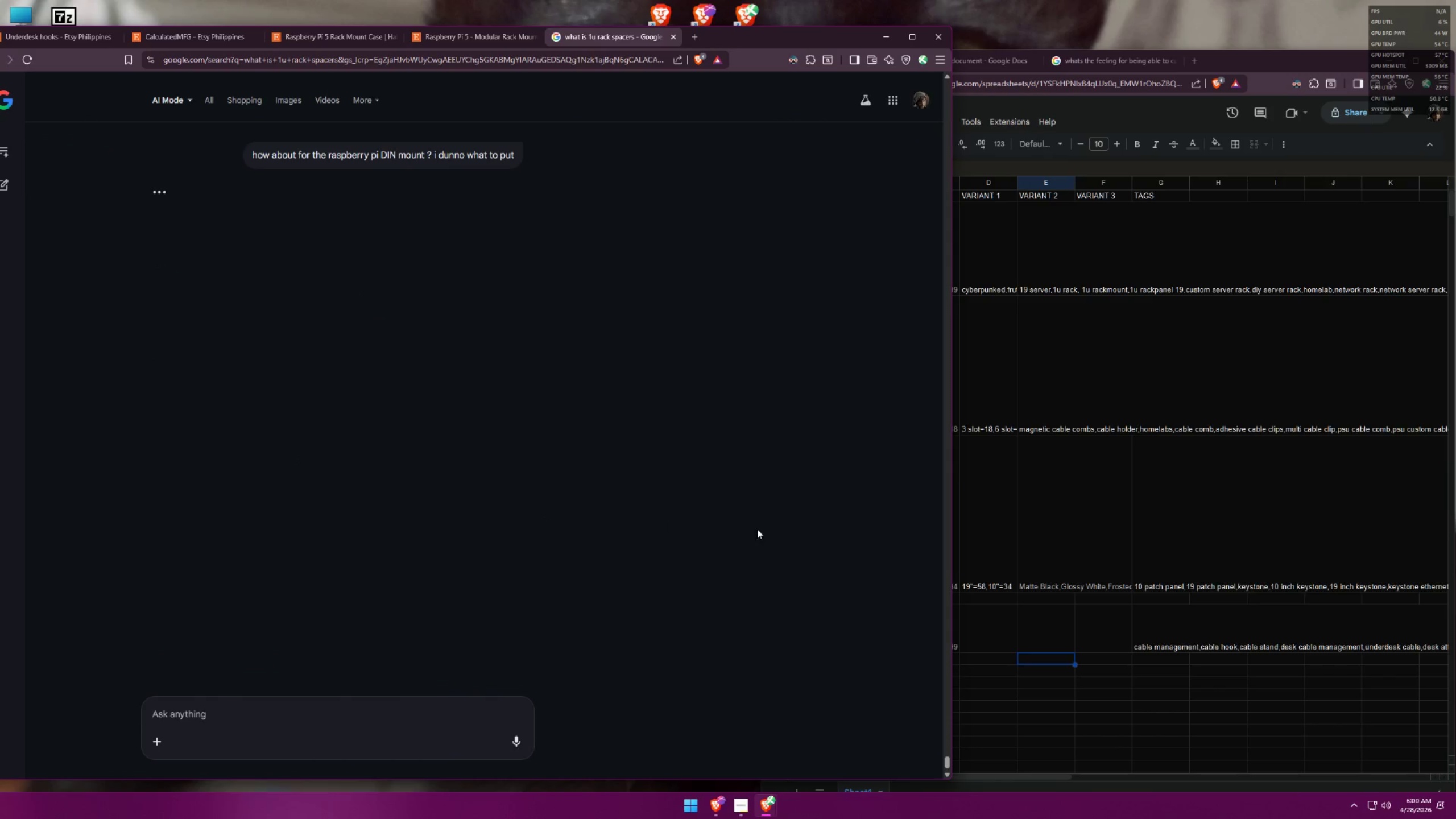 
left_click([1015, 528])
 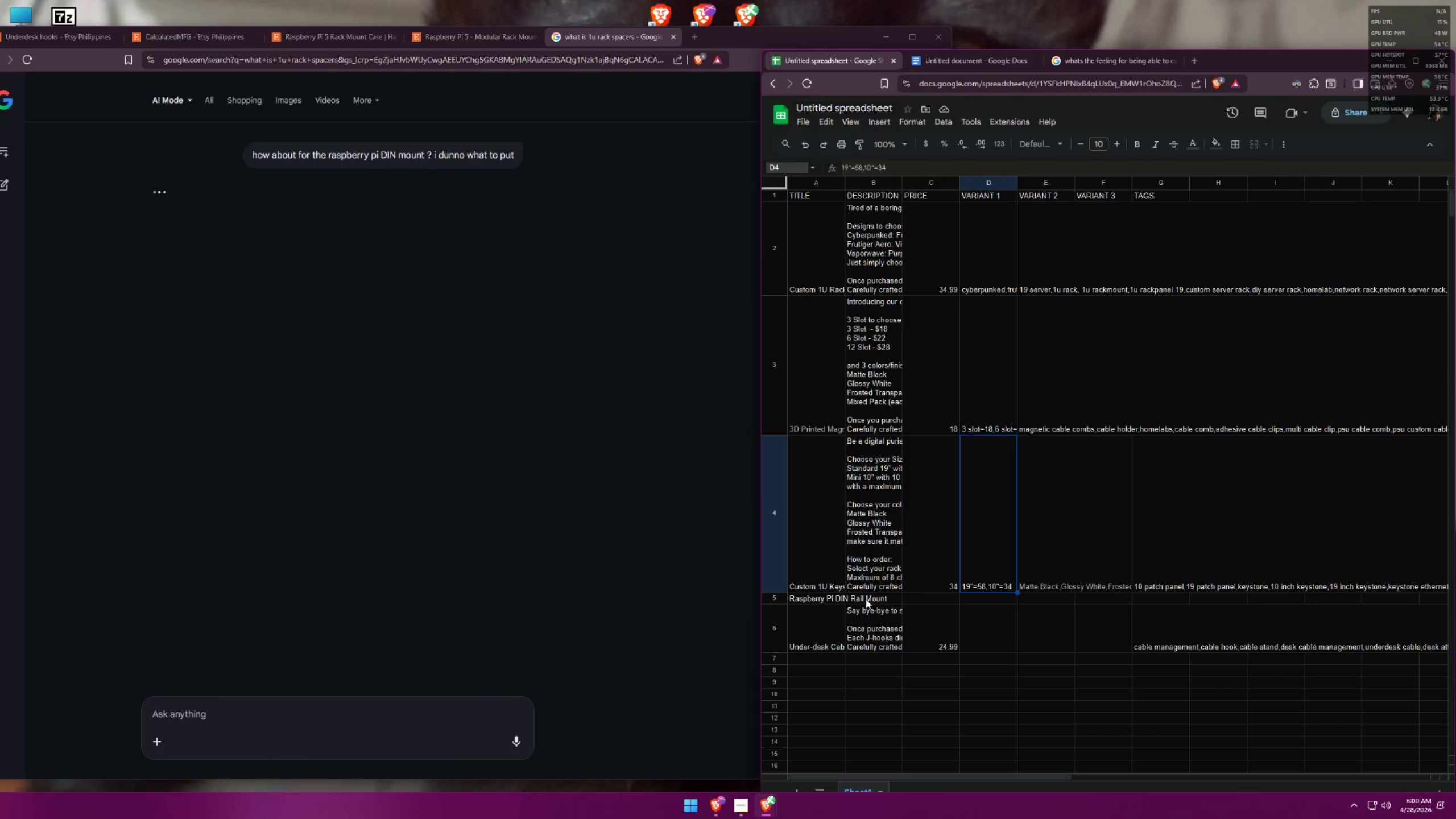 
left_click([820, 599])
 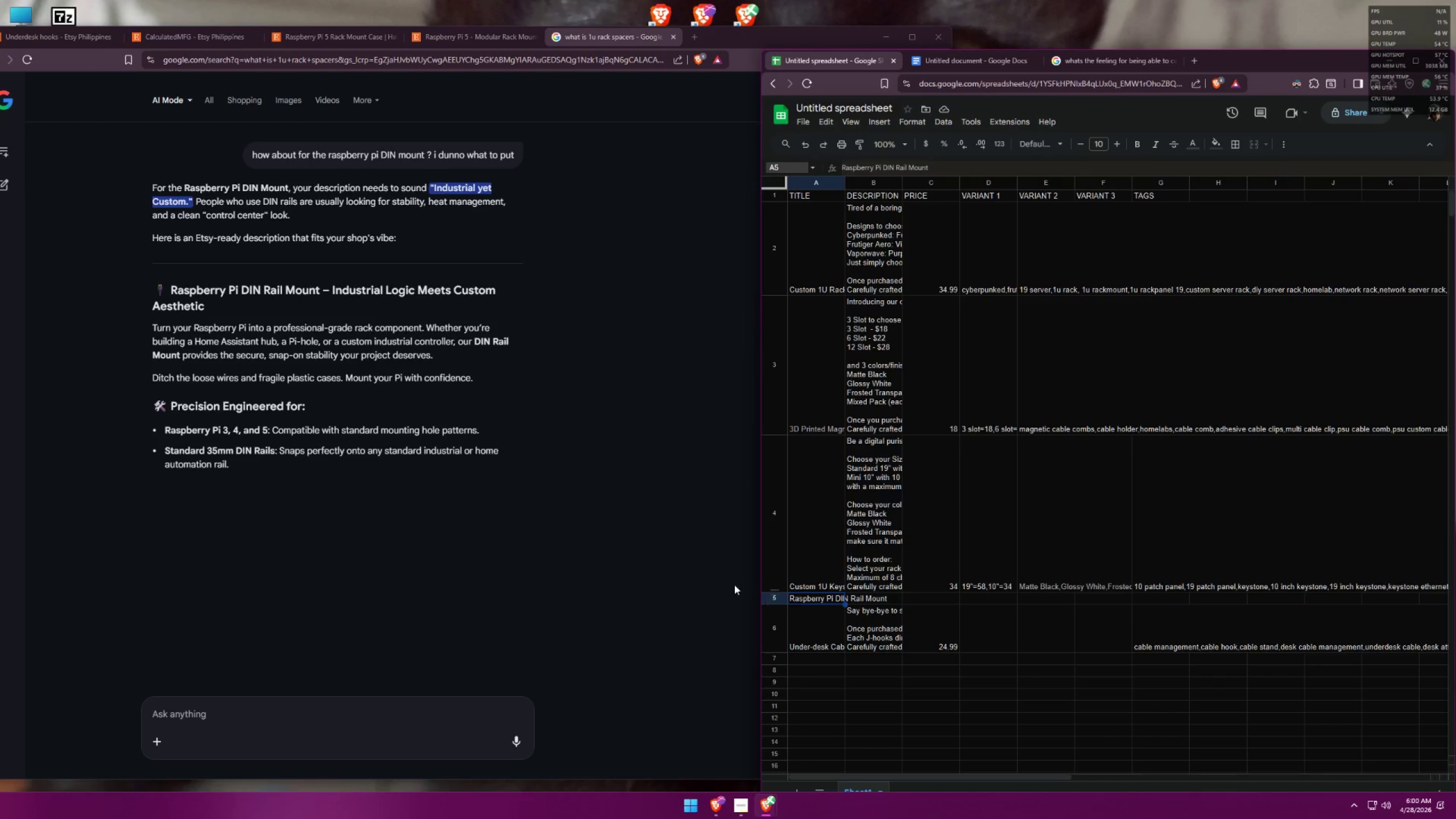 
left_click([660, 505])
 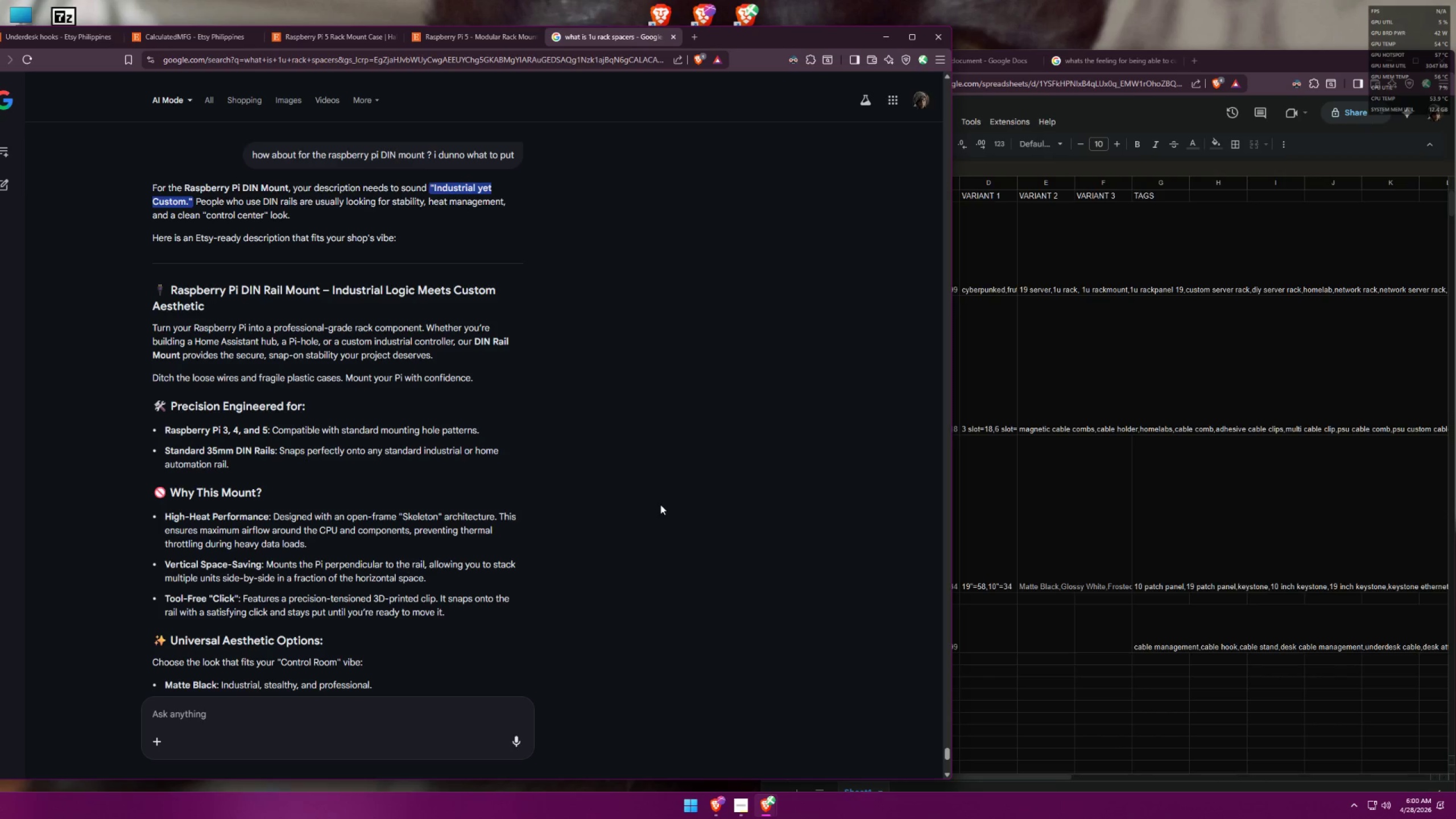 
wait(9.83)
 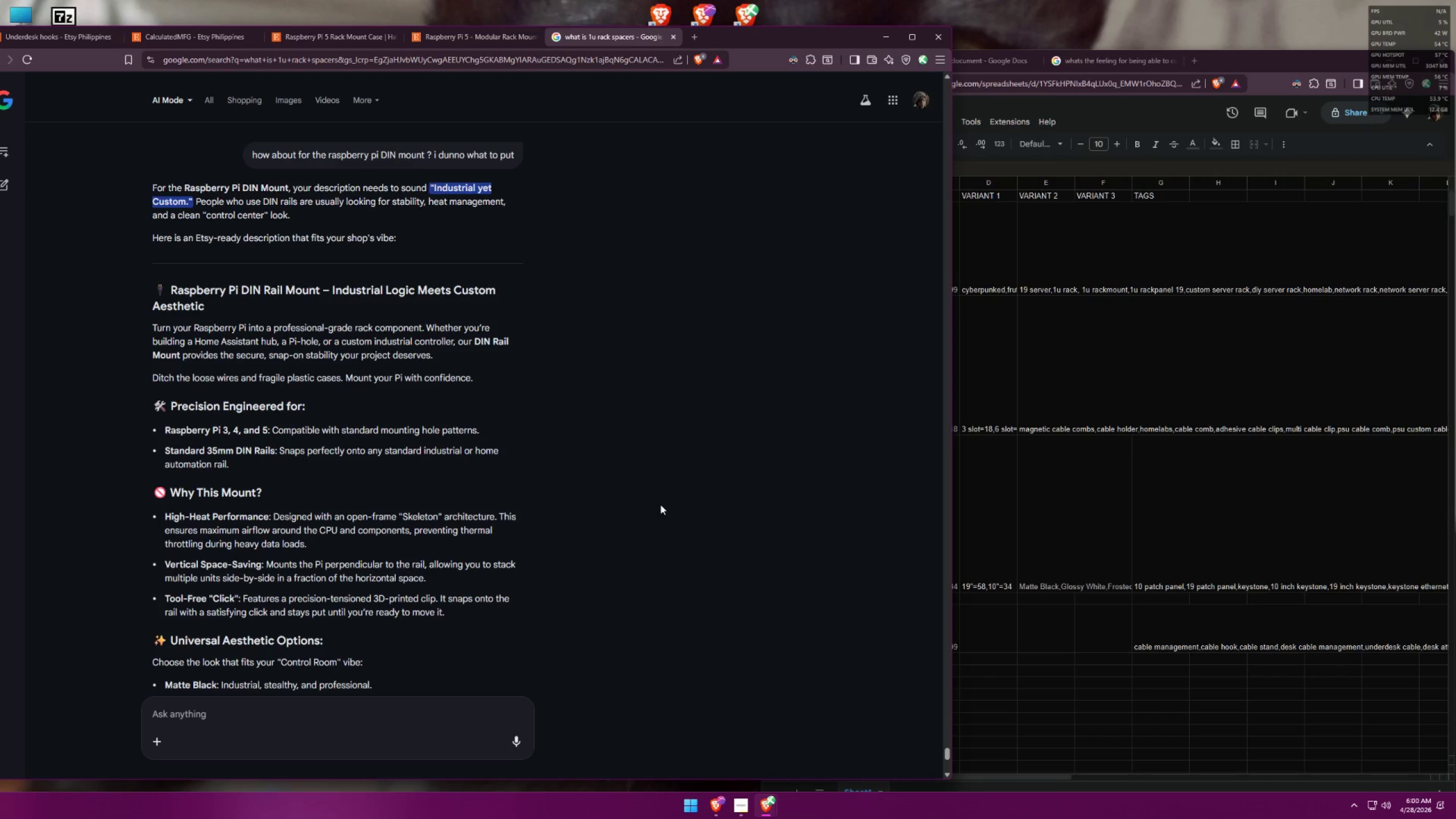 
scroll: coordinate [582, 519], scroll_direction: down, amount: 11.0
 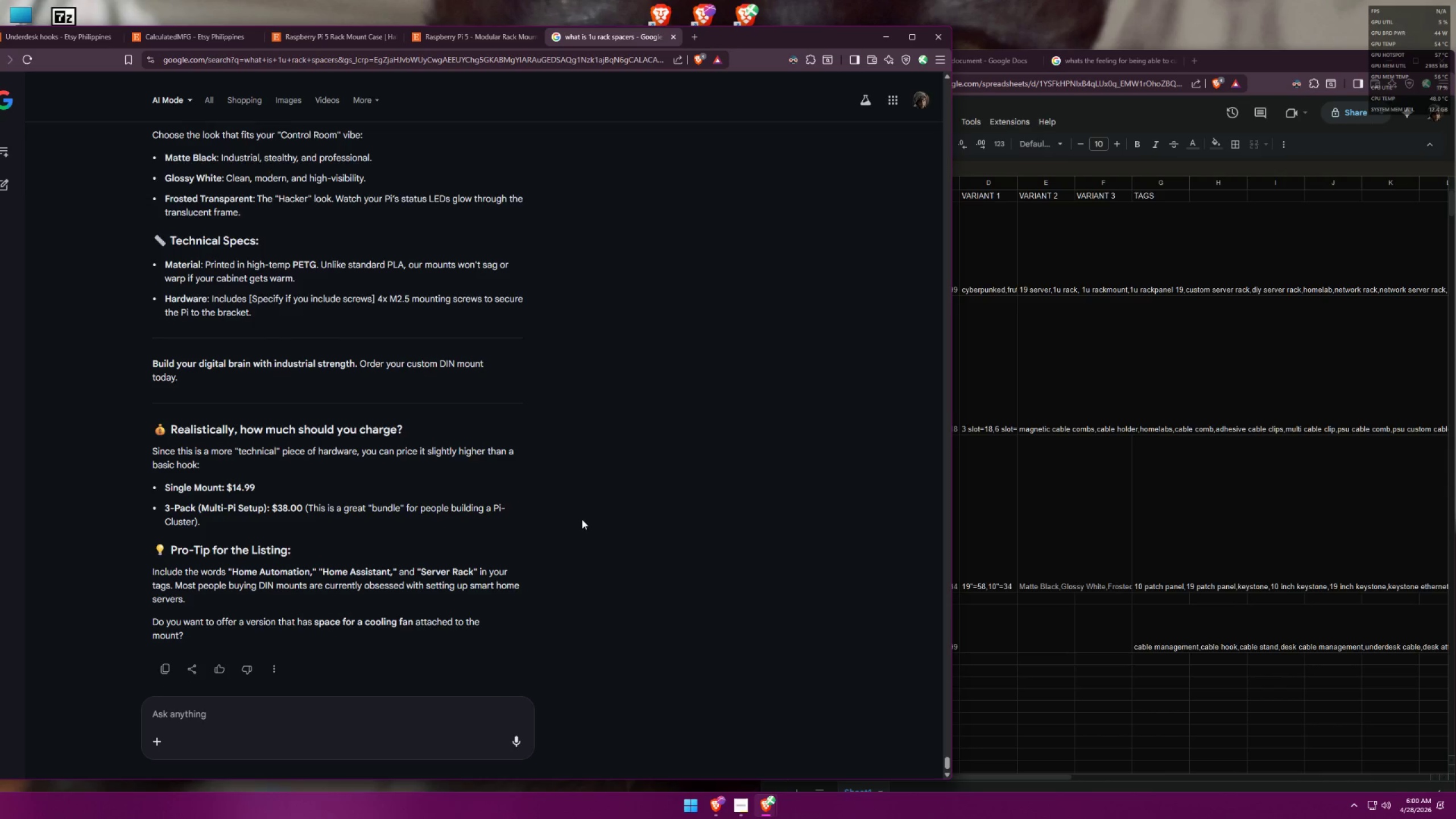 
scroll: coordinate [607, 559], scroll_direction: up, amount: 7.0
 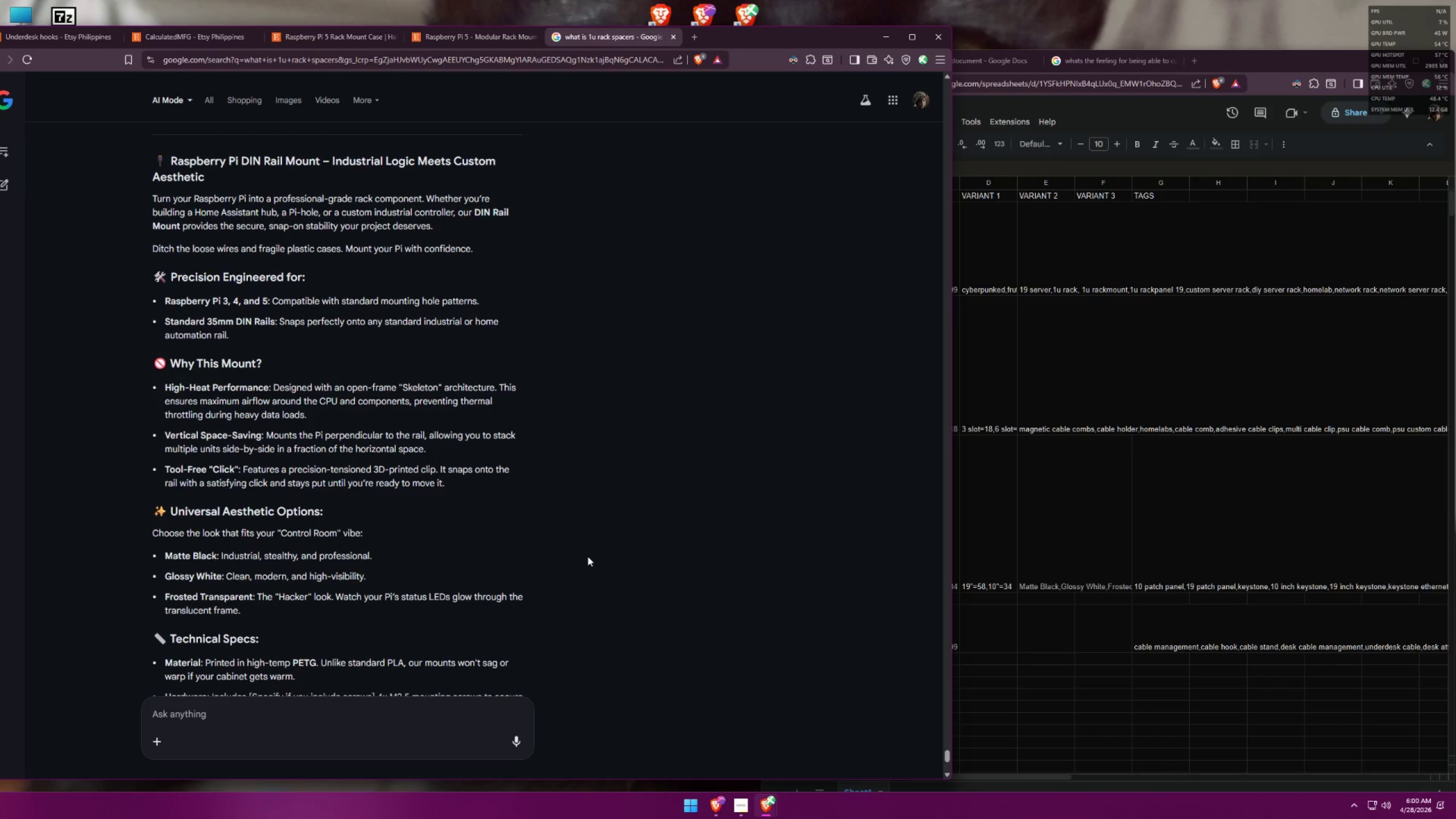 
left_click([266, 715])
 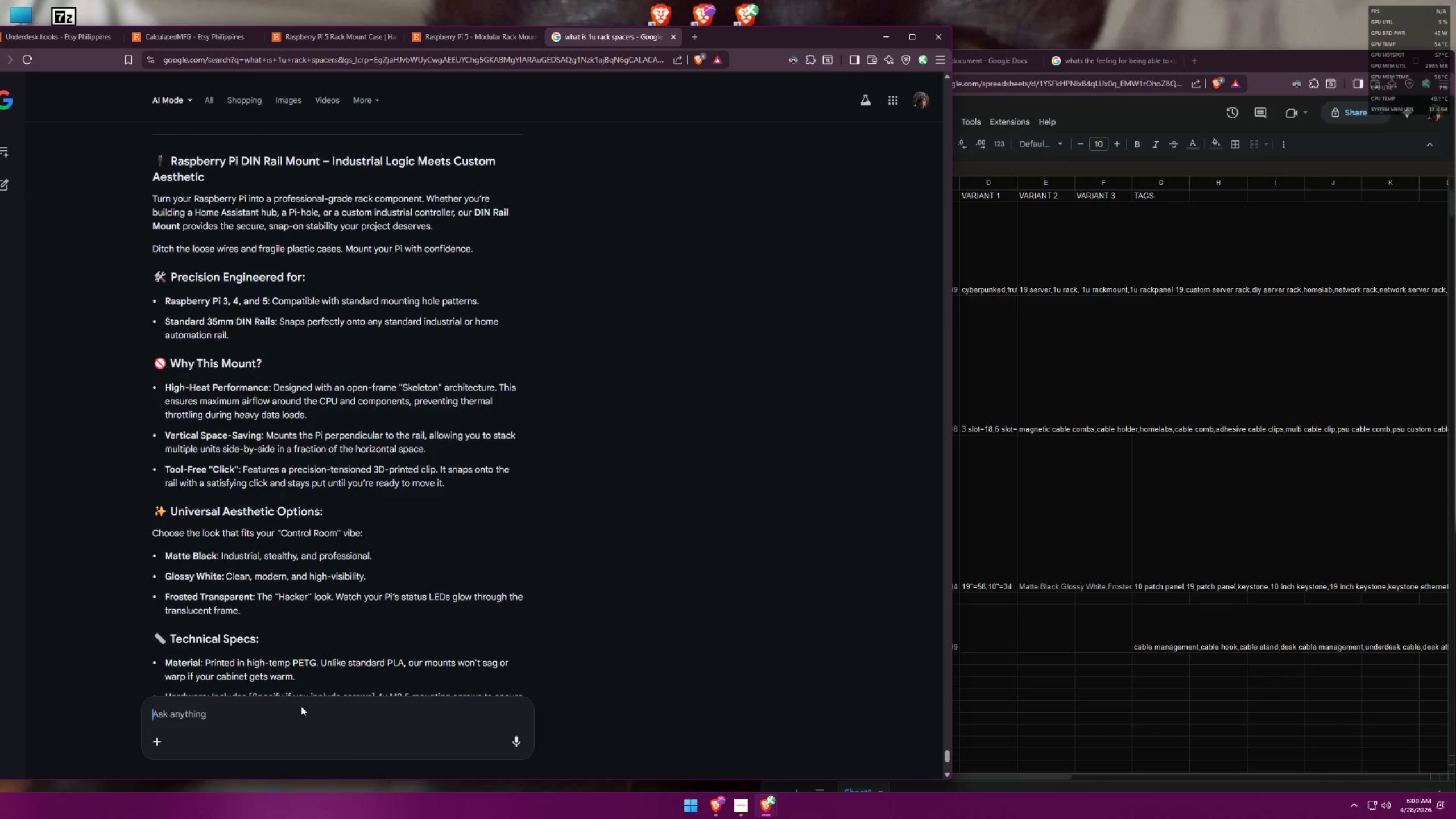 
type(u mean our own design mount)
 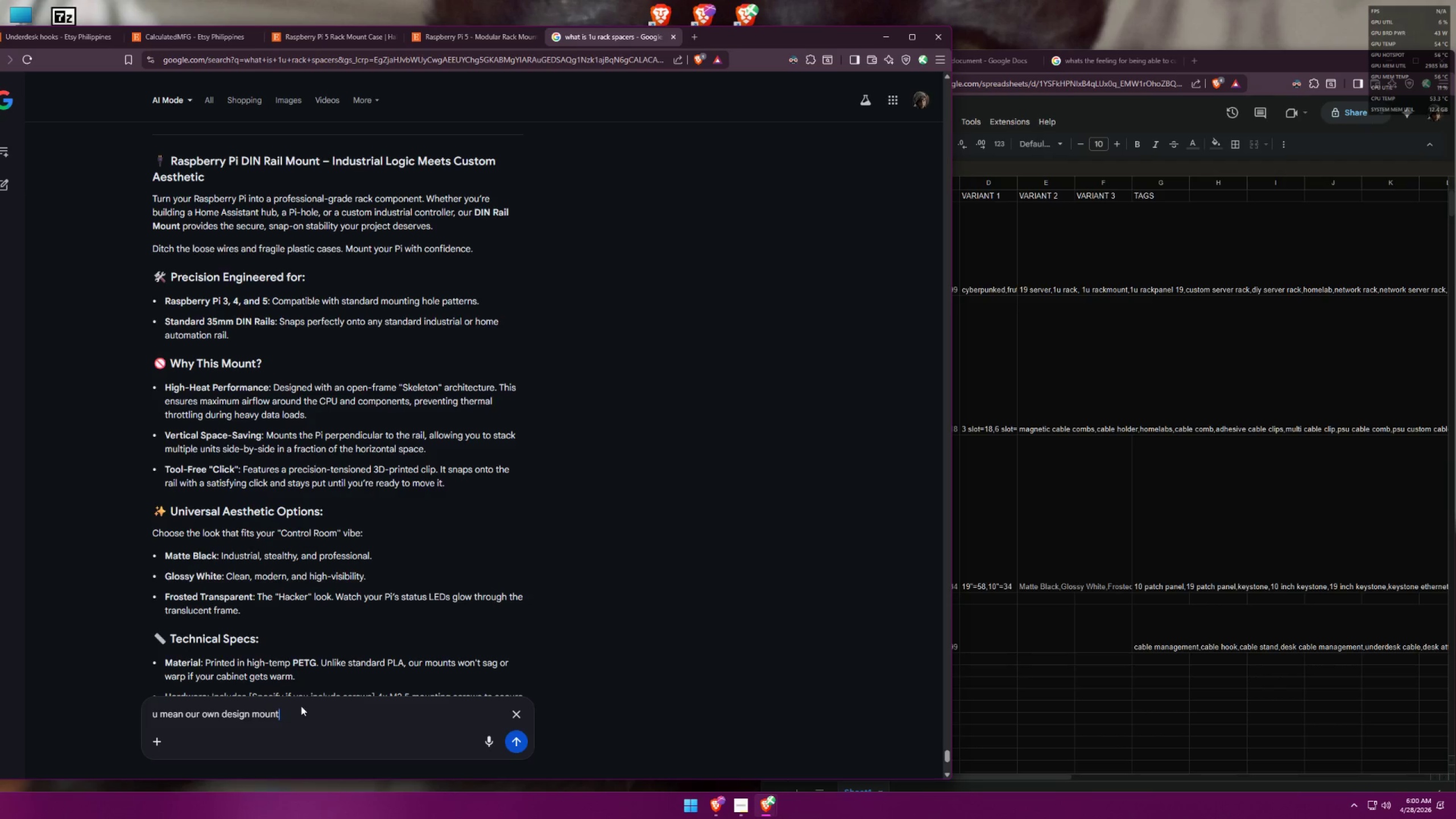 
key(Enter)
 